 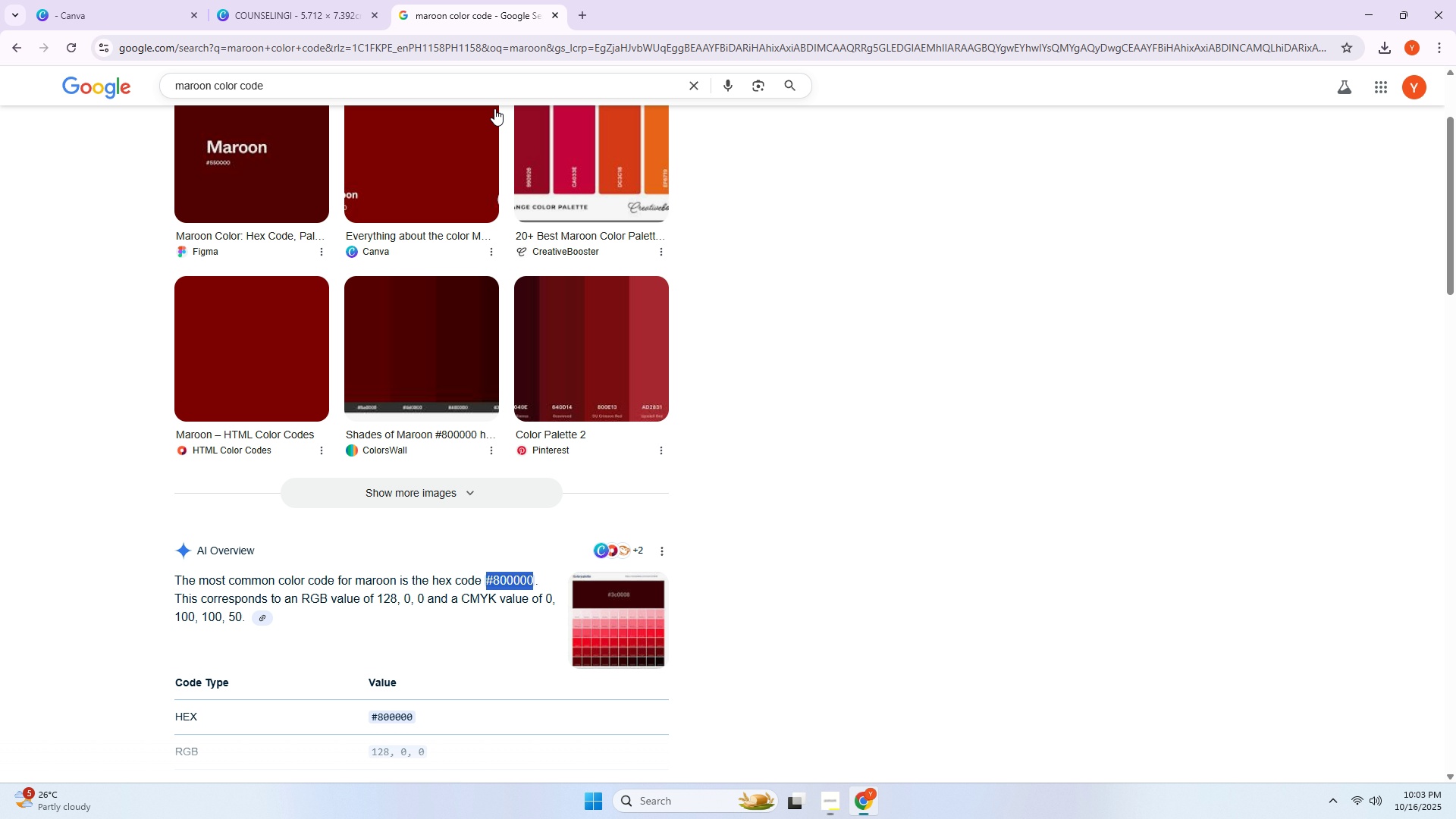 
double_click([262, 0])
 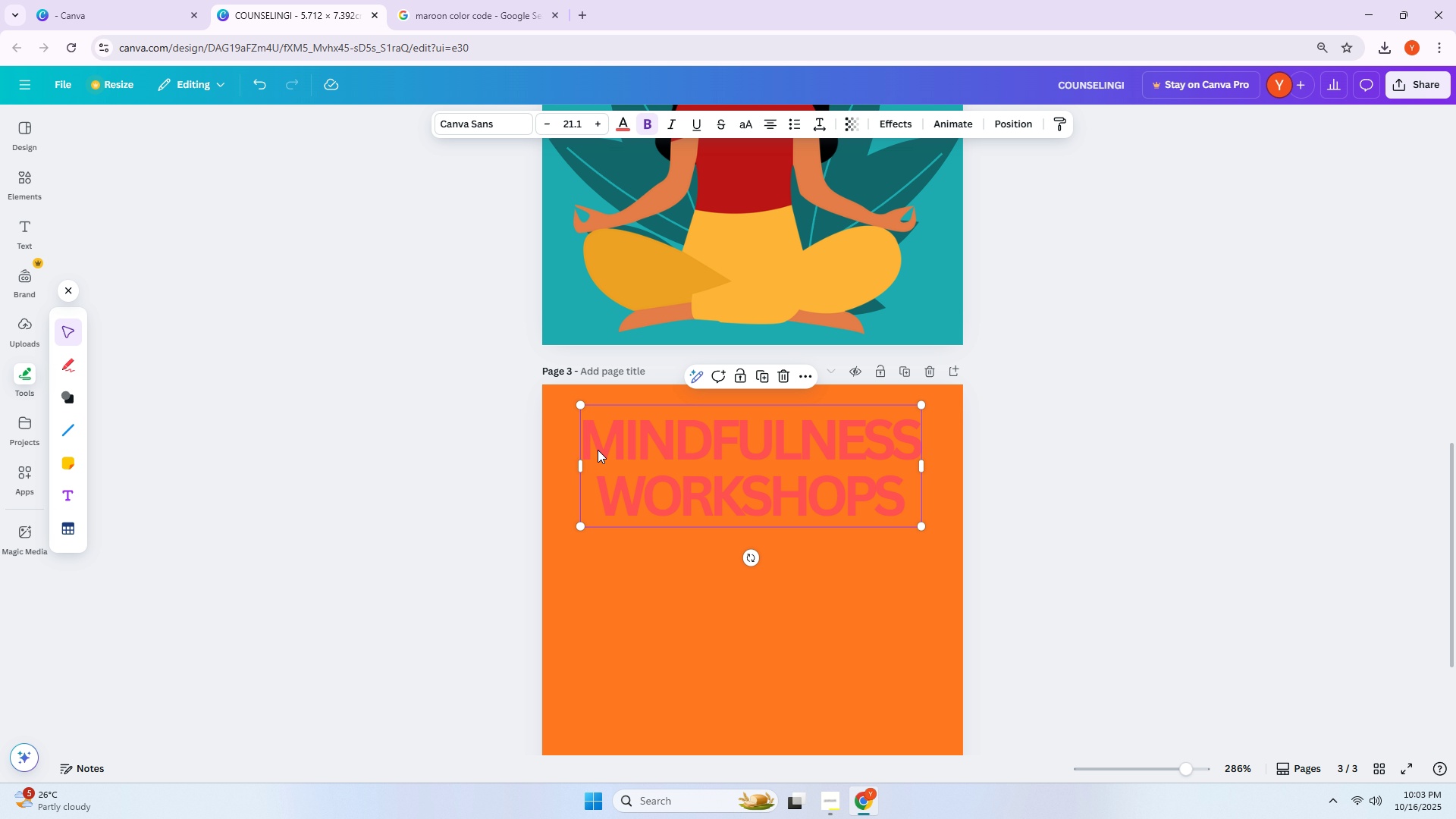 
double_click([702, 452])
 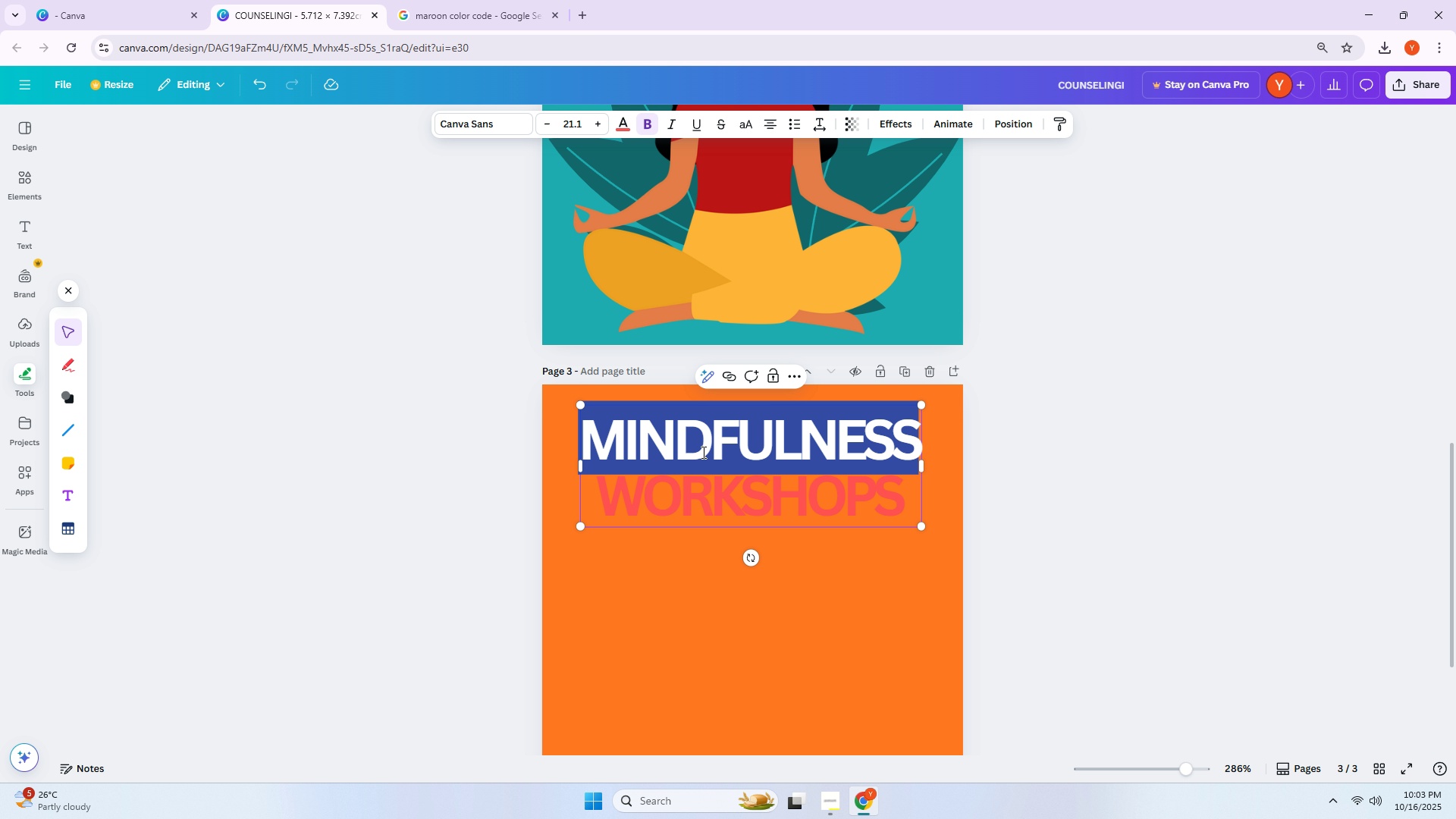 
triple_click([702, 452])
 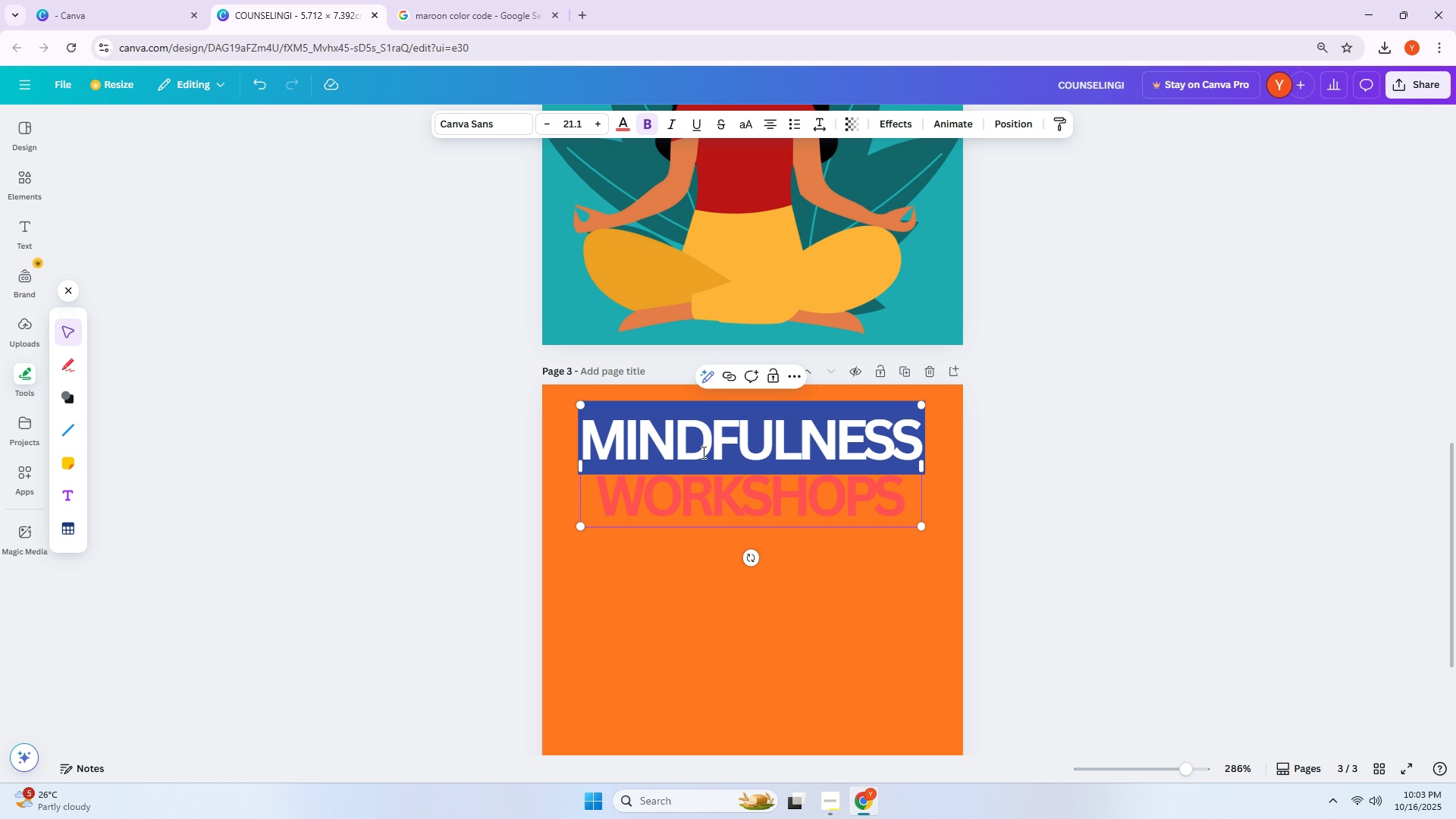 
triple_click([702, 452])
 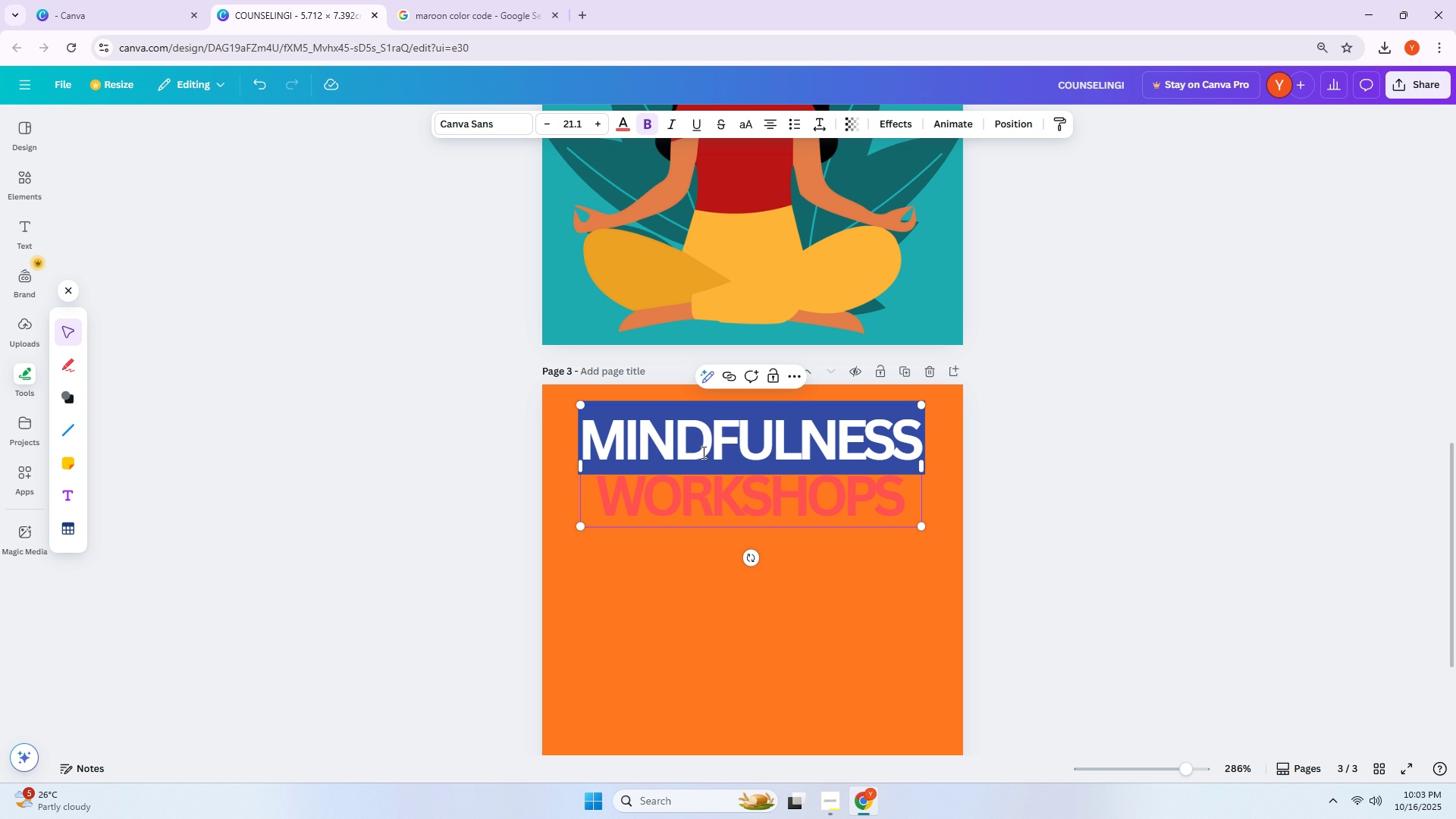 
key(Control+ControlLeft)
 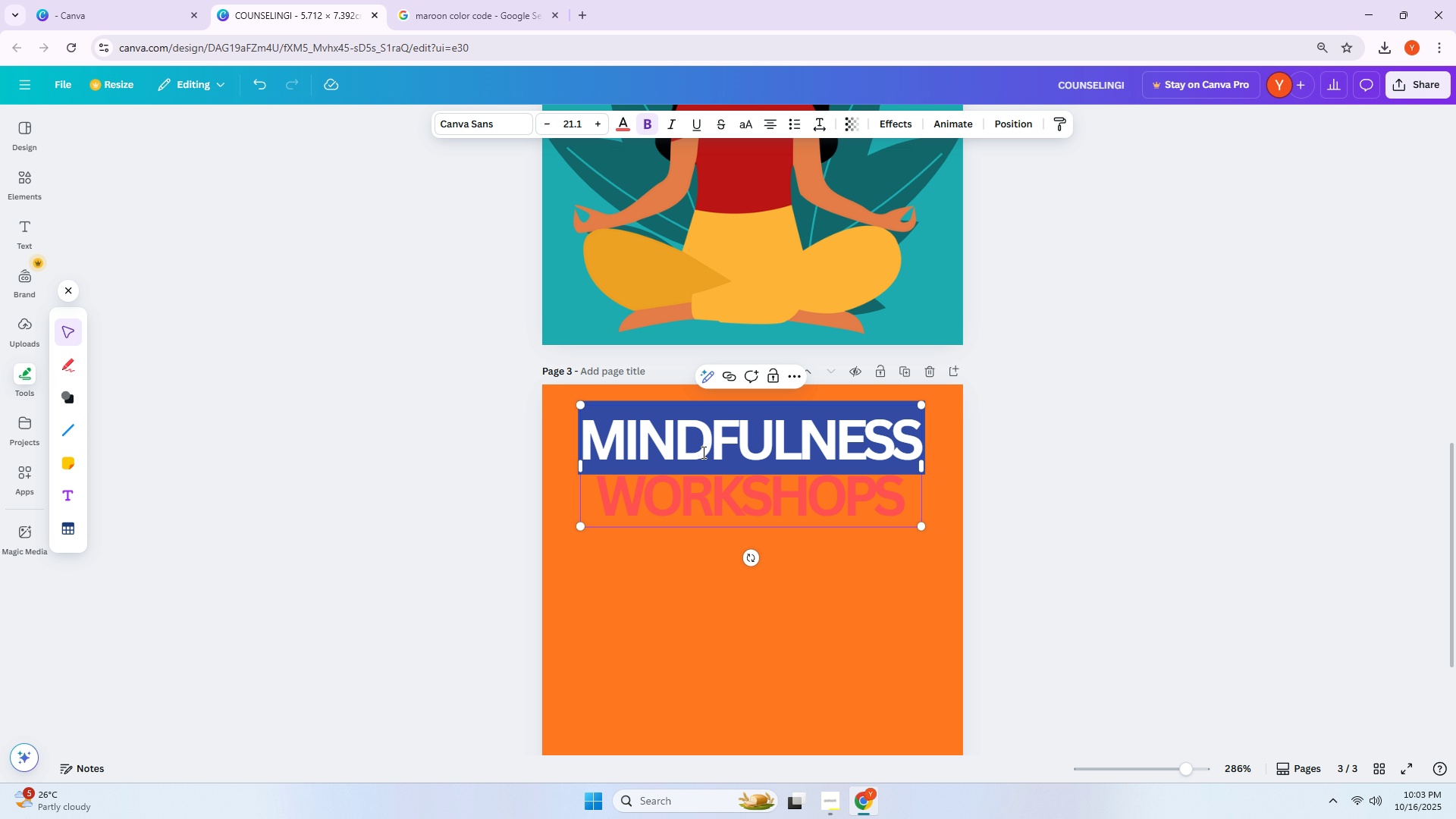 
key(Control+A)
 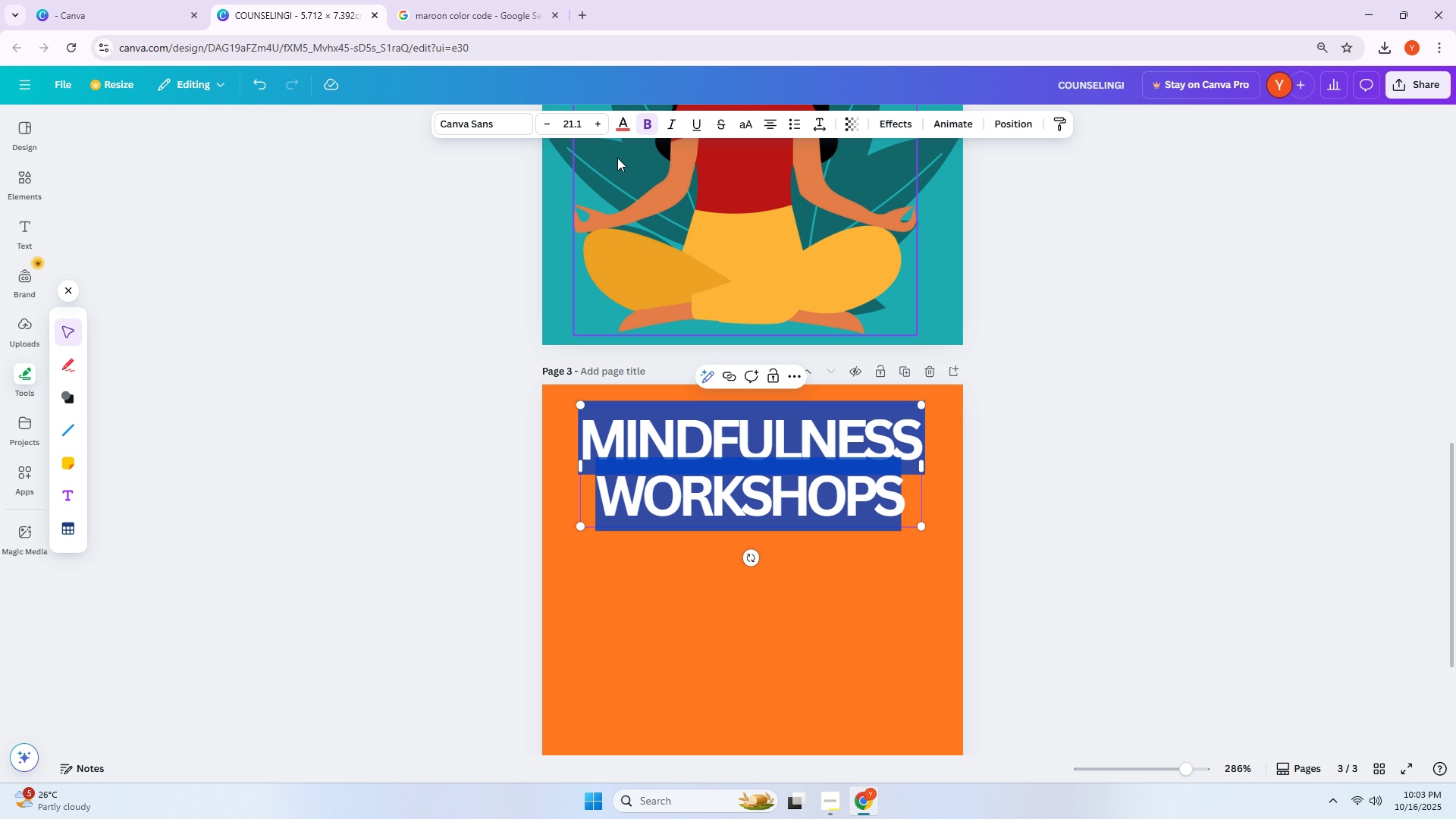 
left_click([627, 118])
 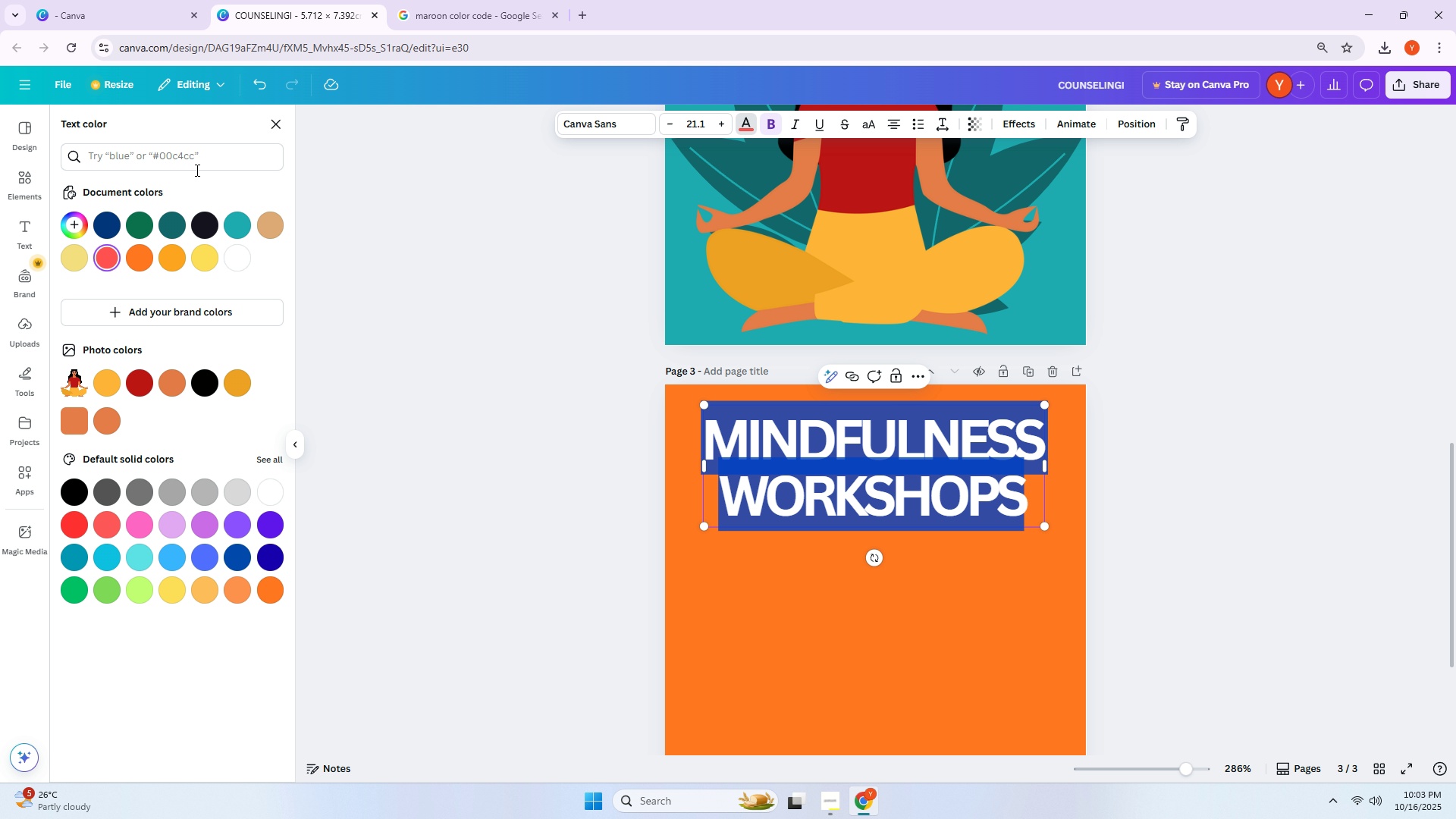 
left_click([193, 168])
 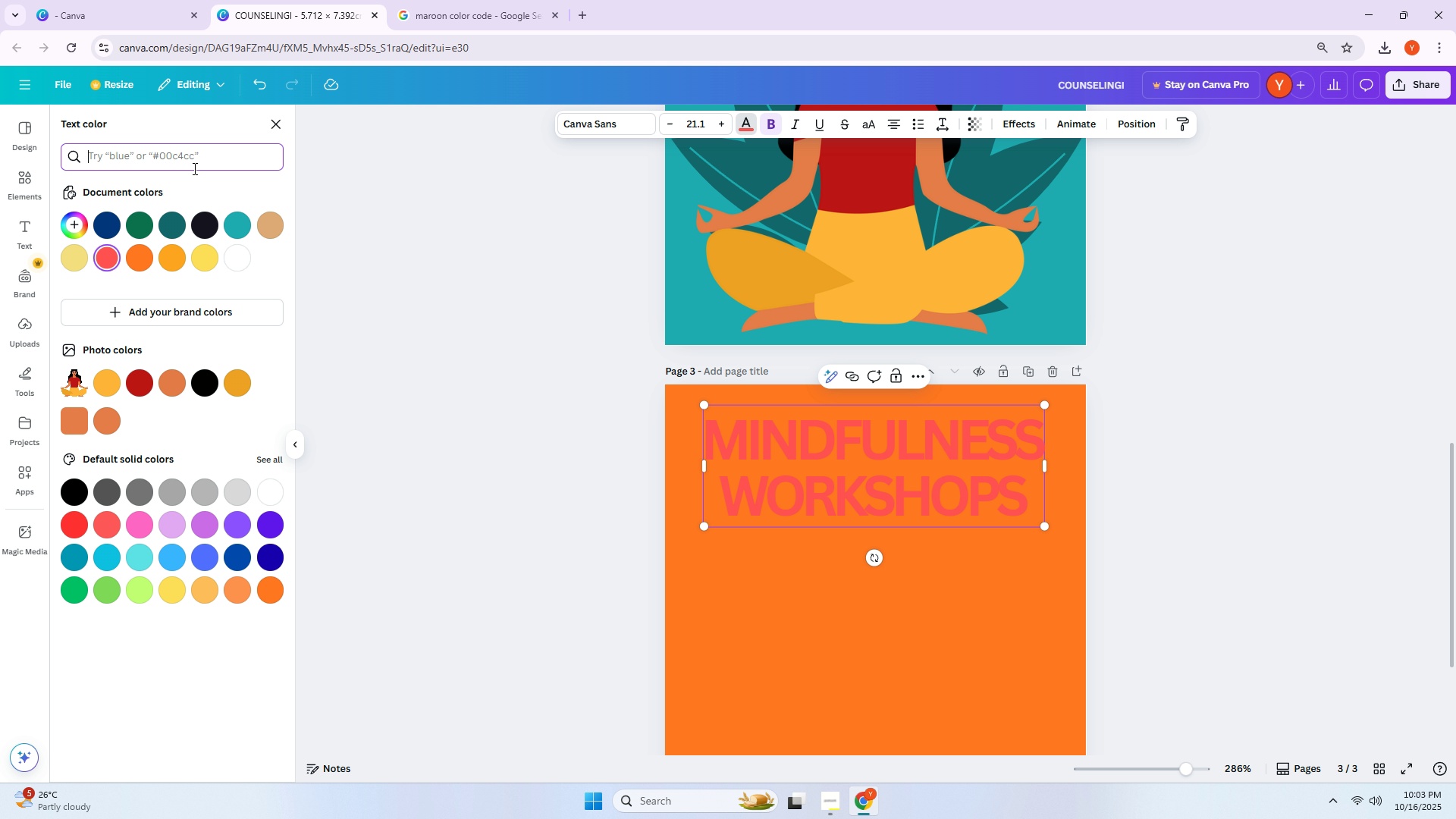 
key(Control+ControlLeft)
 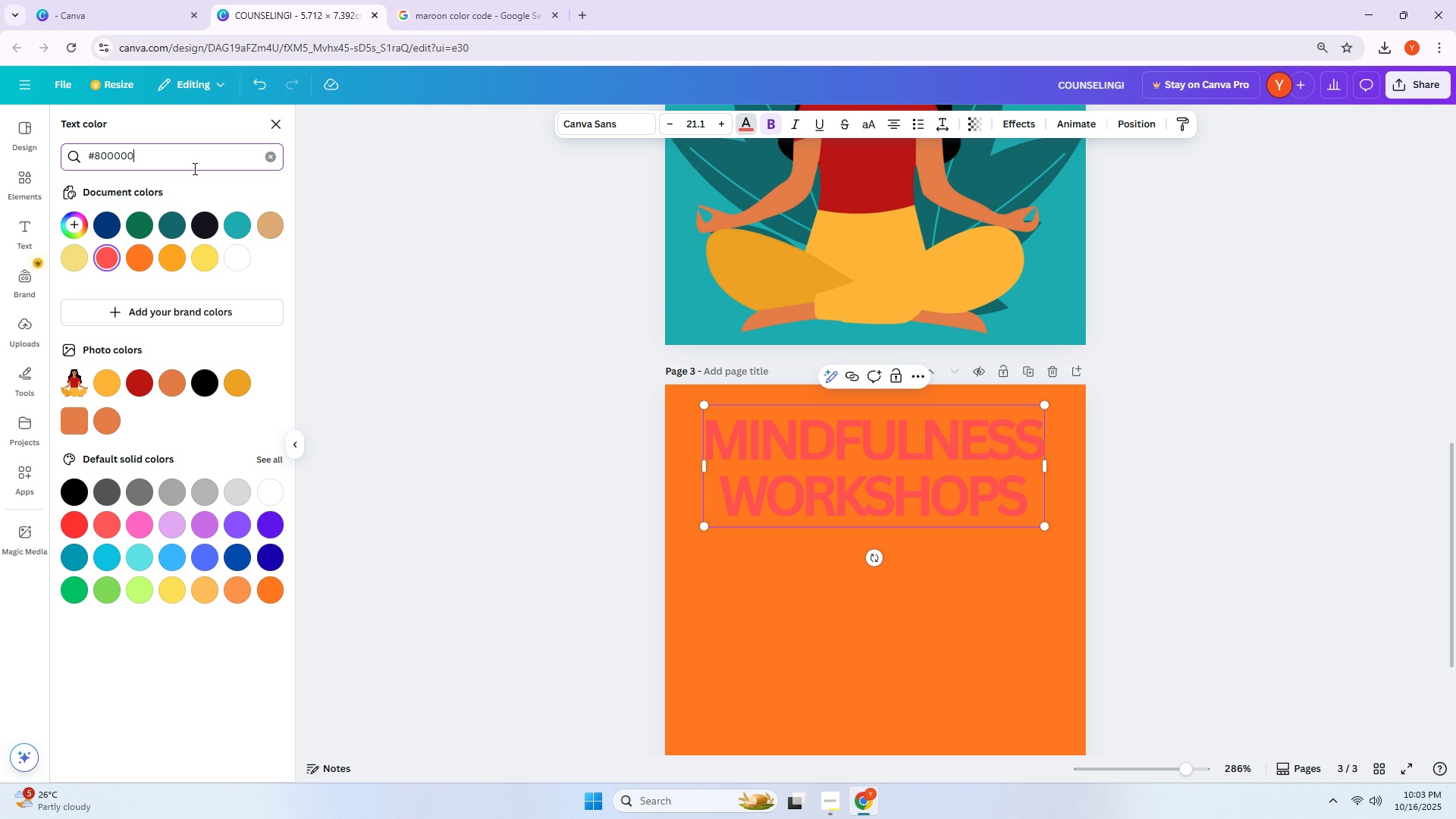 
key(Control+V)
 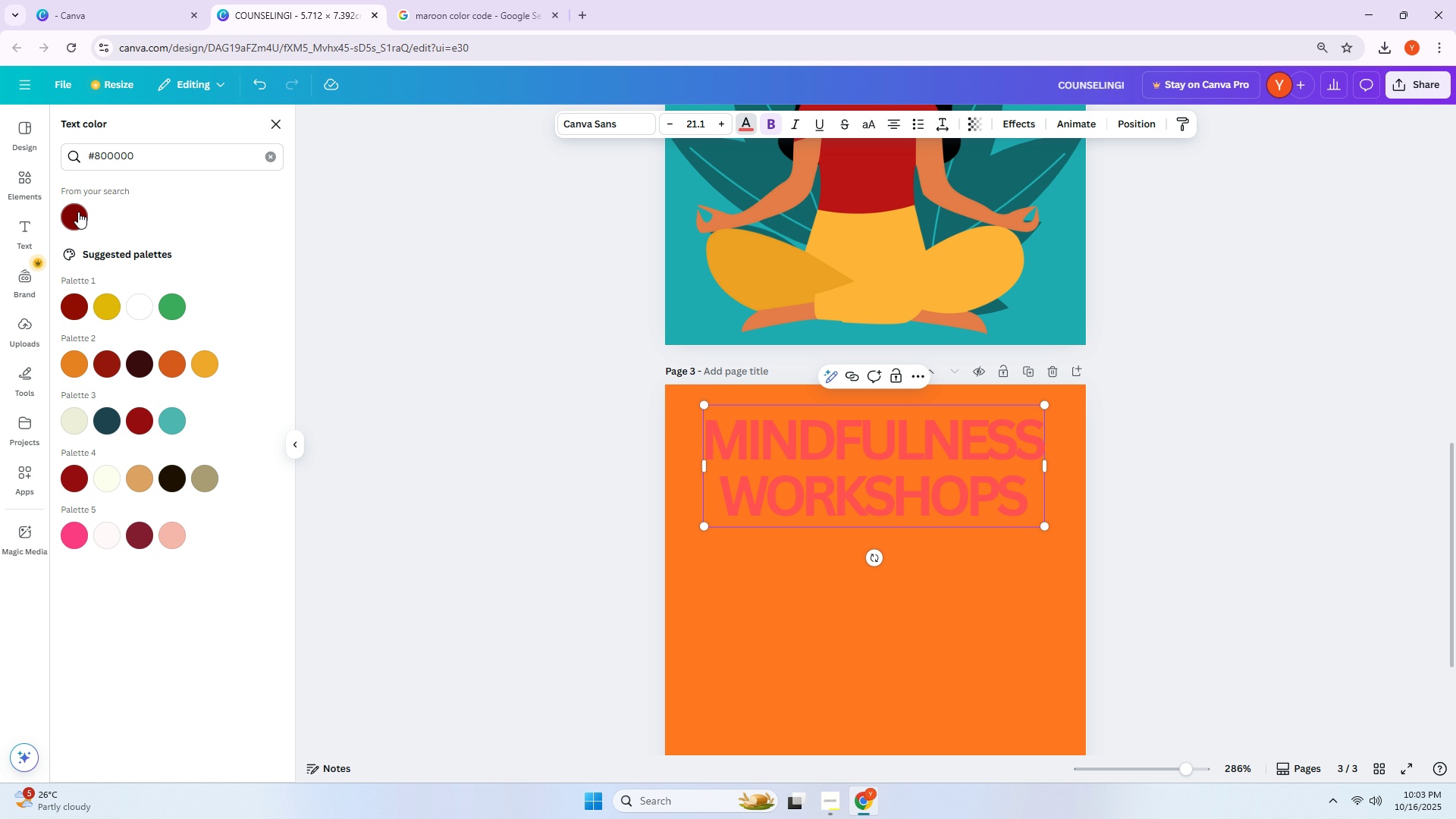 
double_click([521, 404])
 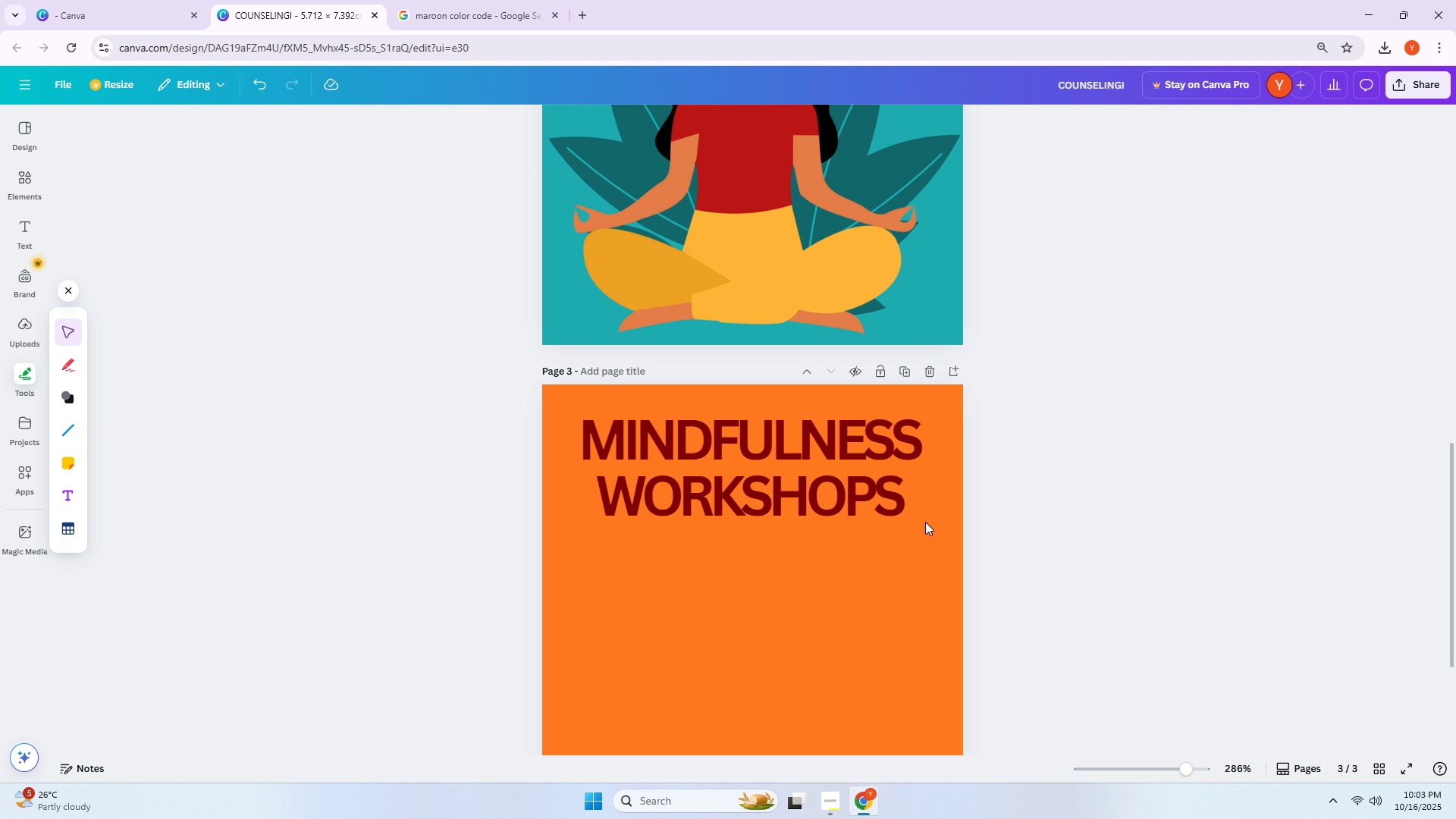 
left_click_drag(start_coordinate=[780, 473], to_coordinate=[789, 476])
 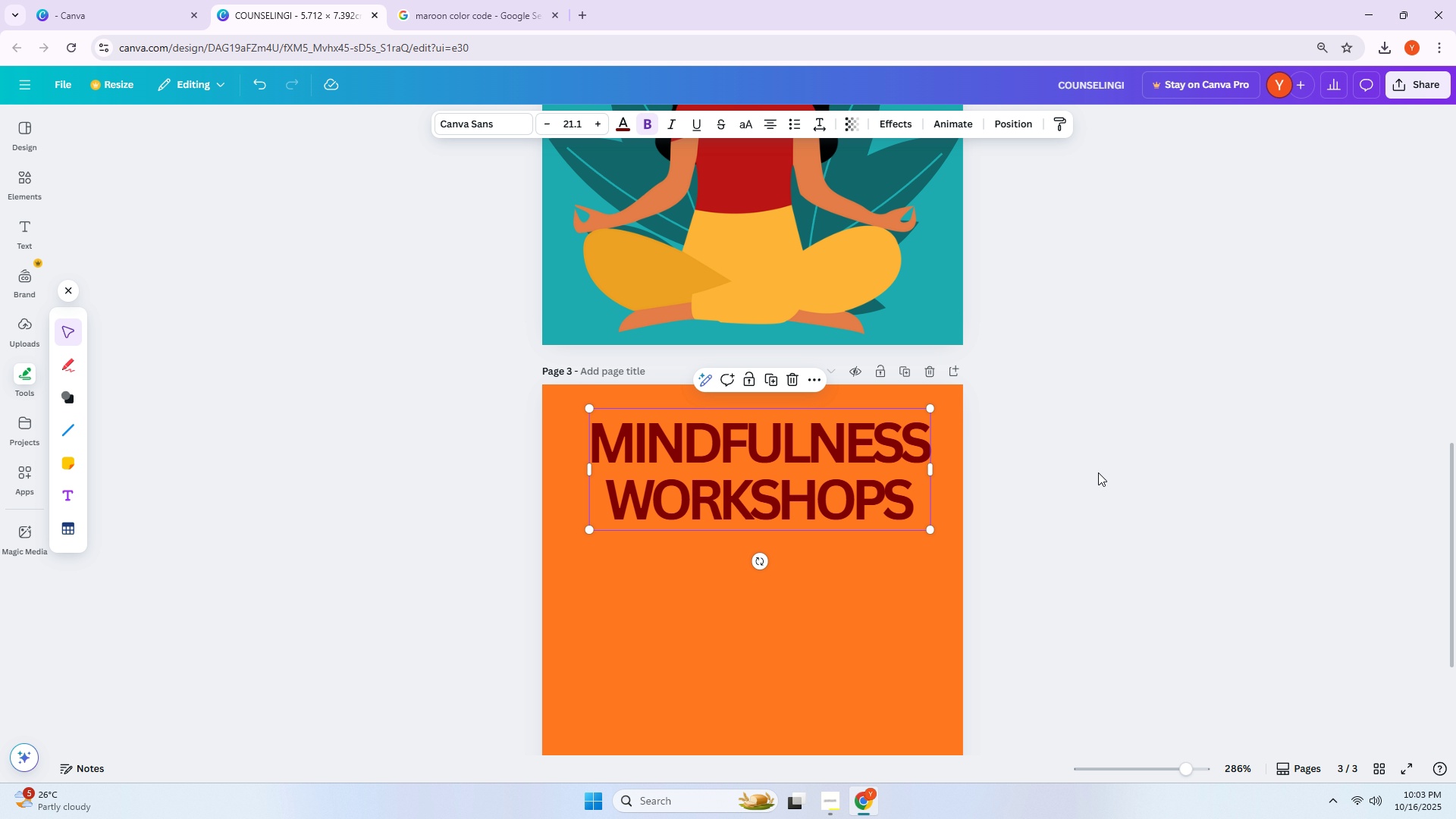 
left_click([1098, 472])
 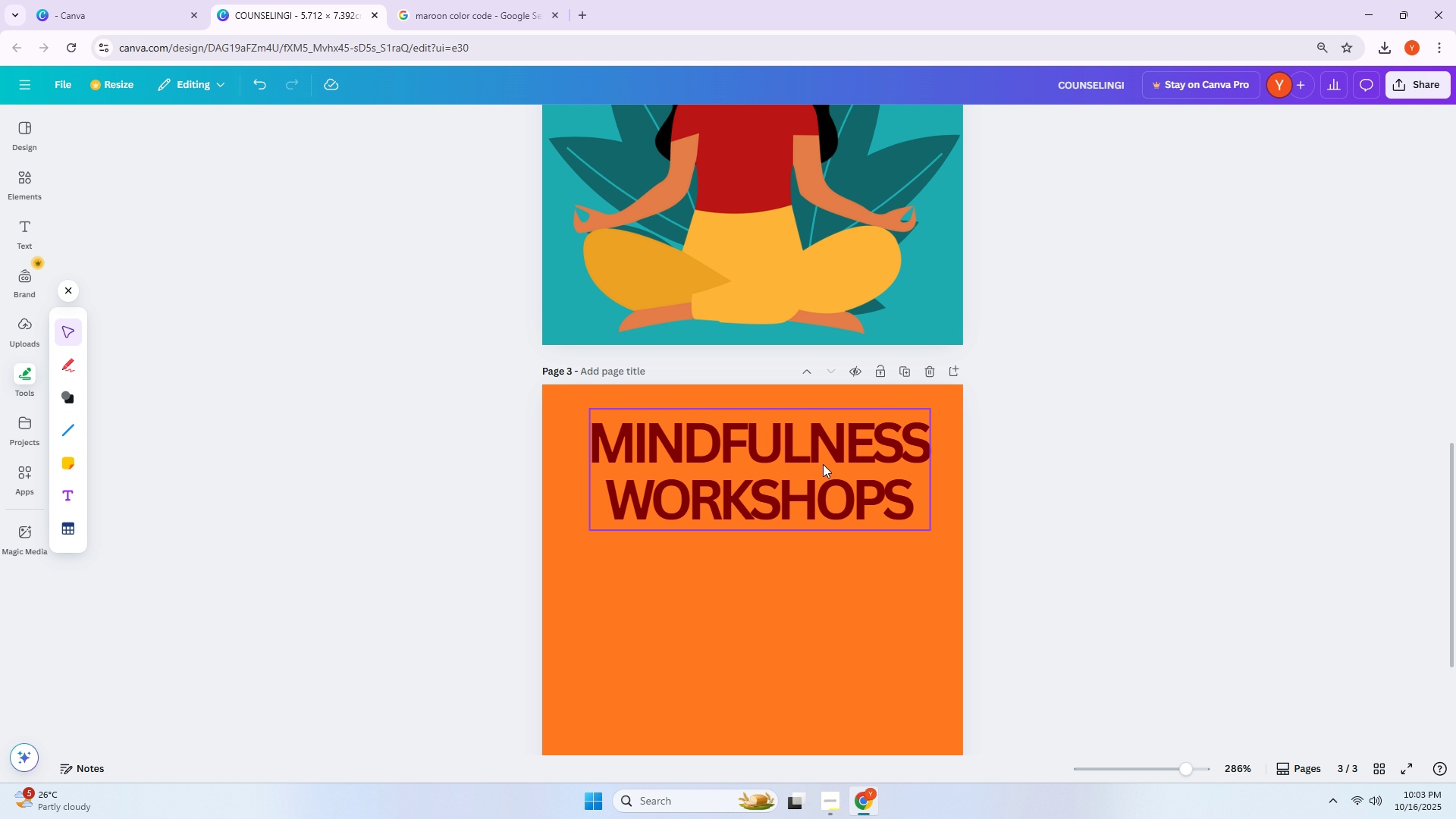 
left_click_drag(start_coordinate=[803, 466], to_coordinate=[802, 455])
 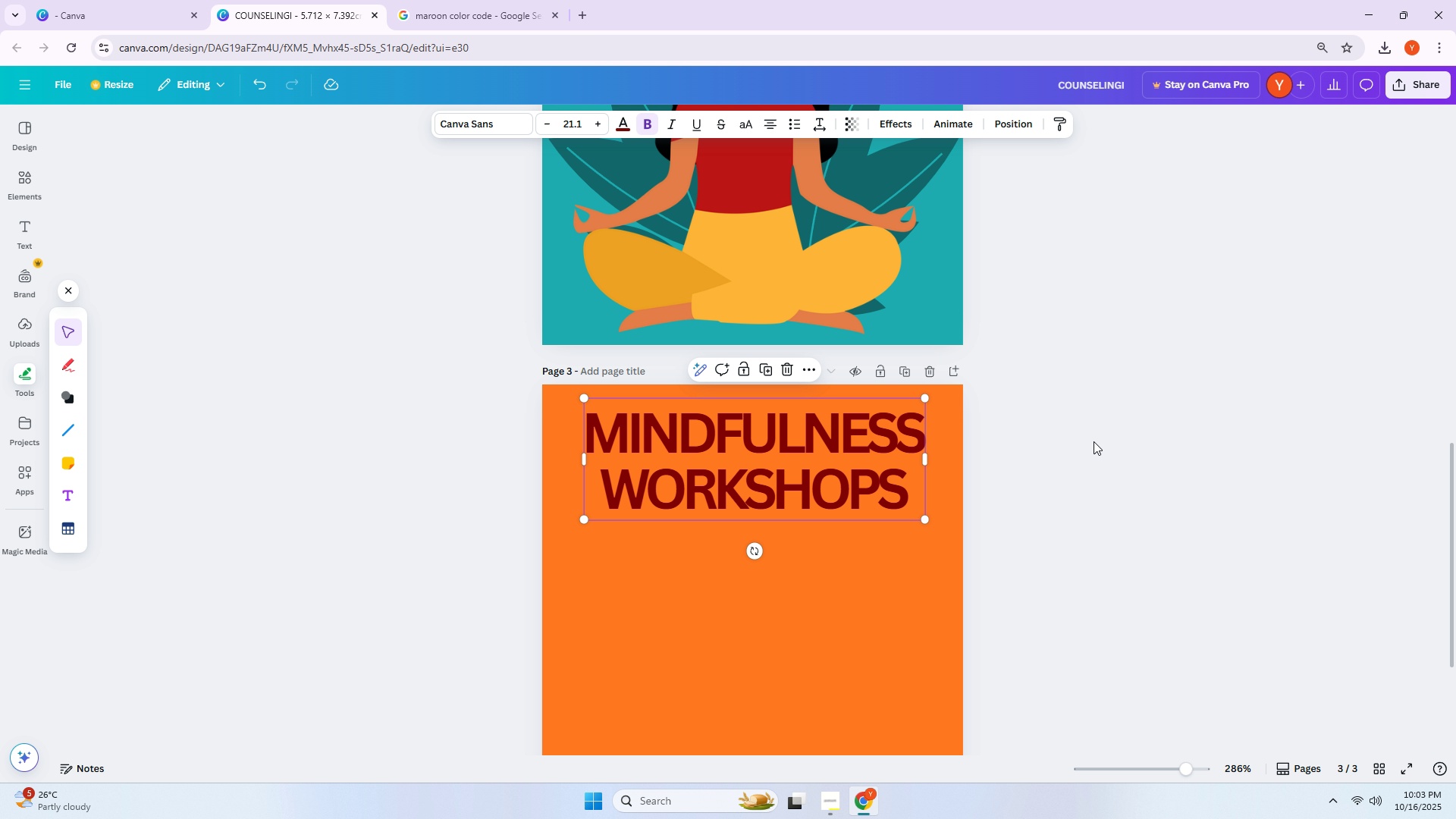 
left_click([1094, 441])
 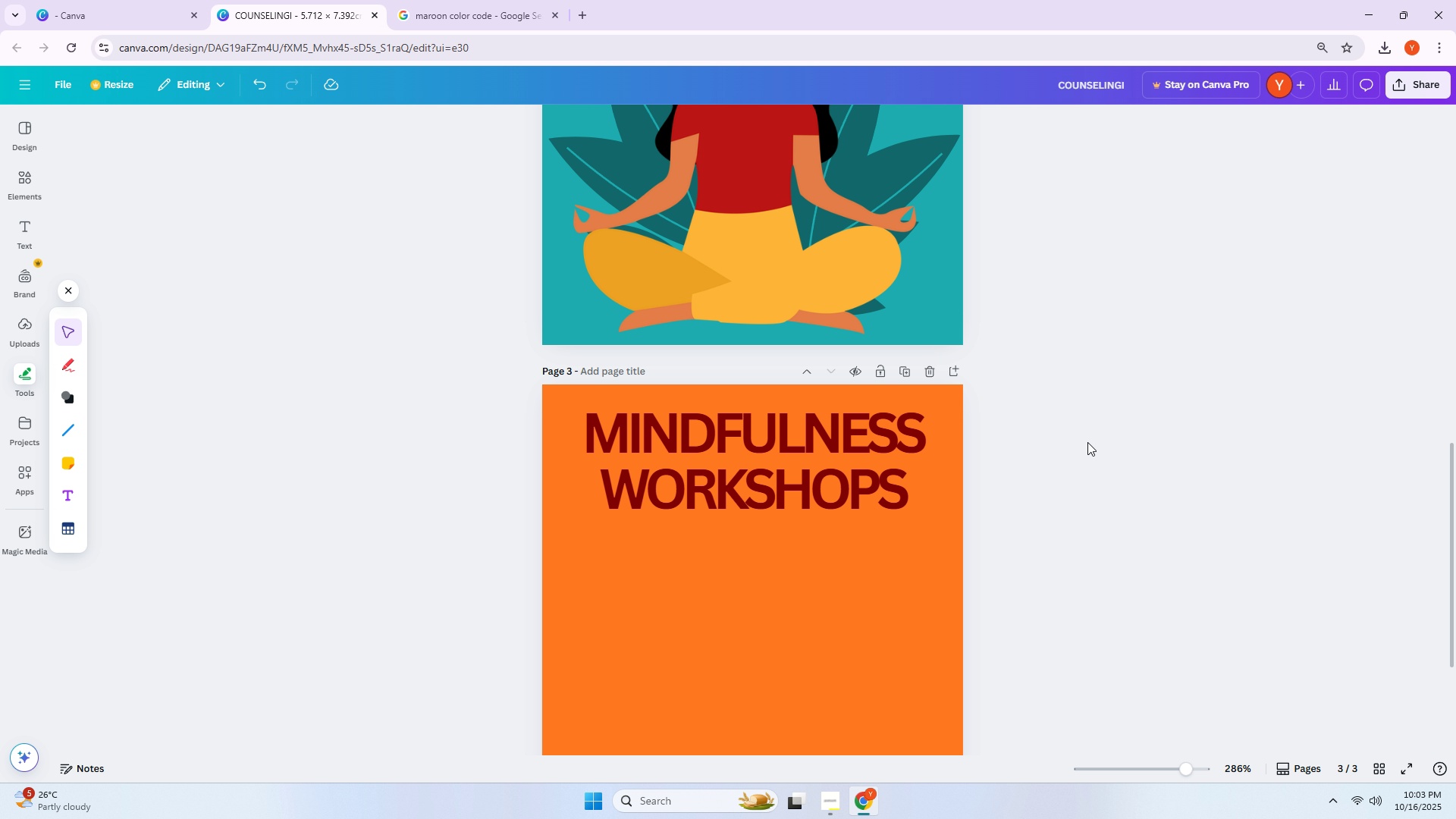 
scroll: coordinate [1084, 446], scroll_direction: down, amount: 3.0
 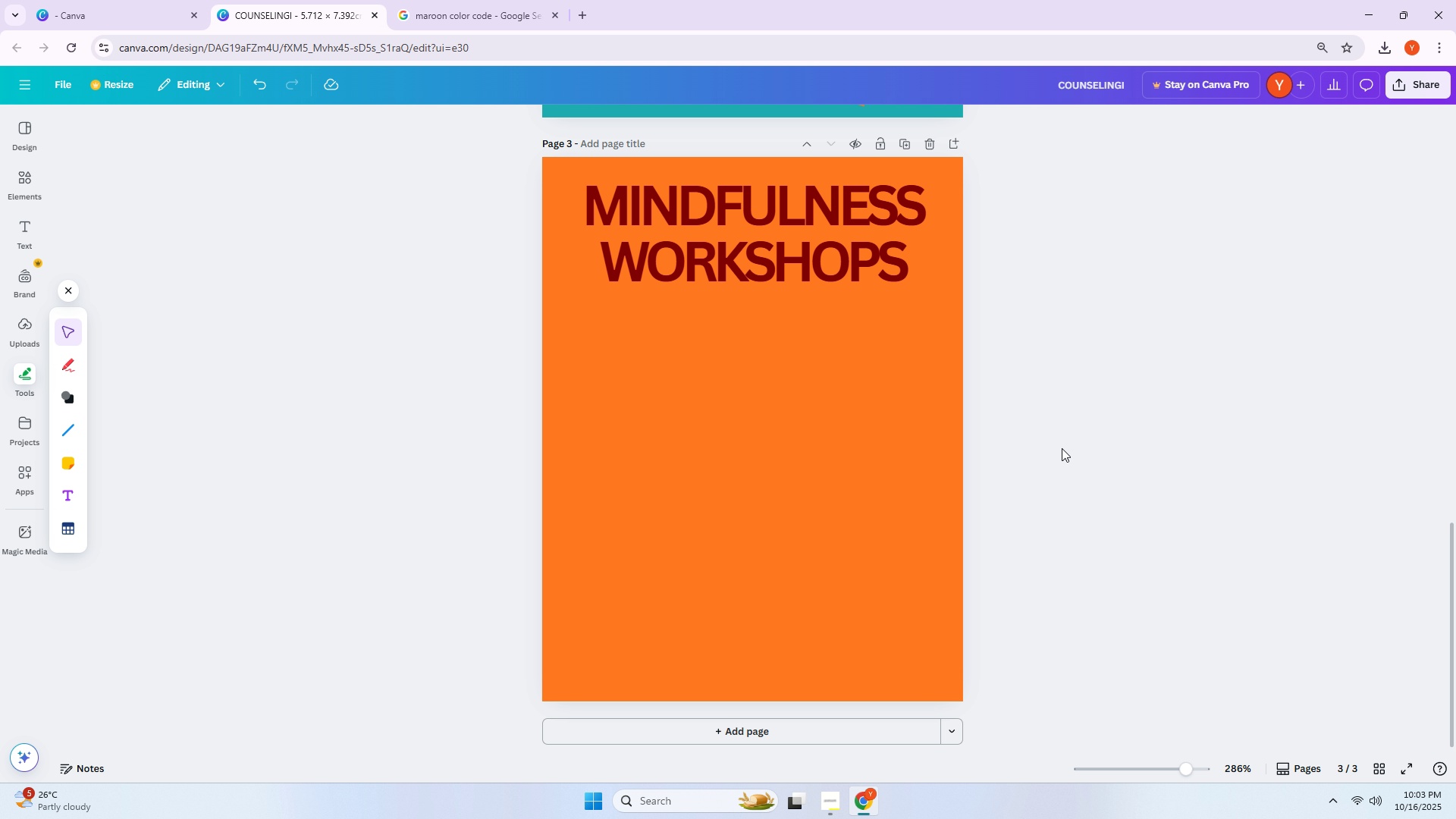 
left_click([786, 270])
 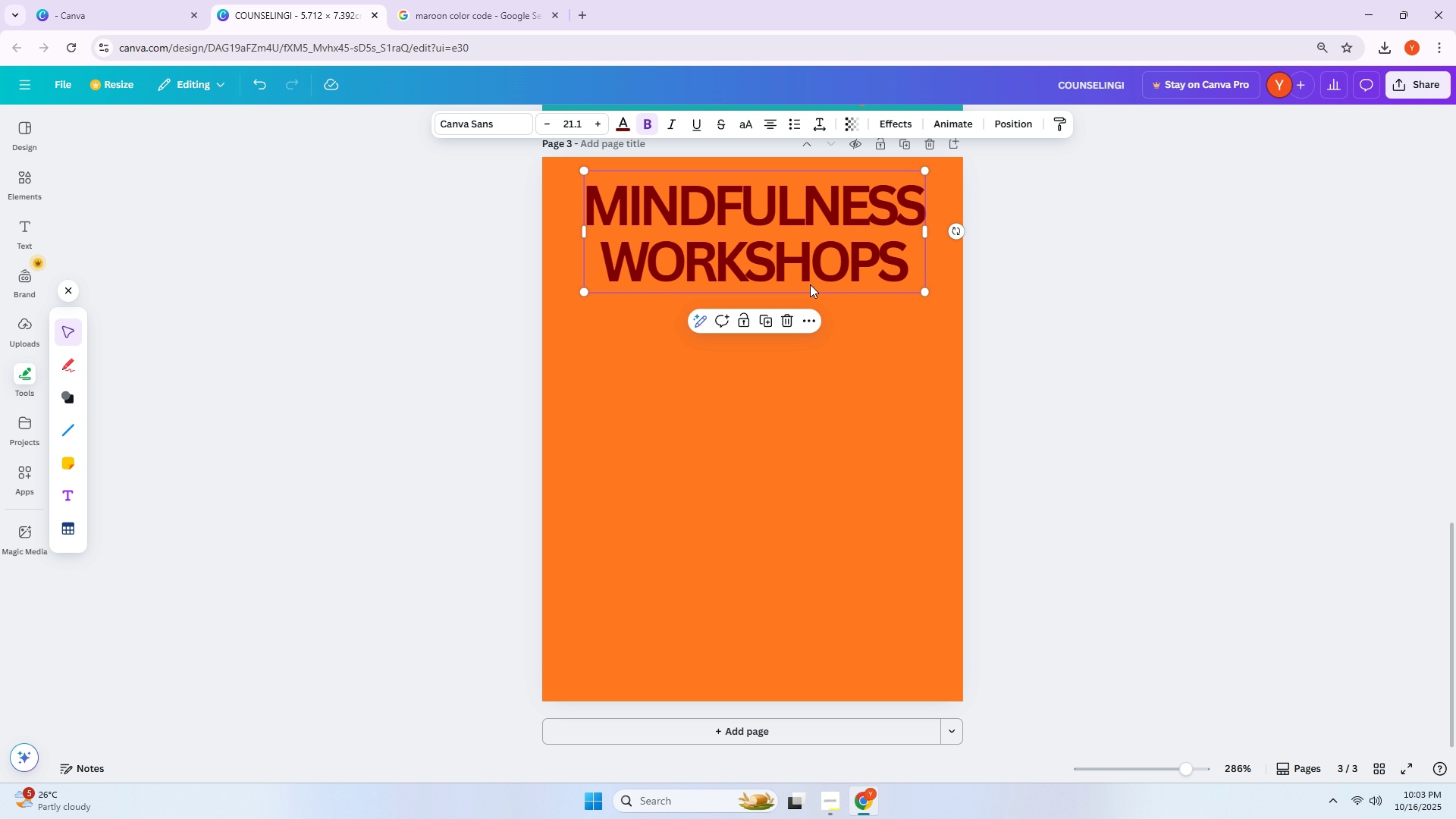 
scroll: coordinate [811, 284], scroll_direction: up, amount: 8.0
 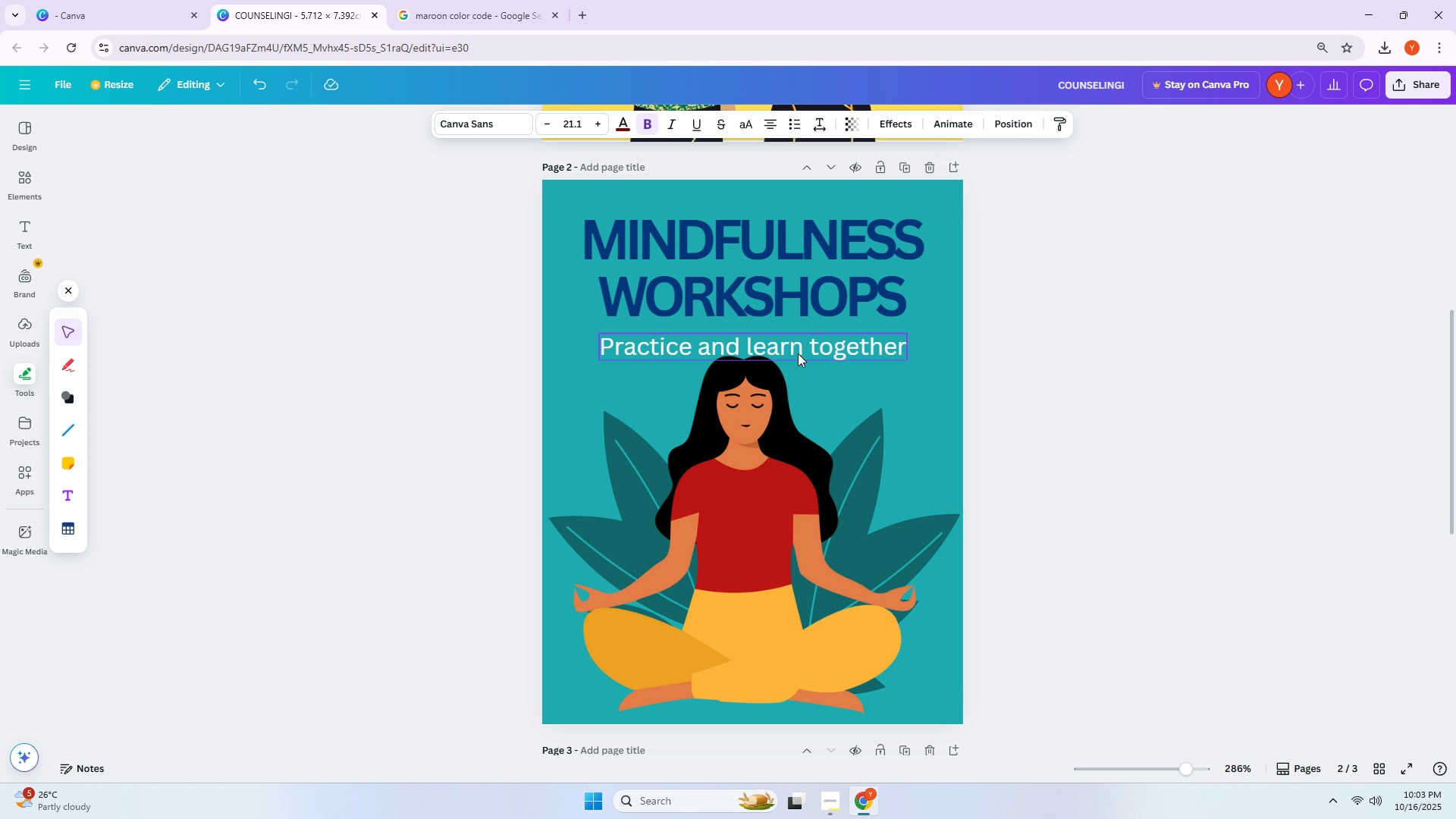 
left_click([796, 351])
 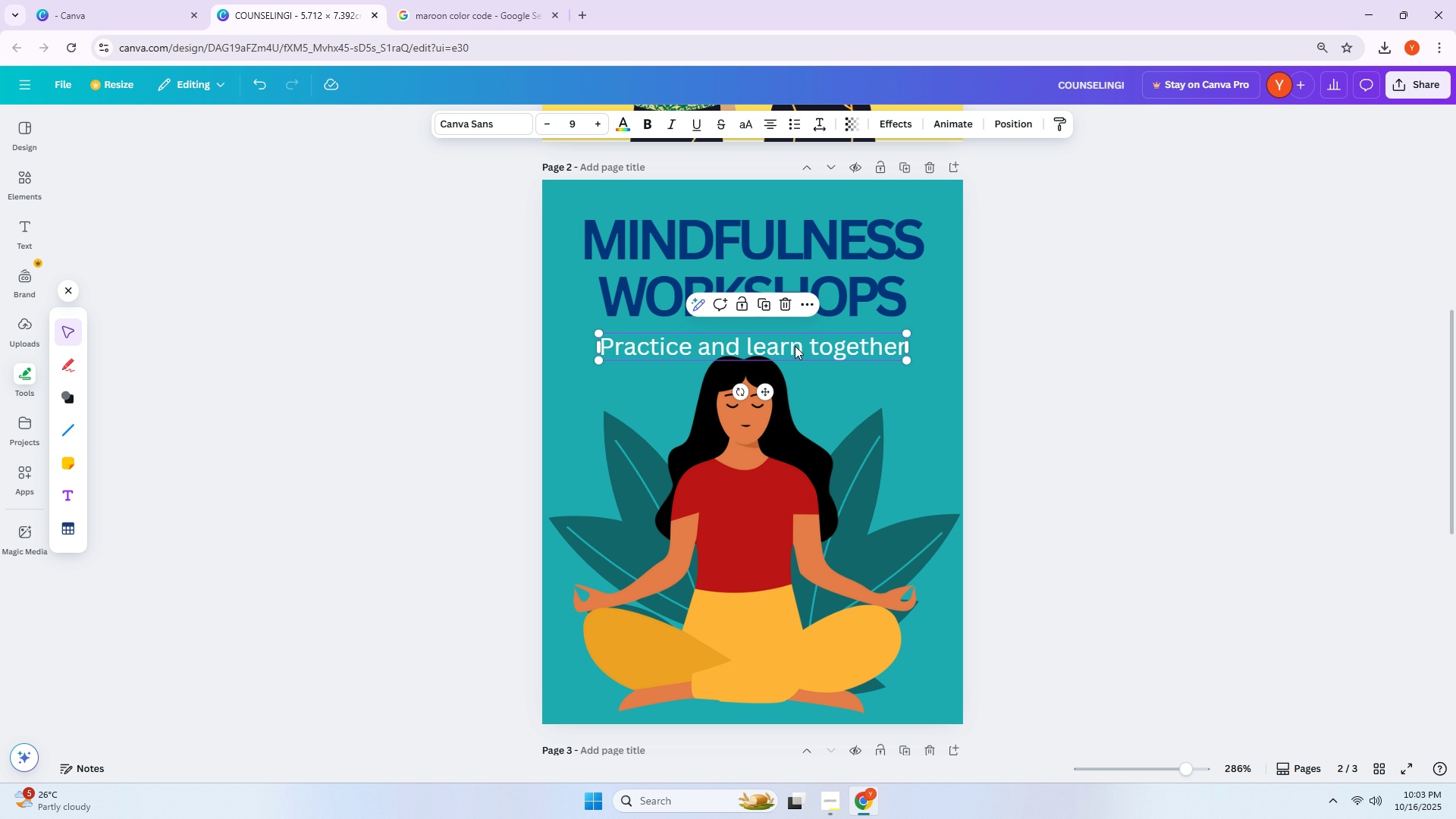 
left_click_drag(start_coordinate=[795, 346], to_coordinate=[784, 622])
 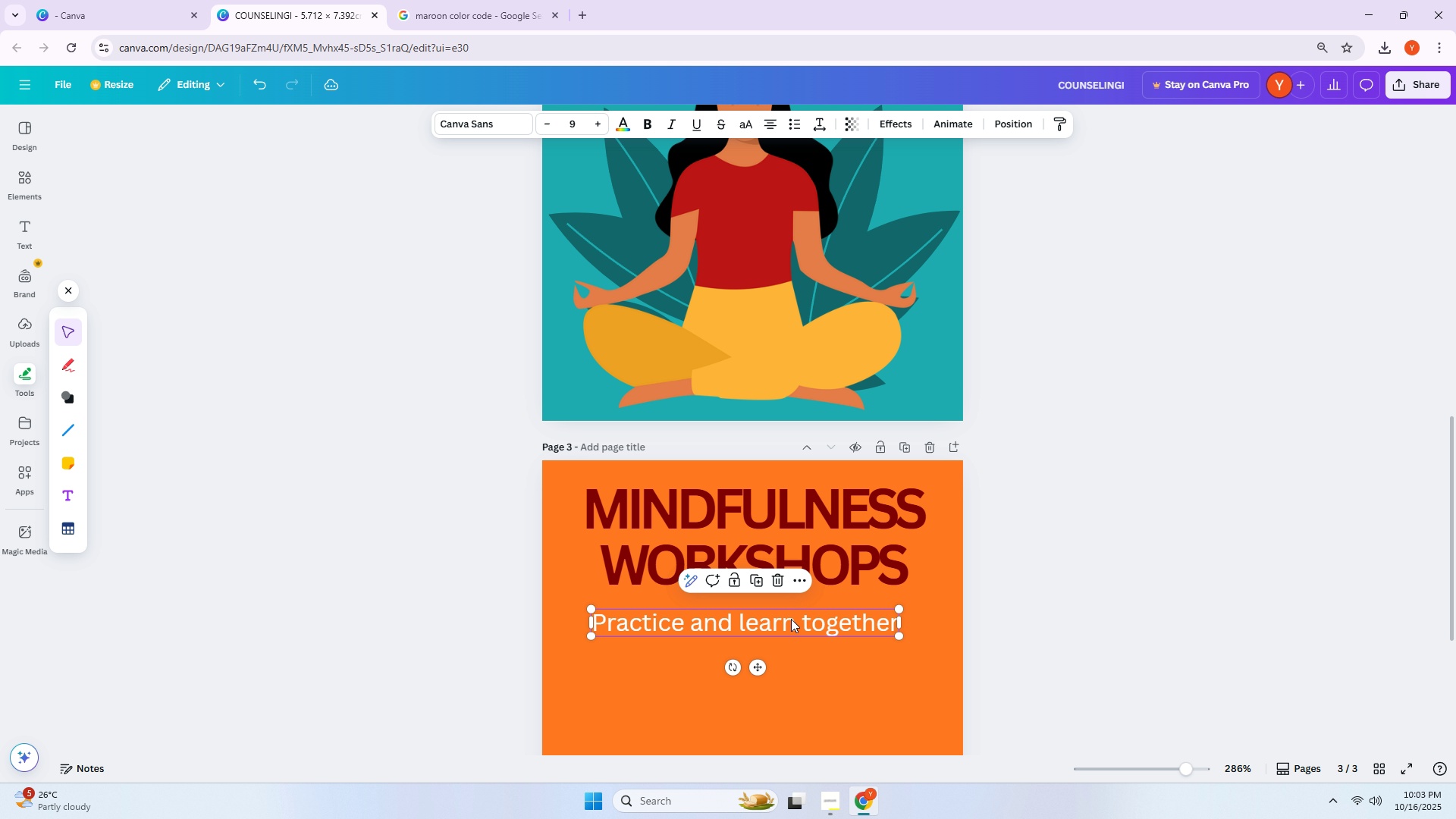 
hold_key(key=AltLeft, duration=1.5)
scroll: coordinate [783, 442], scroll_direction: down, amount: 4.0
 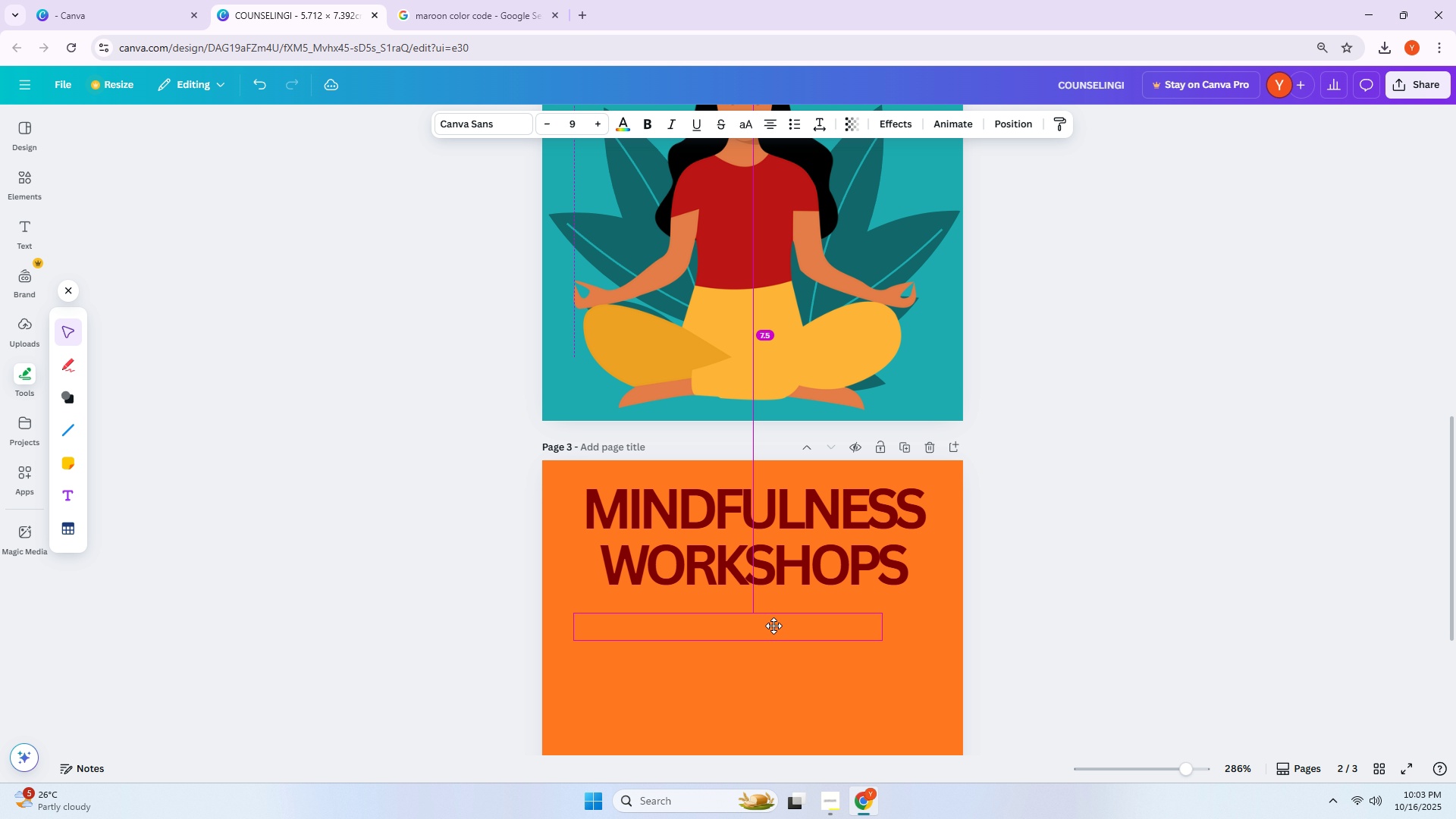 
key(Alt+AltLeft)
 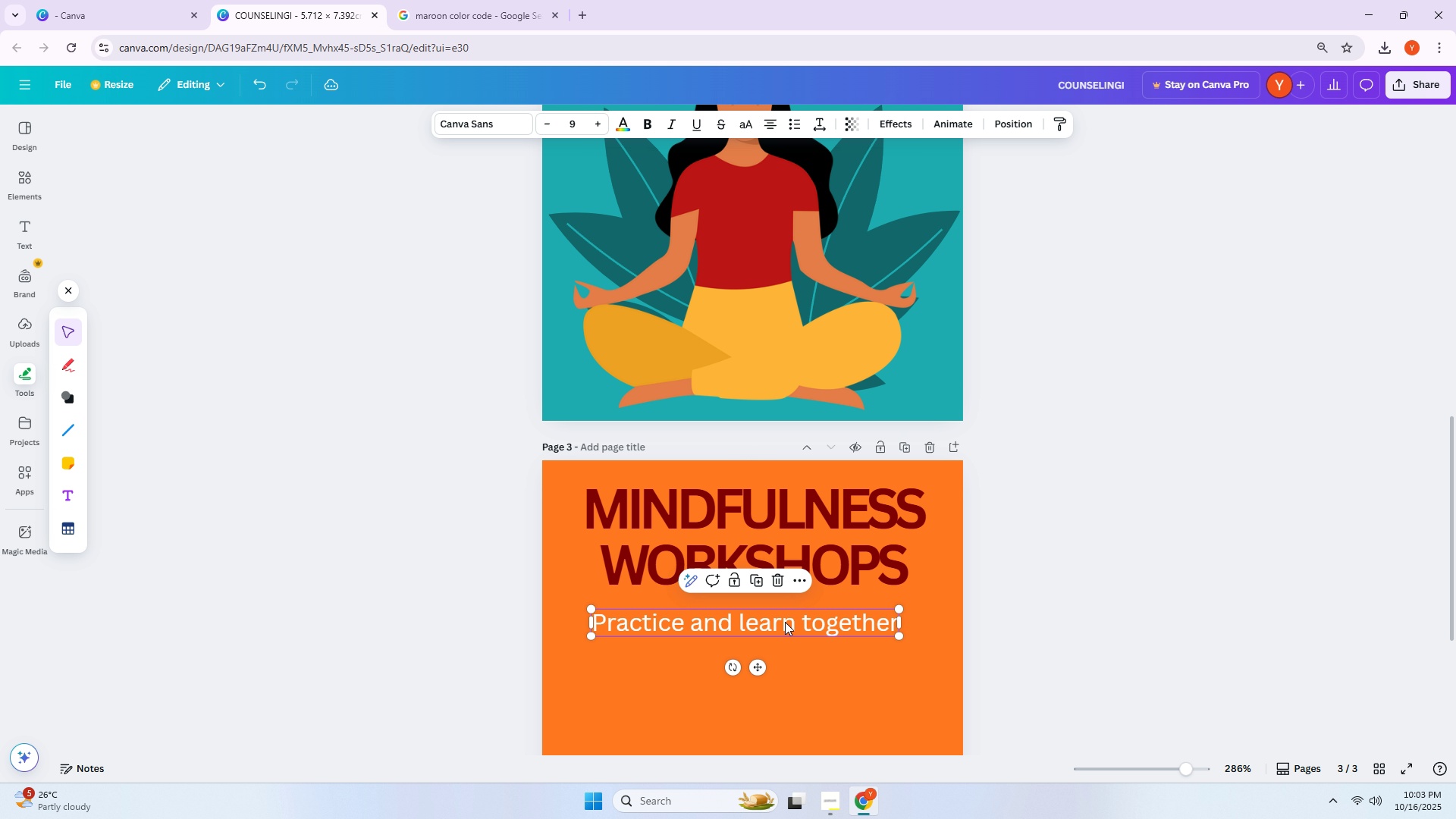 
key(Alt+AltLeft)
 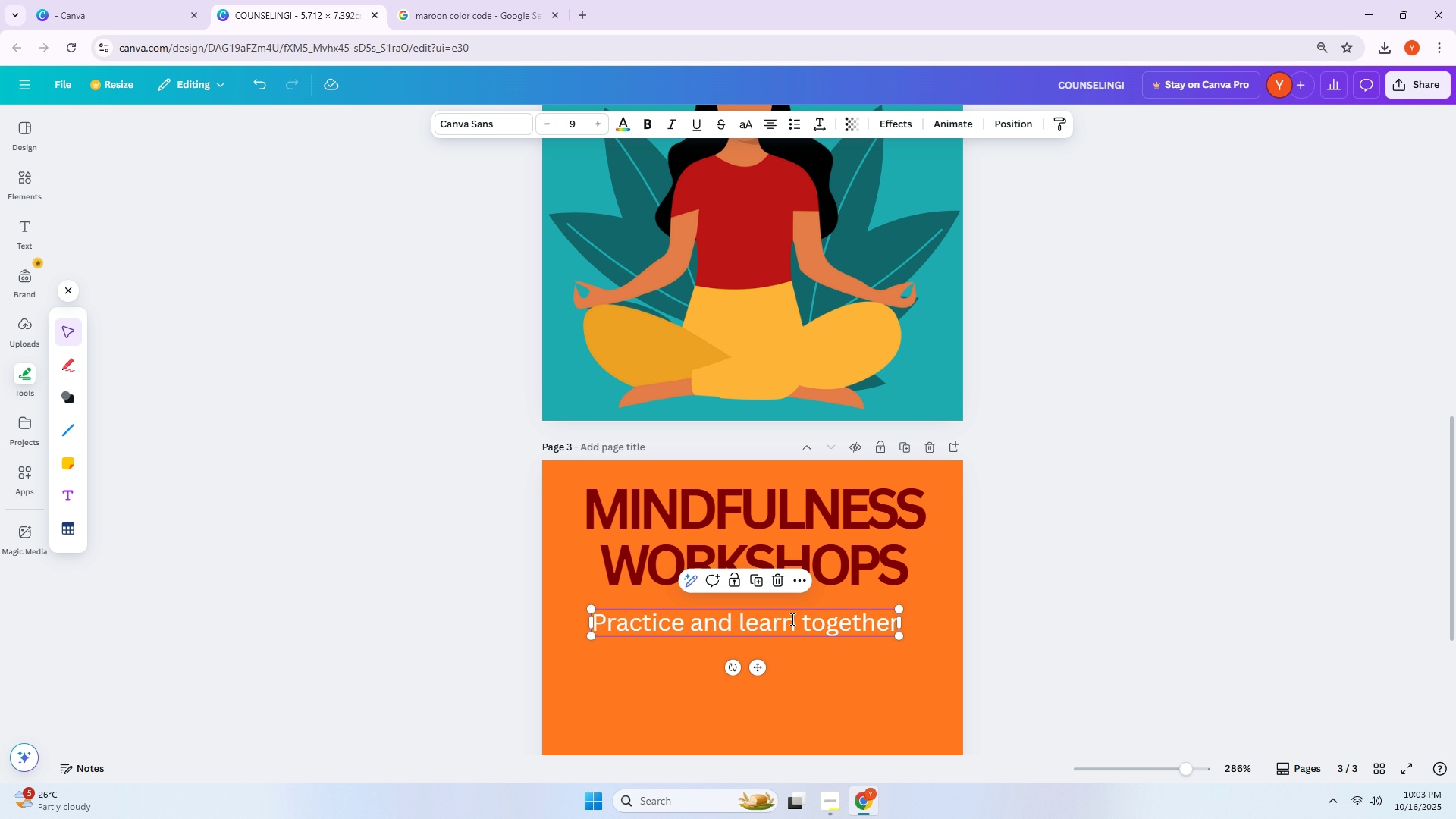 
double_click([791, 619])
 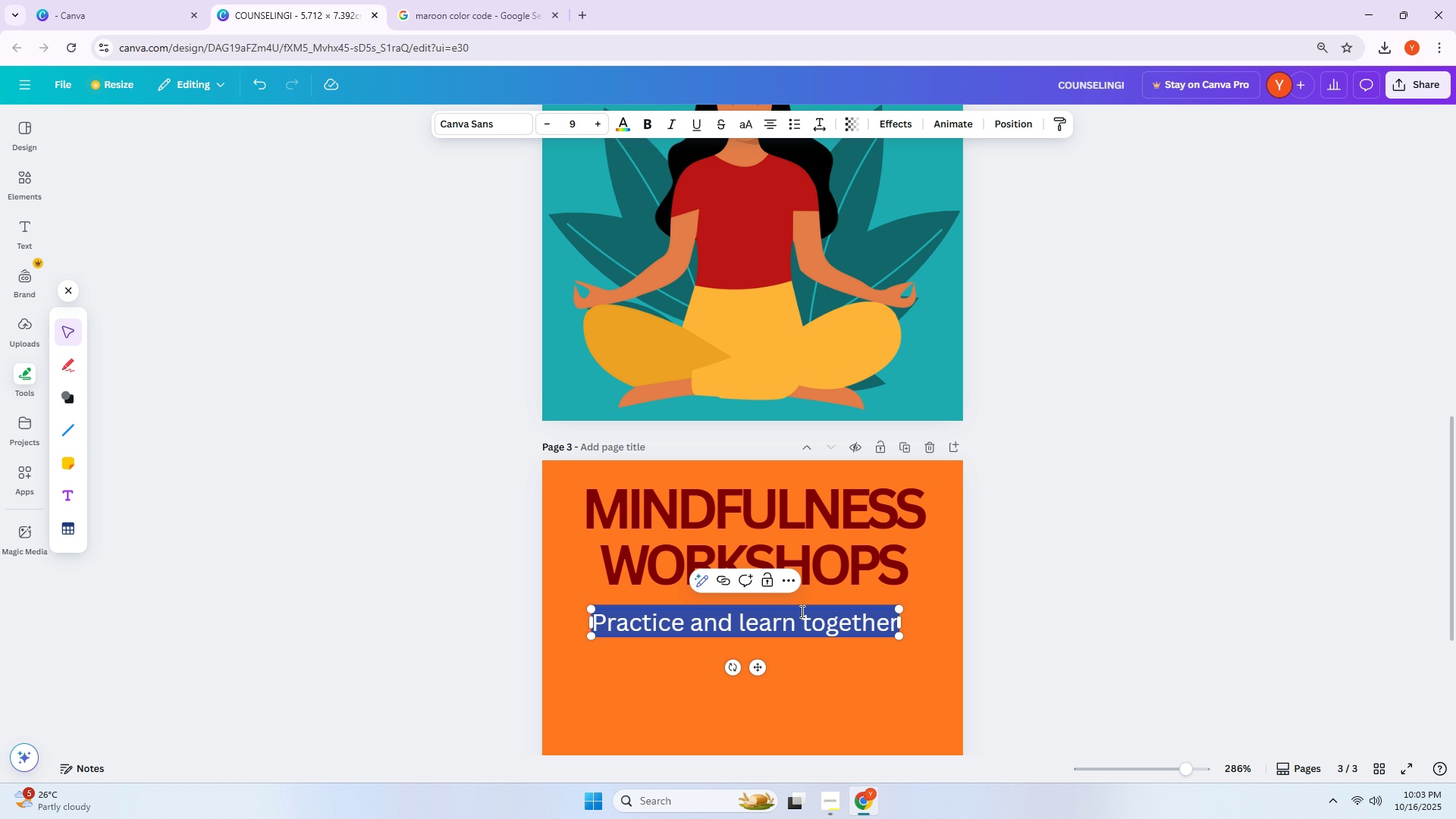 
type(Comnn)
key(Backspace)
key(Backspace)
key(Backspace)
type(nnect wot)
key(Backspace)
key(Backspace)
type(oit)
key(Backspace)
key(Backspace)
key(Backspace)
type(ith others)
 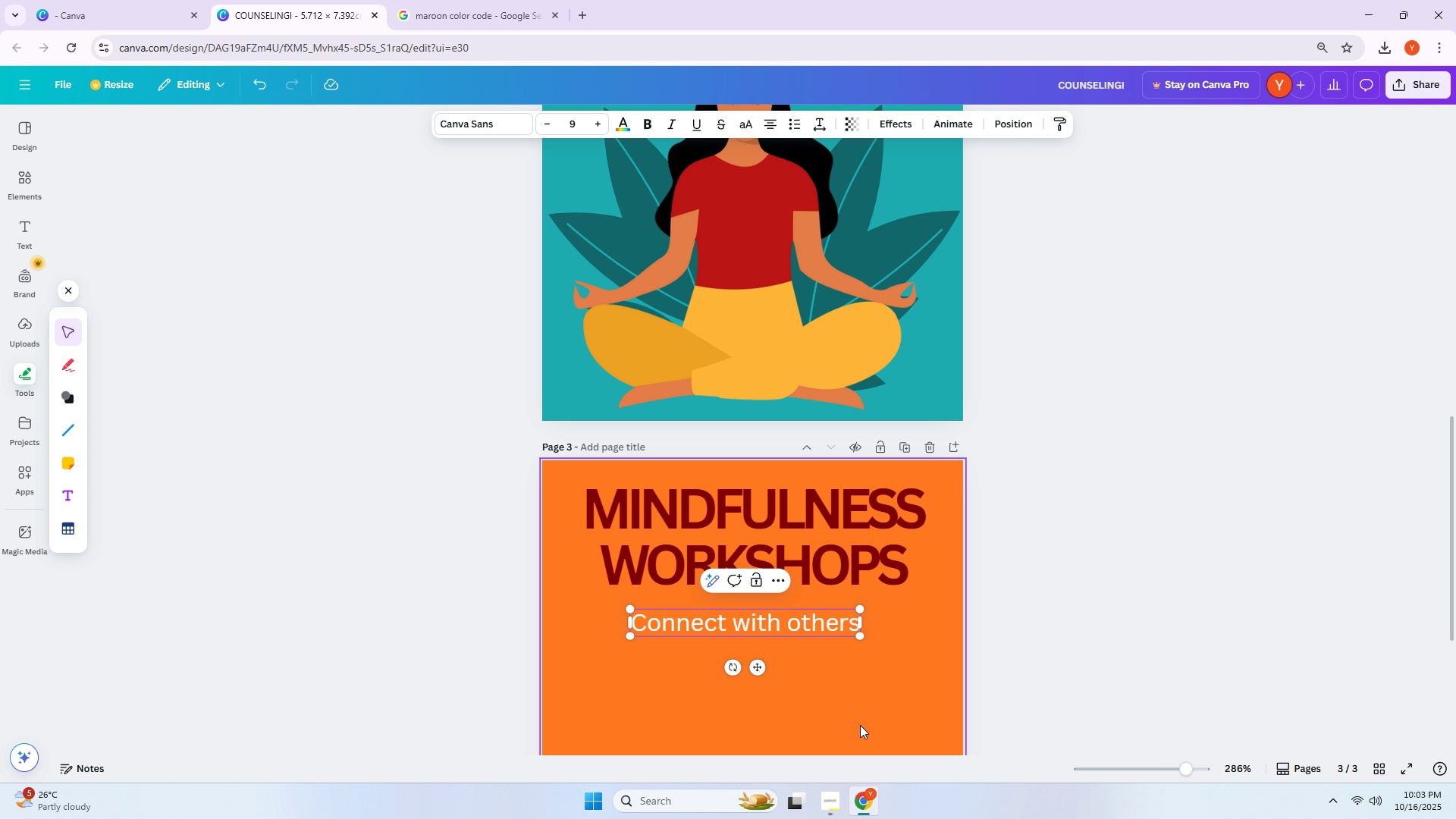 
double_click([783, 620])
 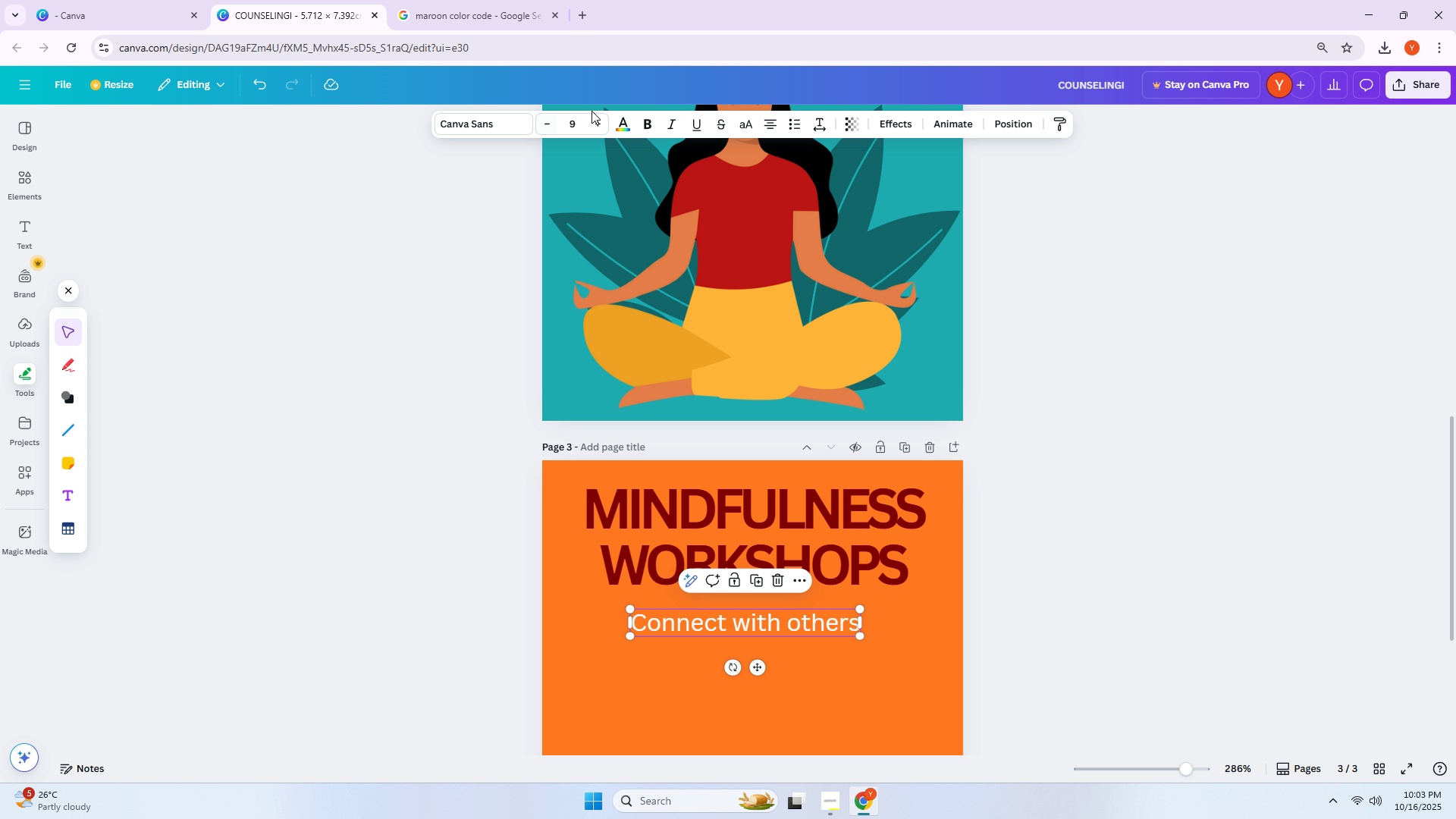 
left_click([629, 126])
 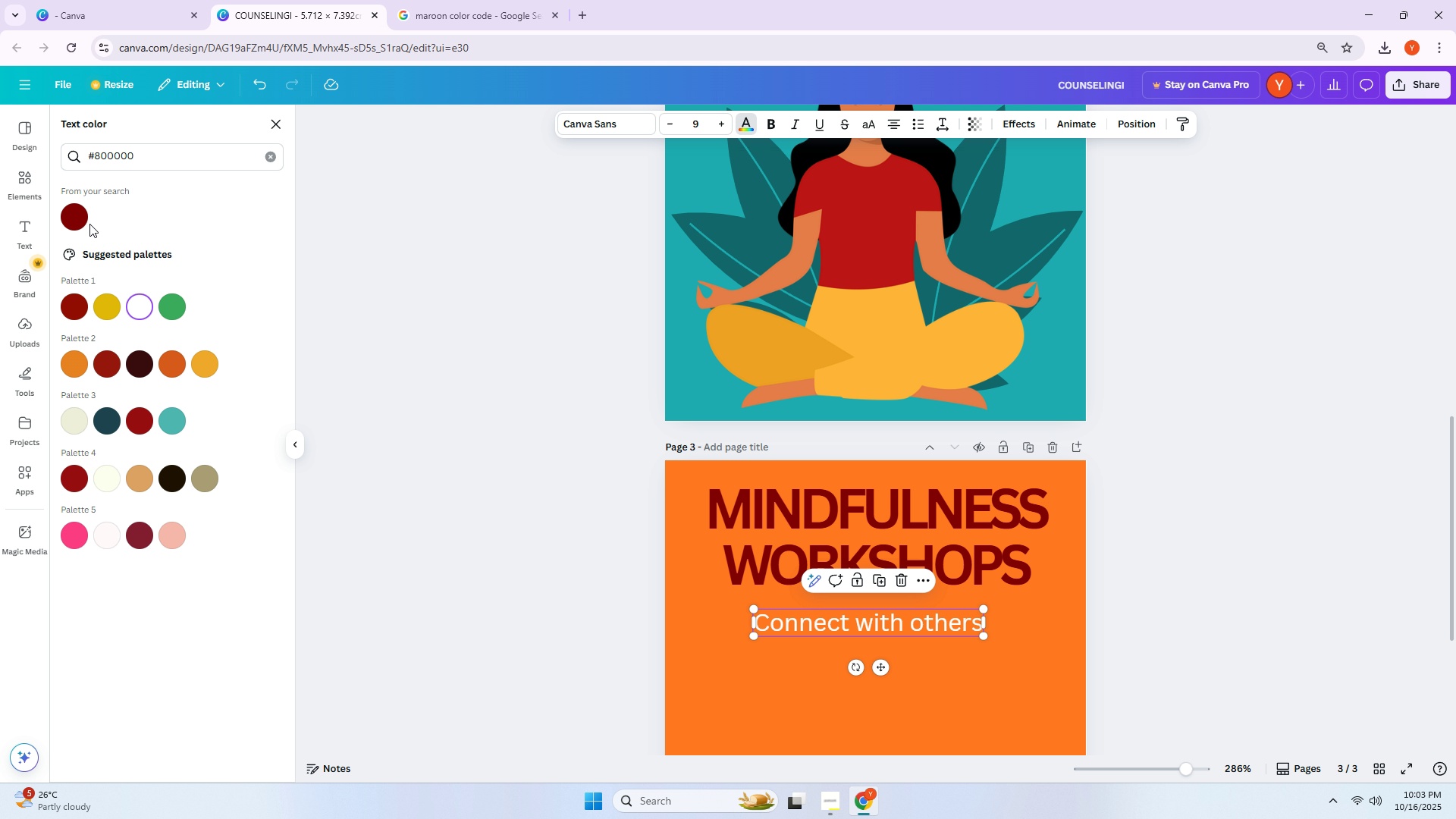 
left_click([83, 220])
 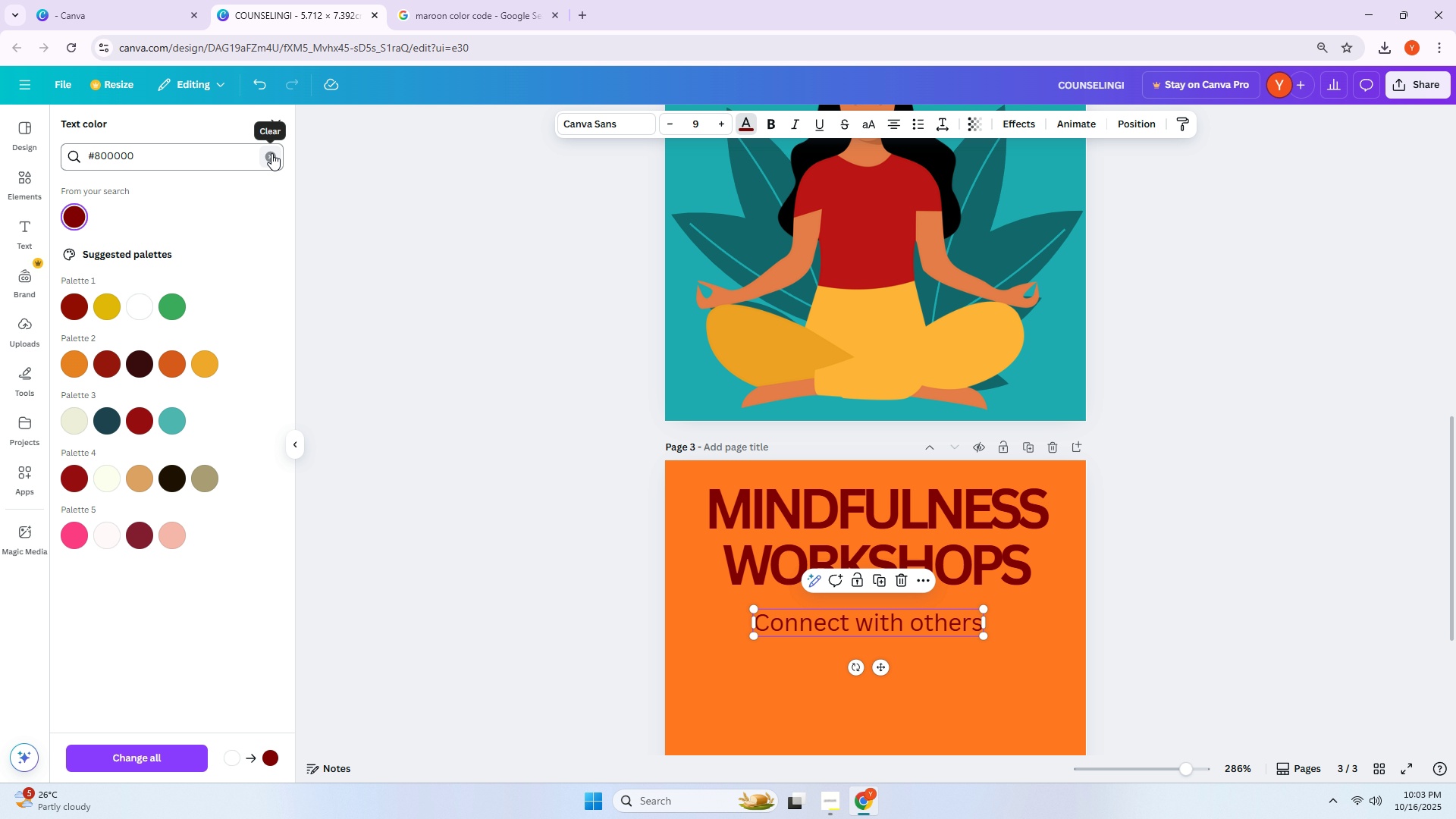 
left_click([271, 153])
 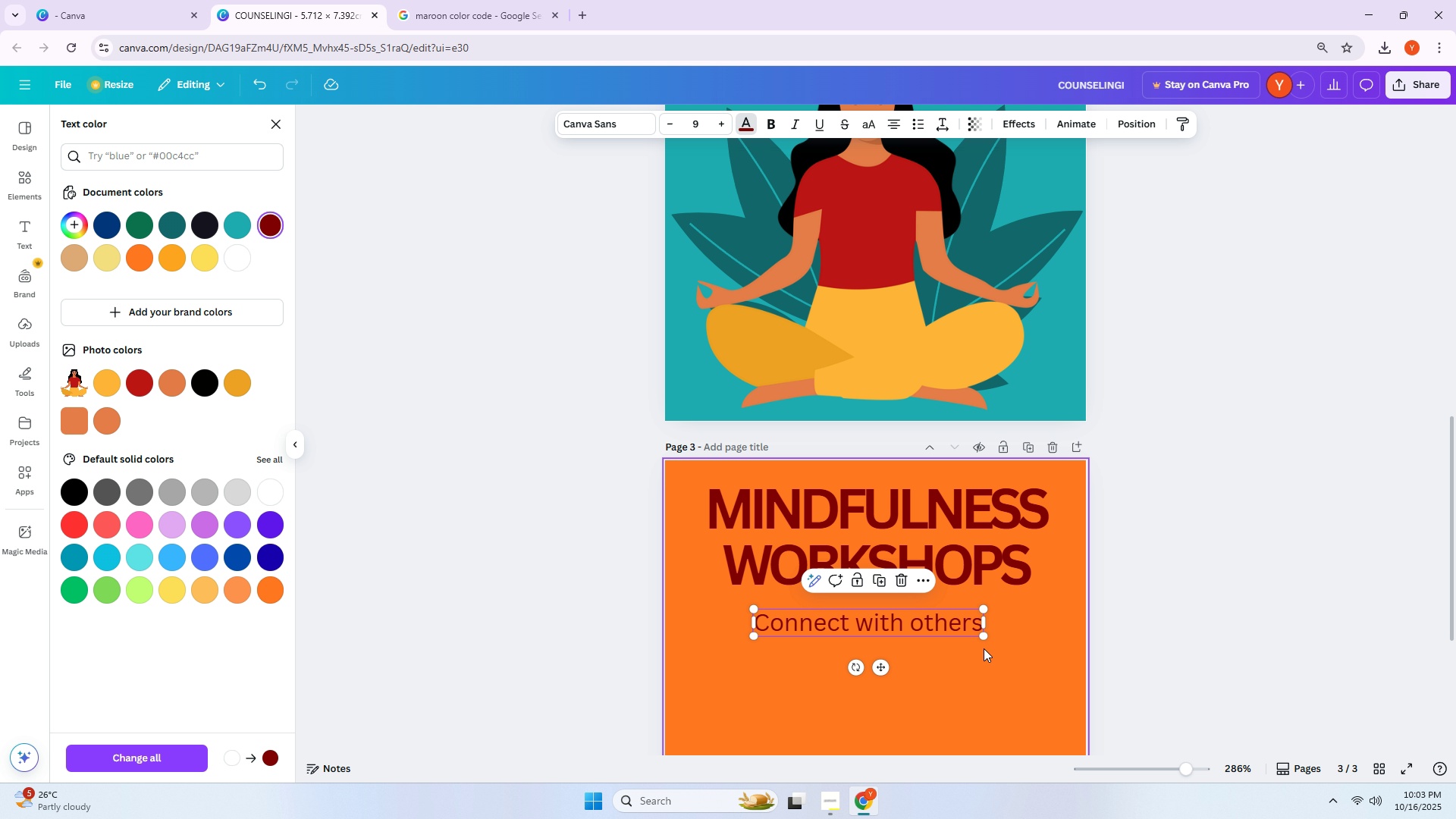 
left_click([1010, 665])
 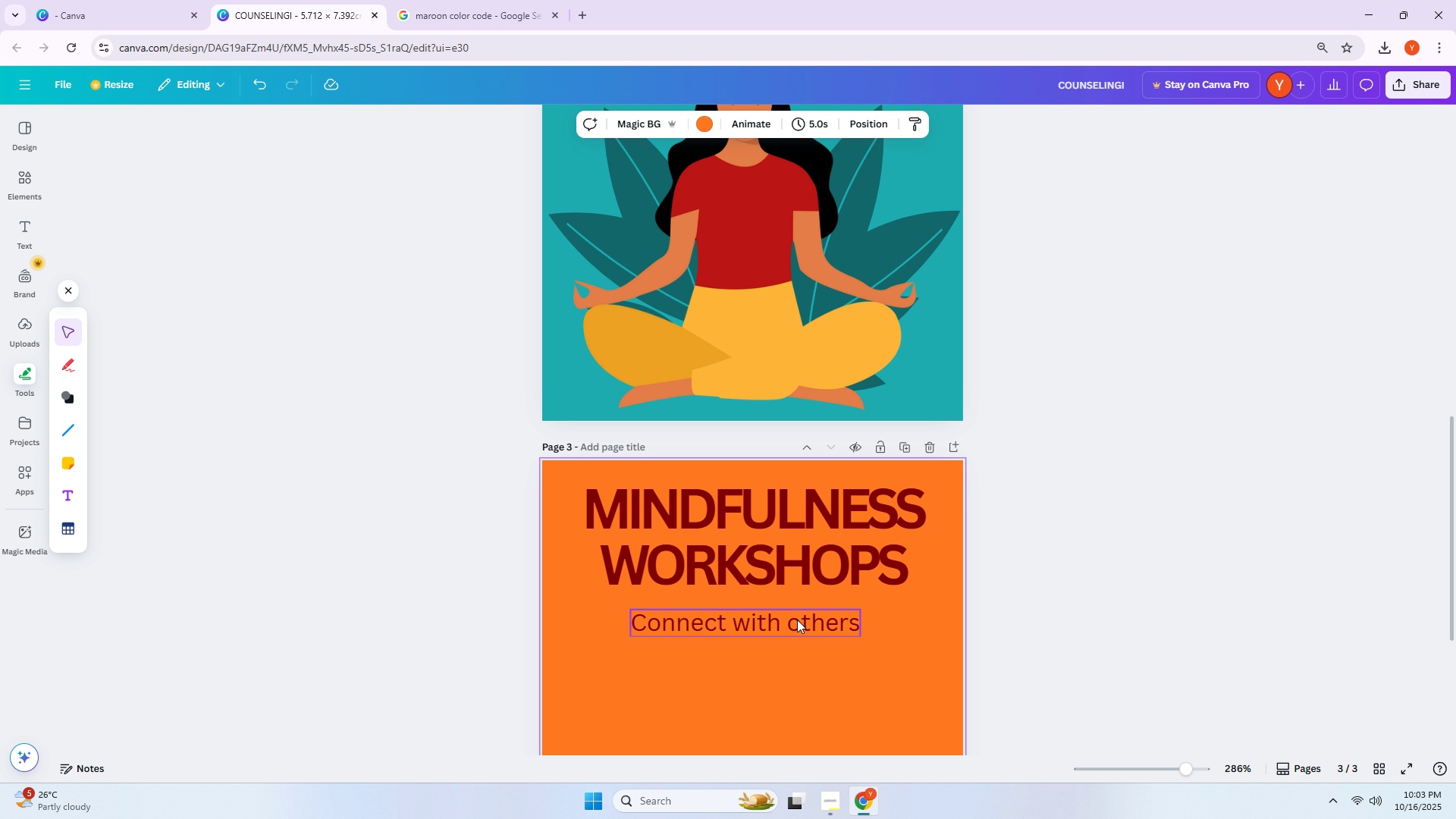 
left_click_drag(start_coordinate=[786, 622], to_coordinate=[796, 618])
 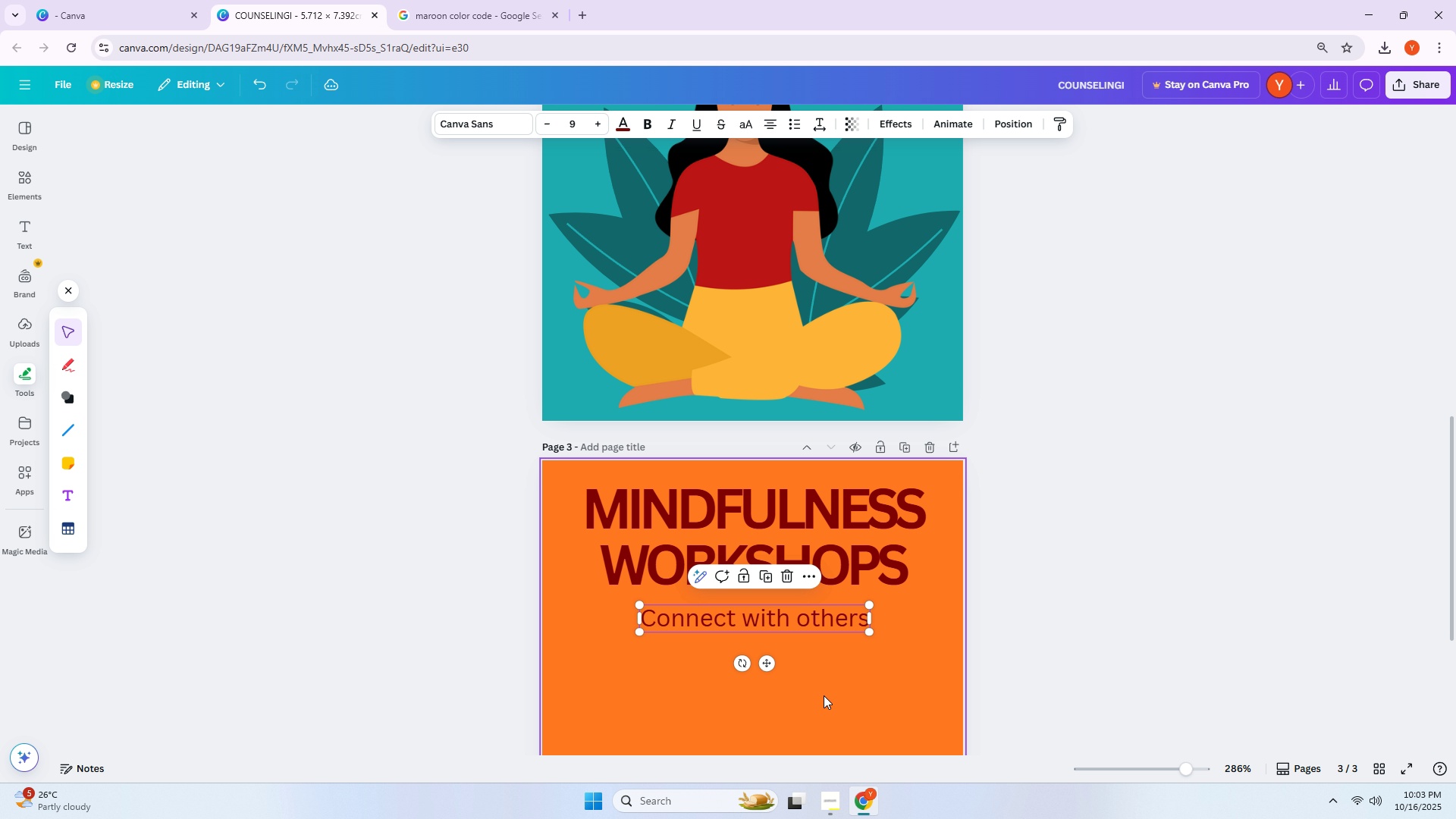 
left_click([824, 695])
 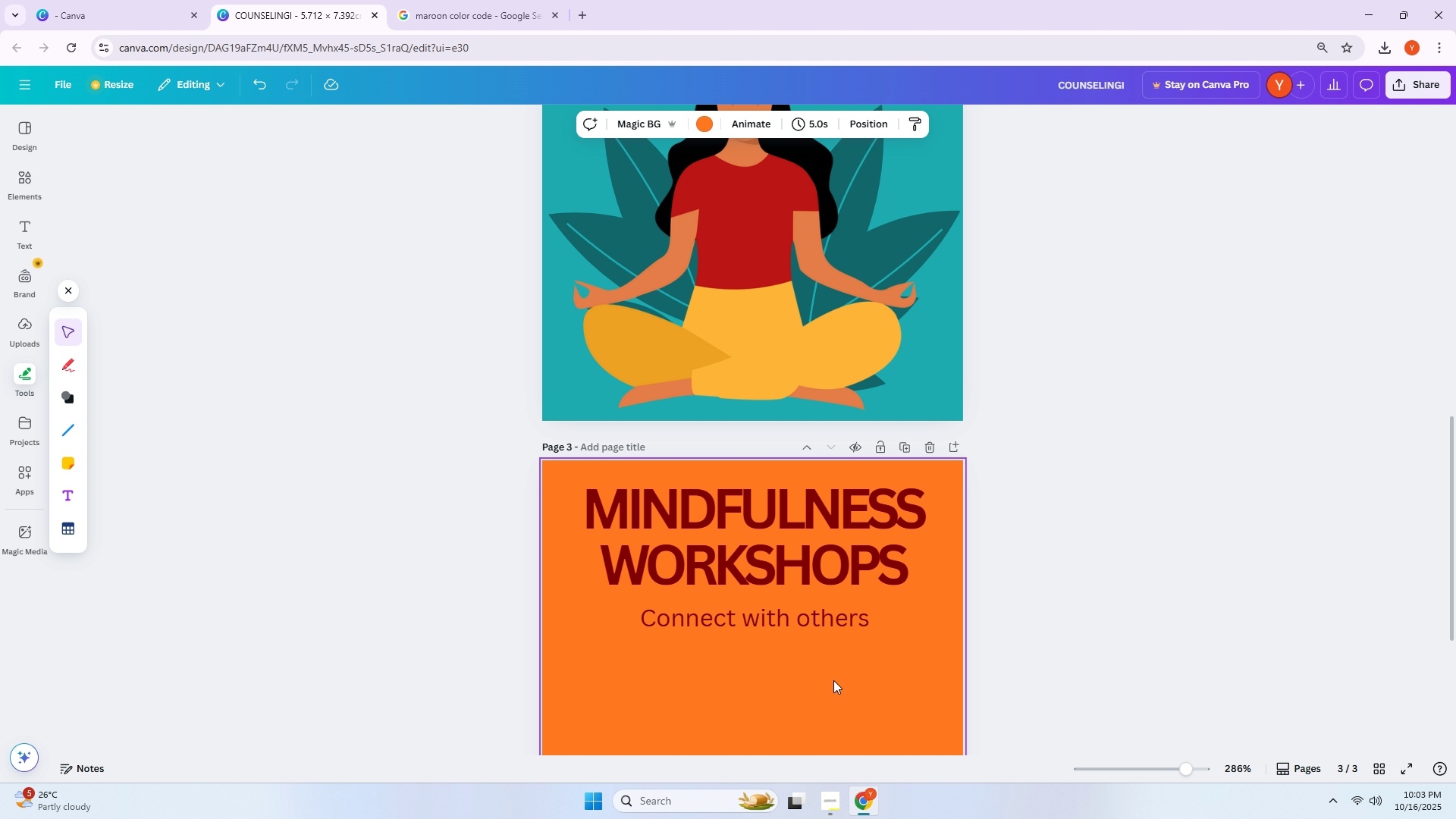 
scroll: coordinate [855, 657], scroll_direction: down, amount: 5.0
 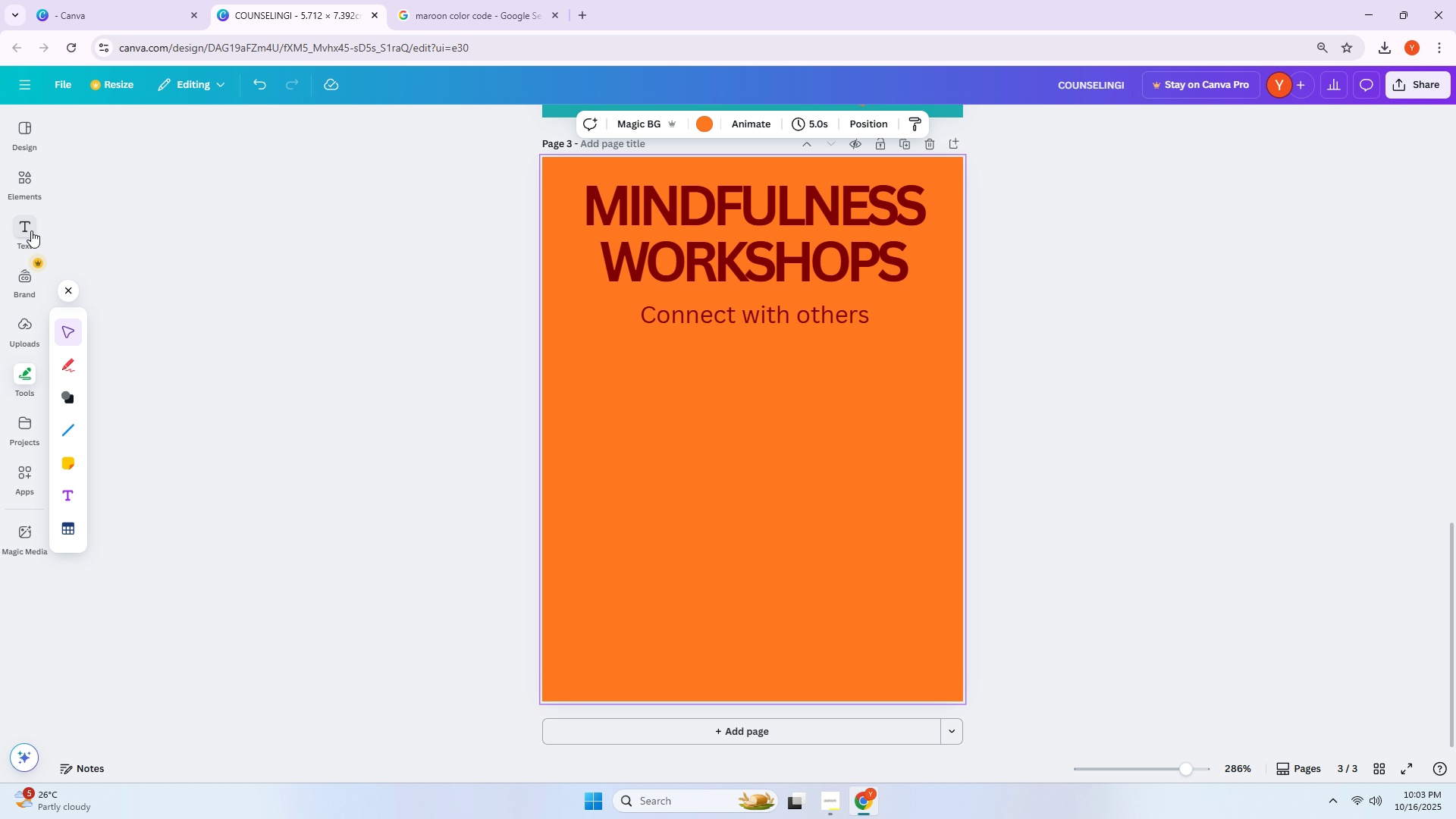 
left_click([30, 173])
 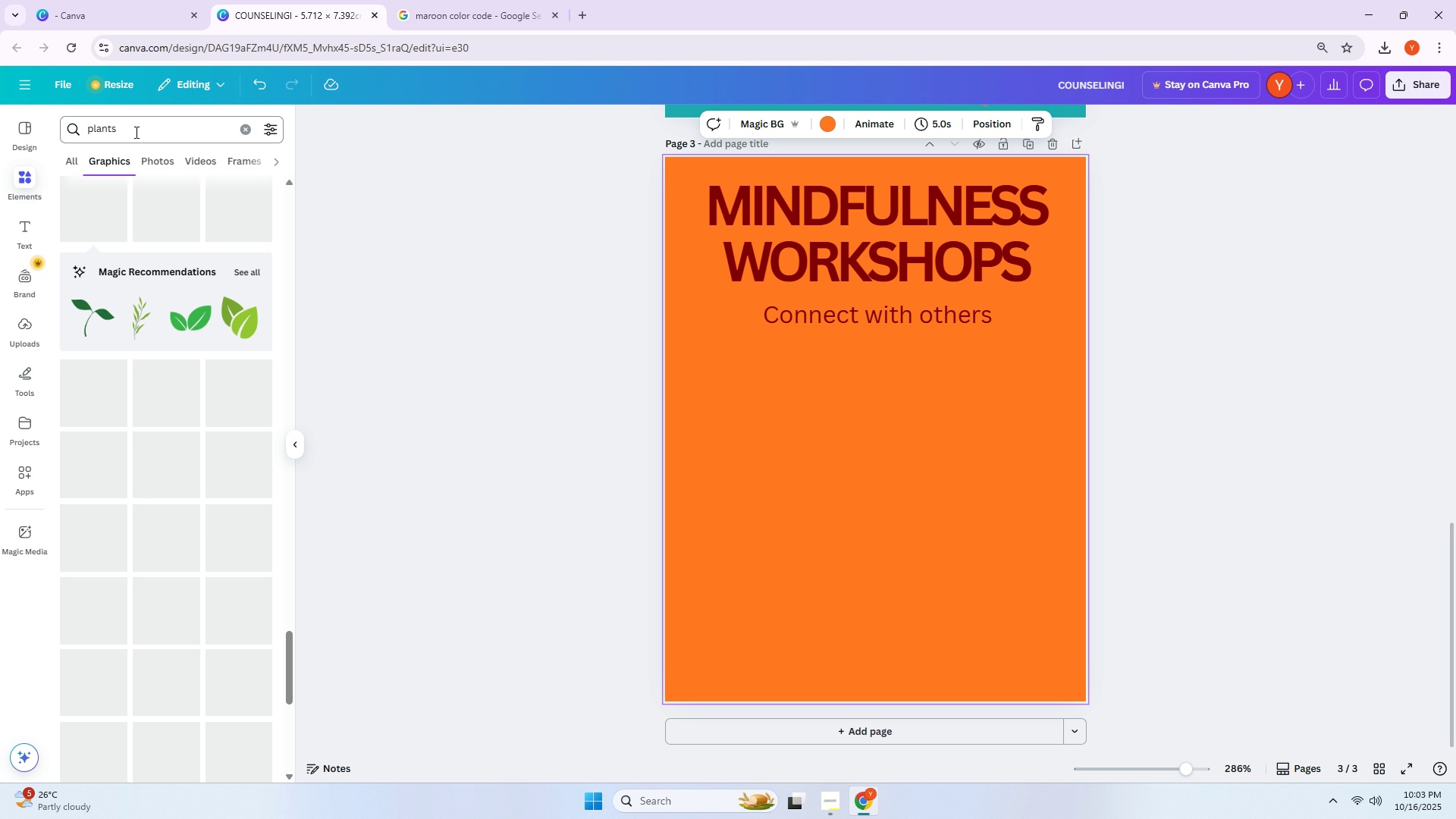 
left_click([135, 132])
 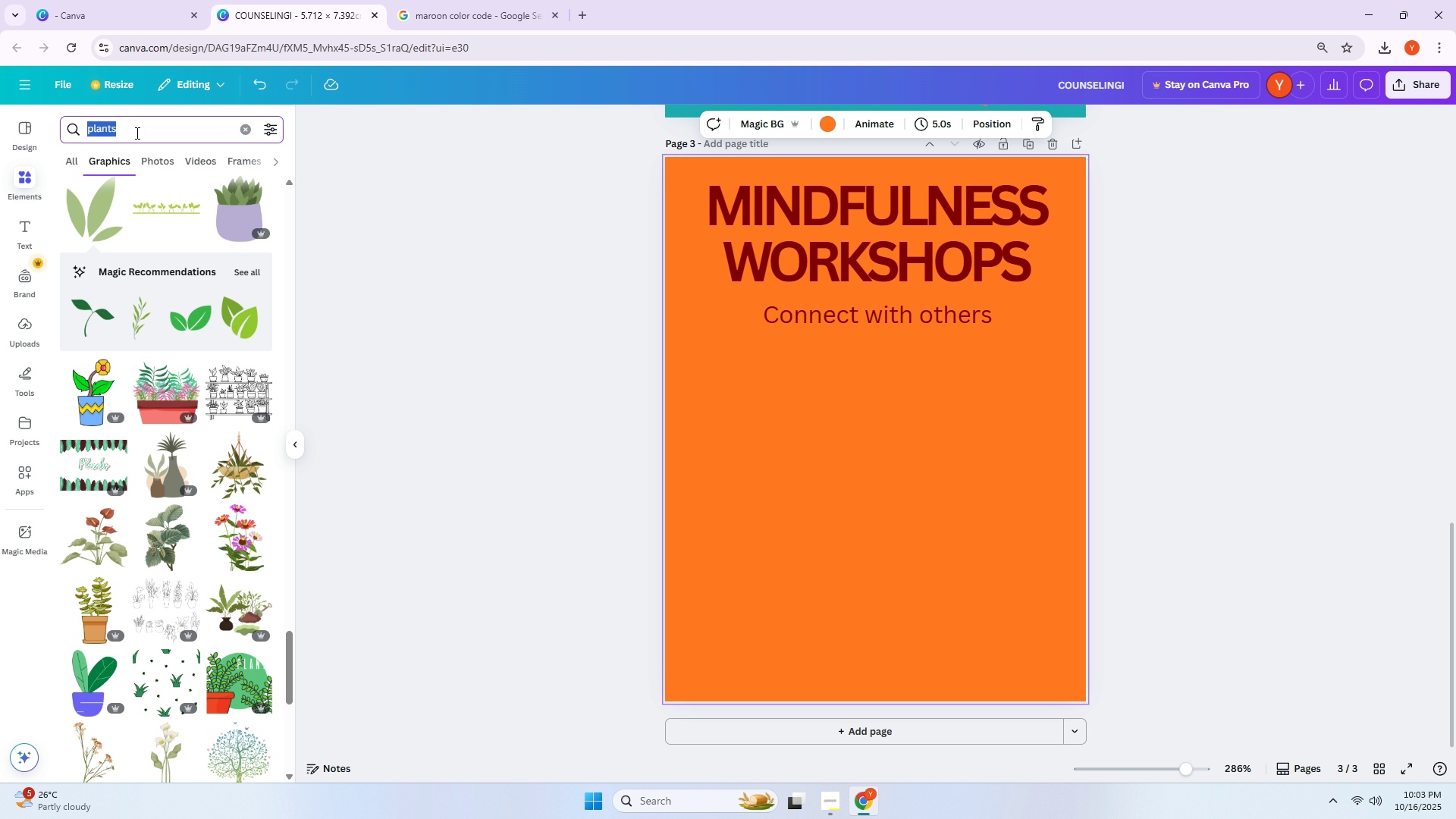 
wait(19.23)
 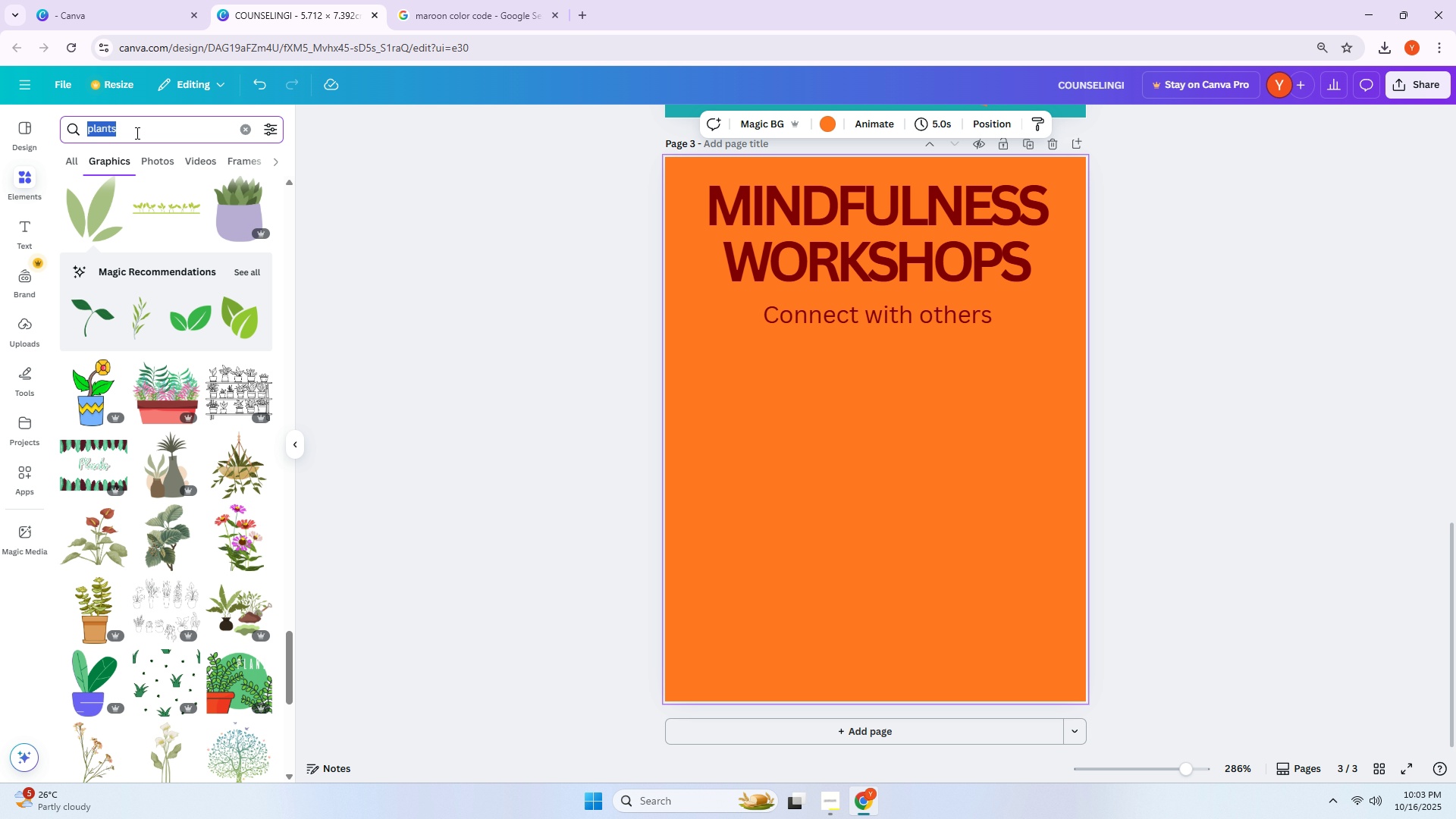 
scroll: coordinate [167, 162], scroll_direction: up, amount: 6.0
 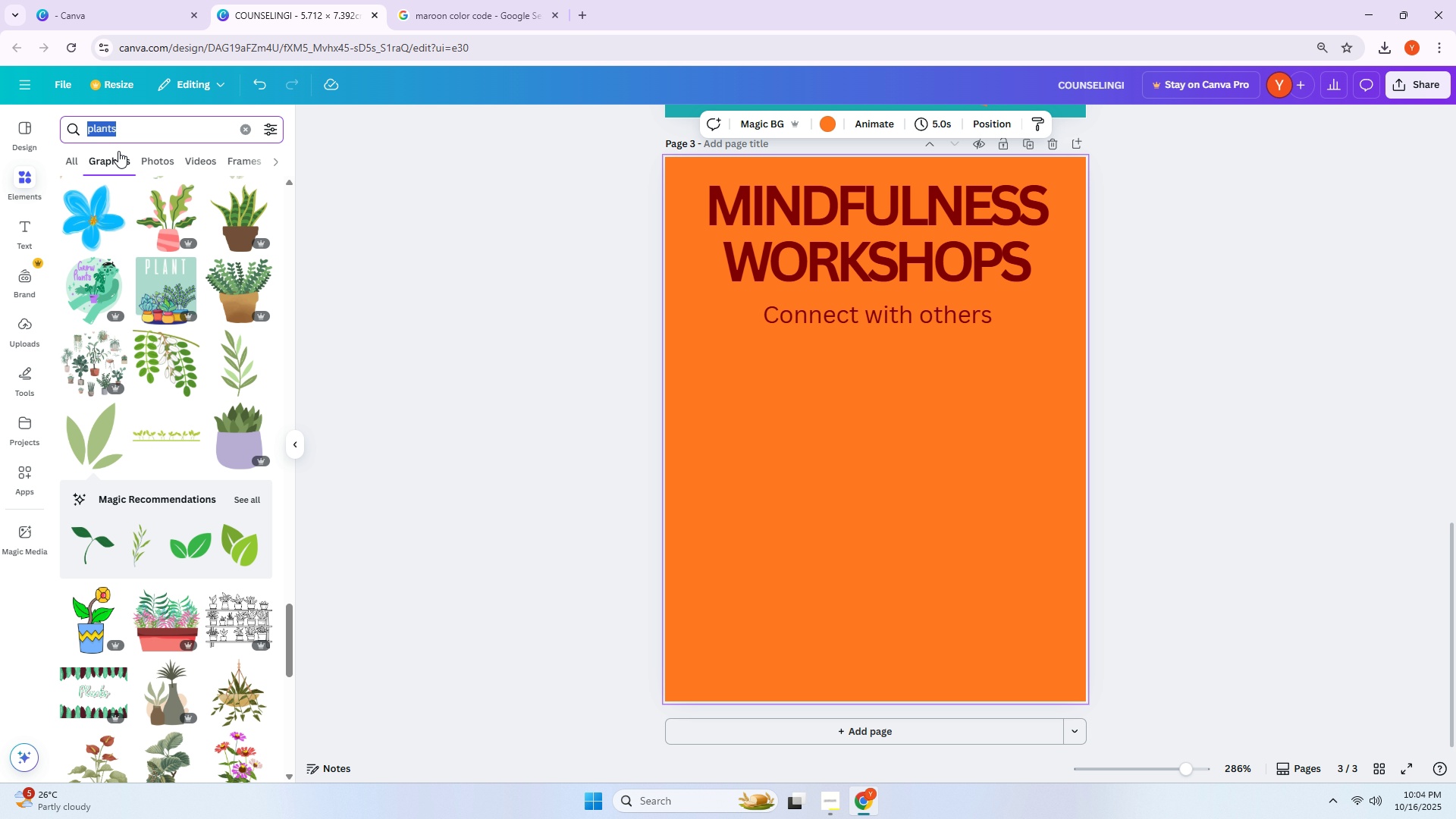 
type(connect with friends)
 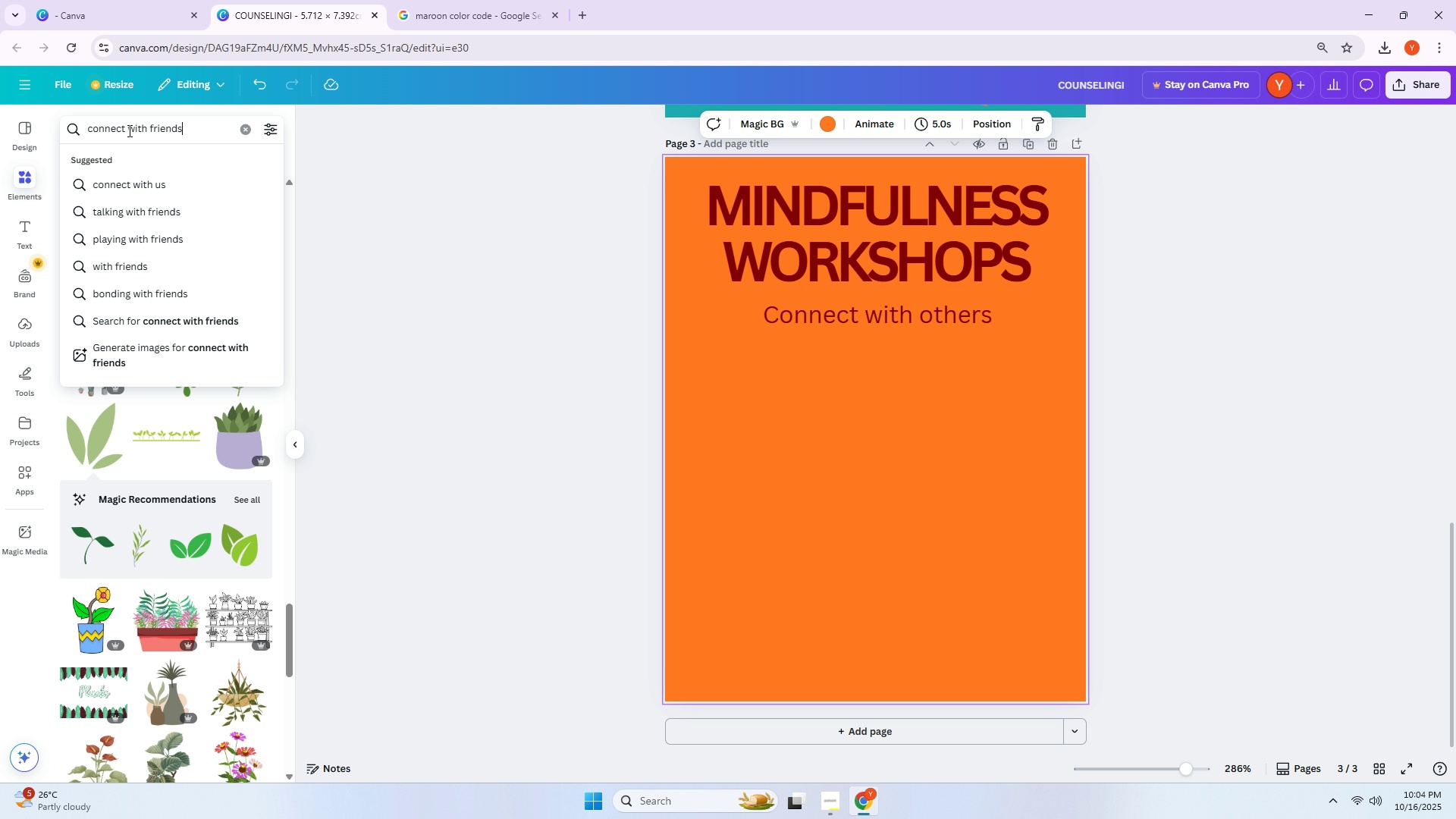 
key(Enter)
 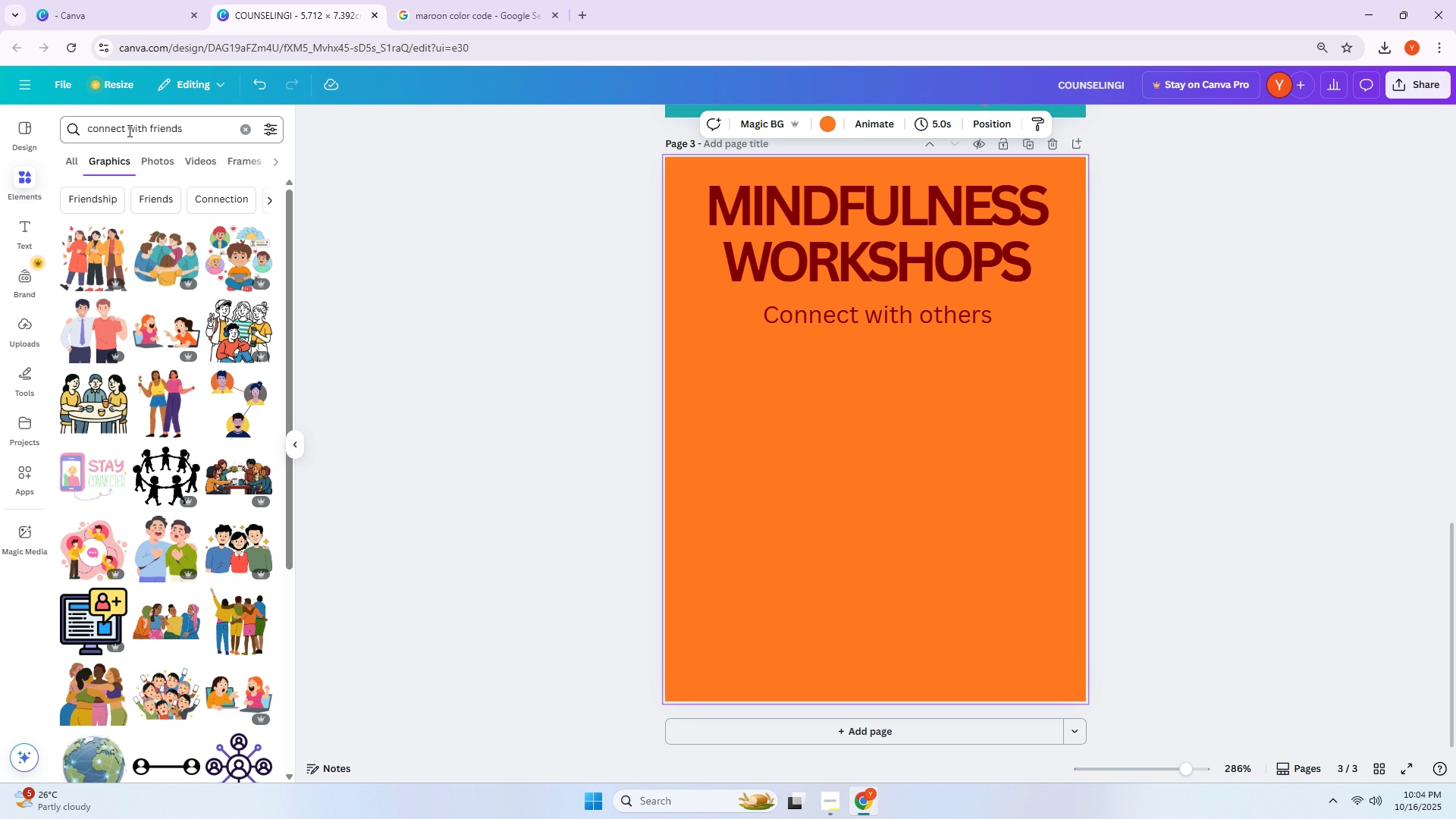 
left_click([85, 325])
 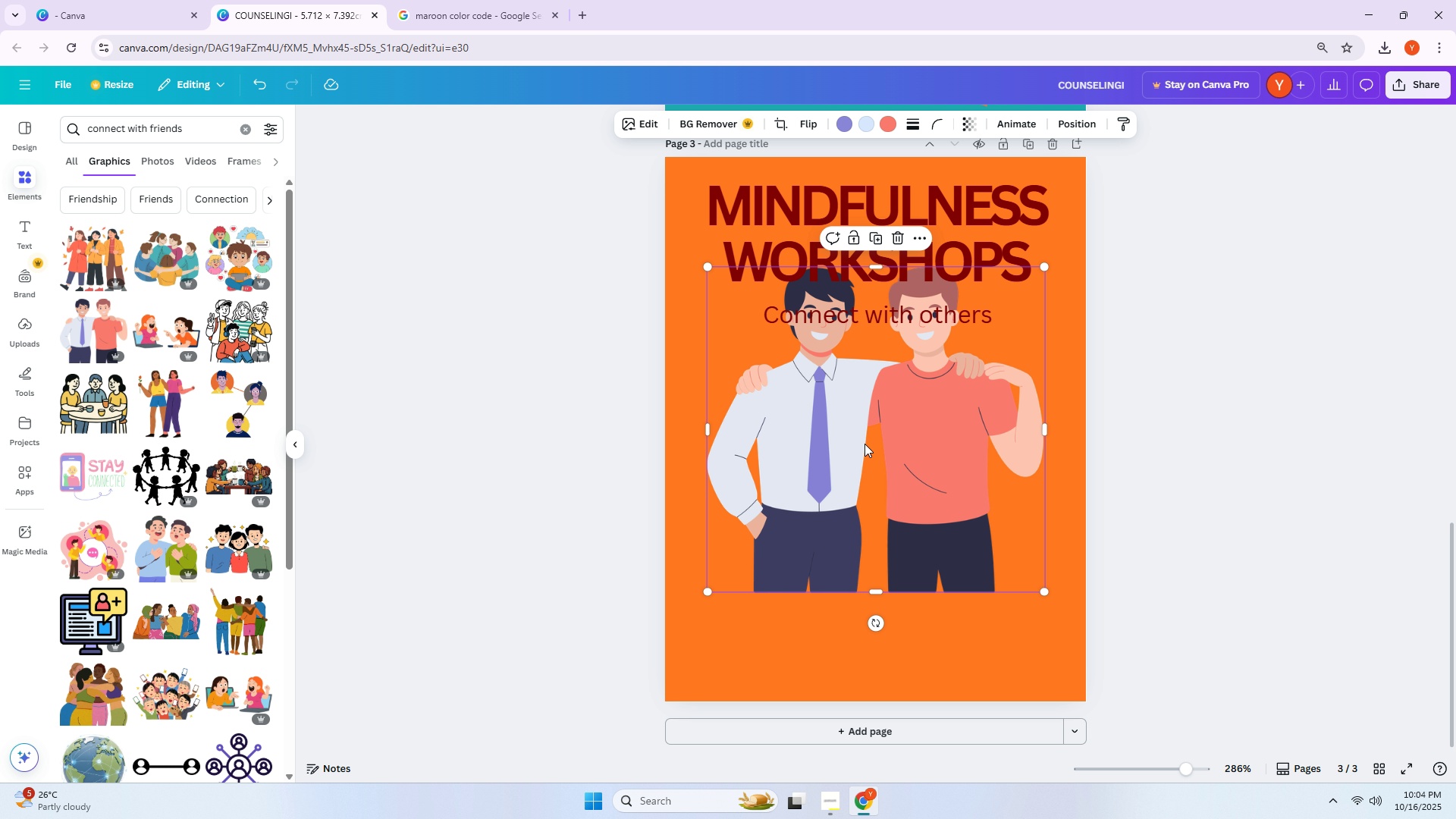 
left_click_drag(start_coordinate=[871, 436], to_coordinate=[862, 482])
 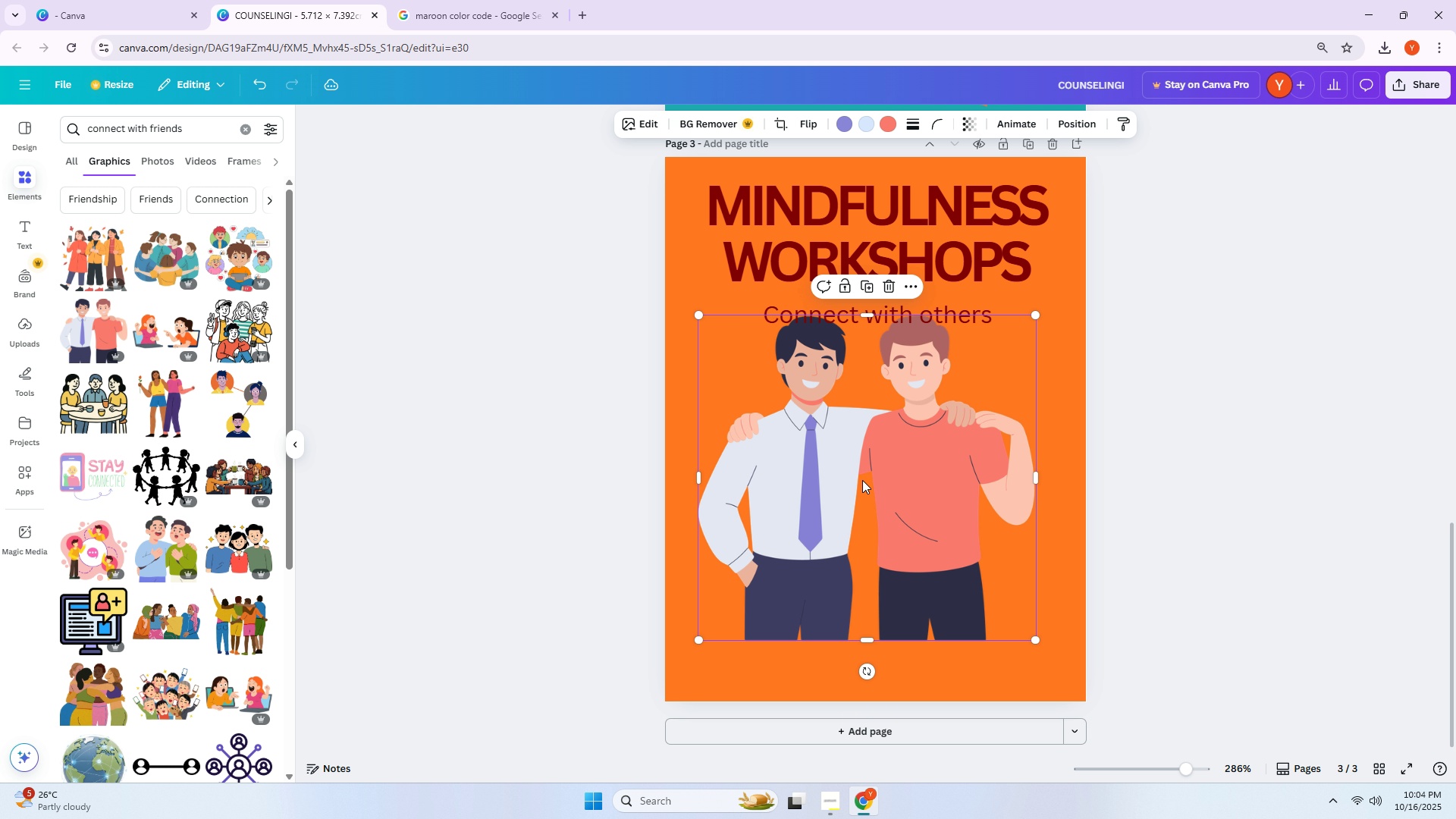 
key(Delete)
 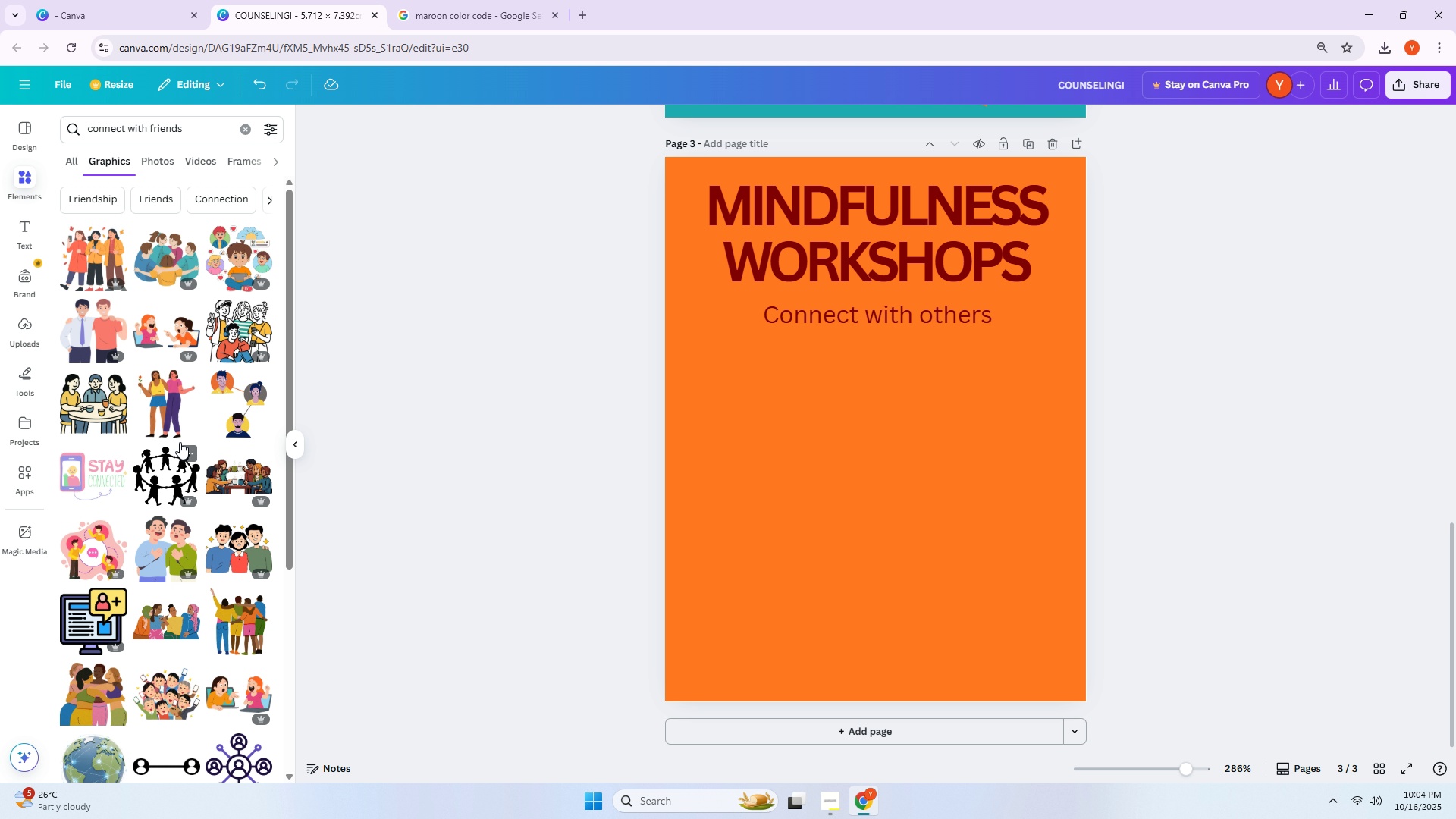 
left_click([807, 249])
 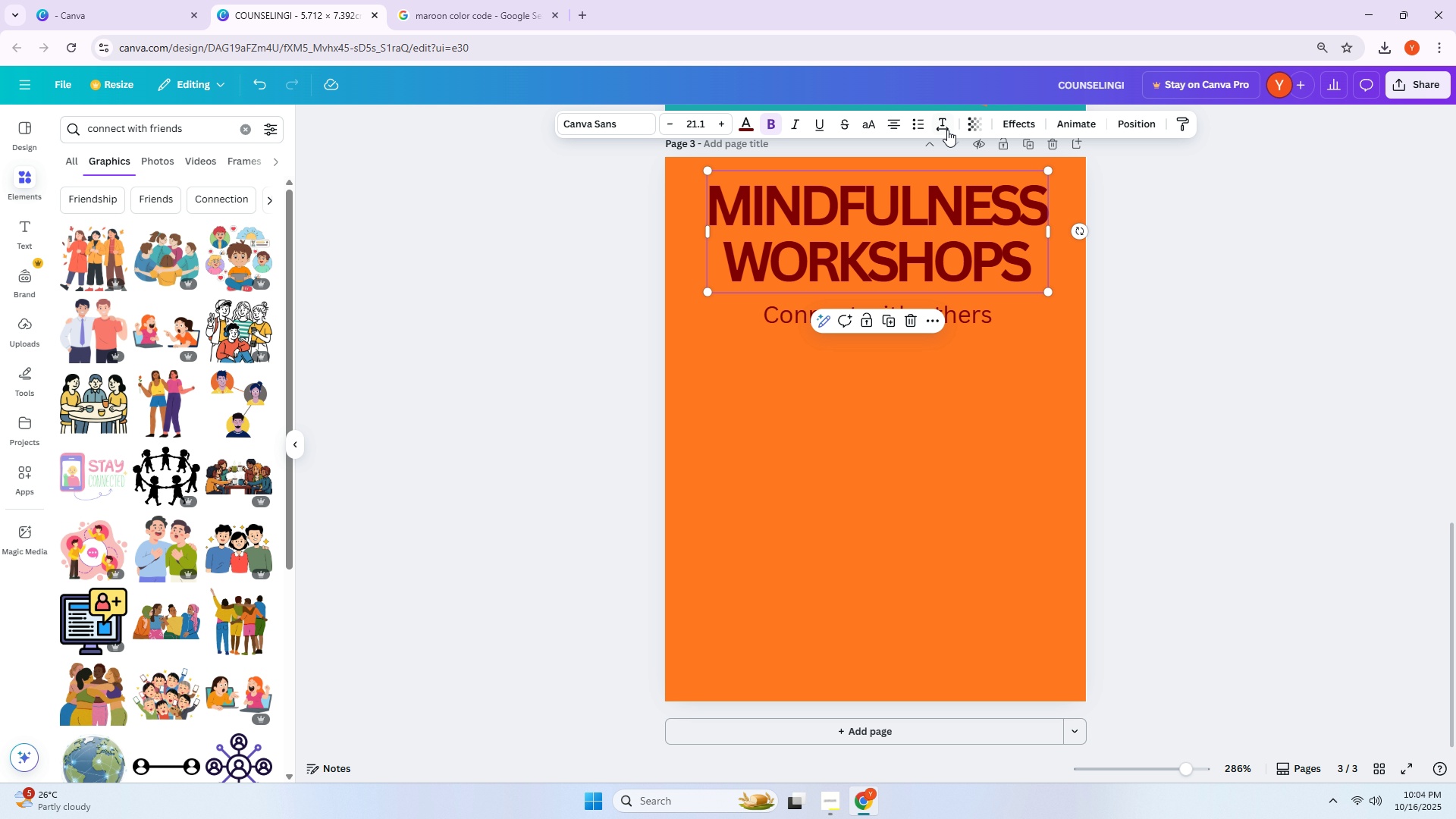 
left_click([946, 130])
 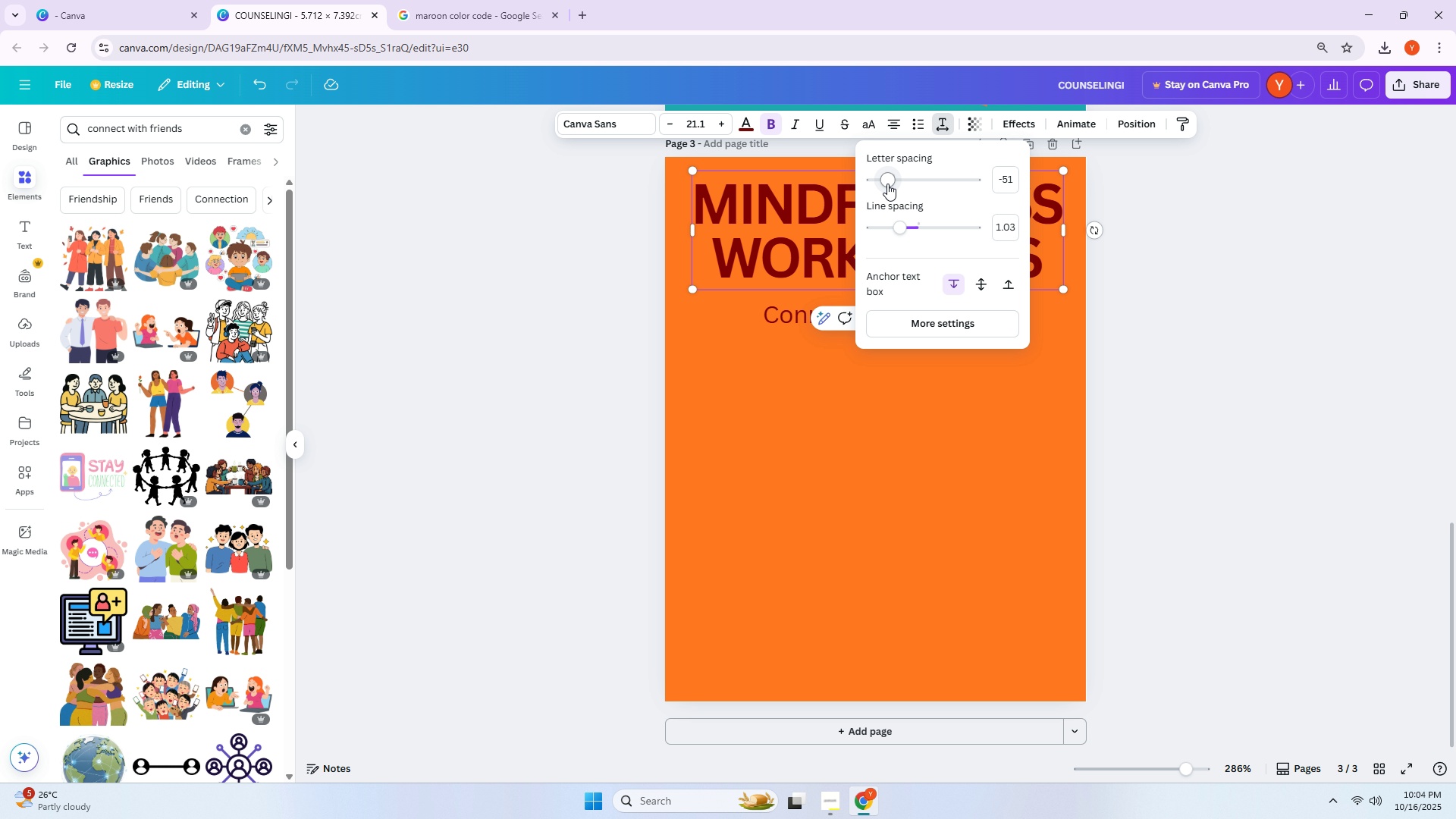 
wait(5.27)
 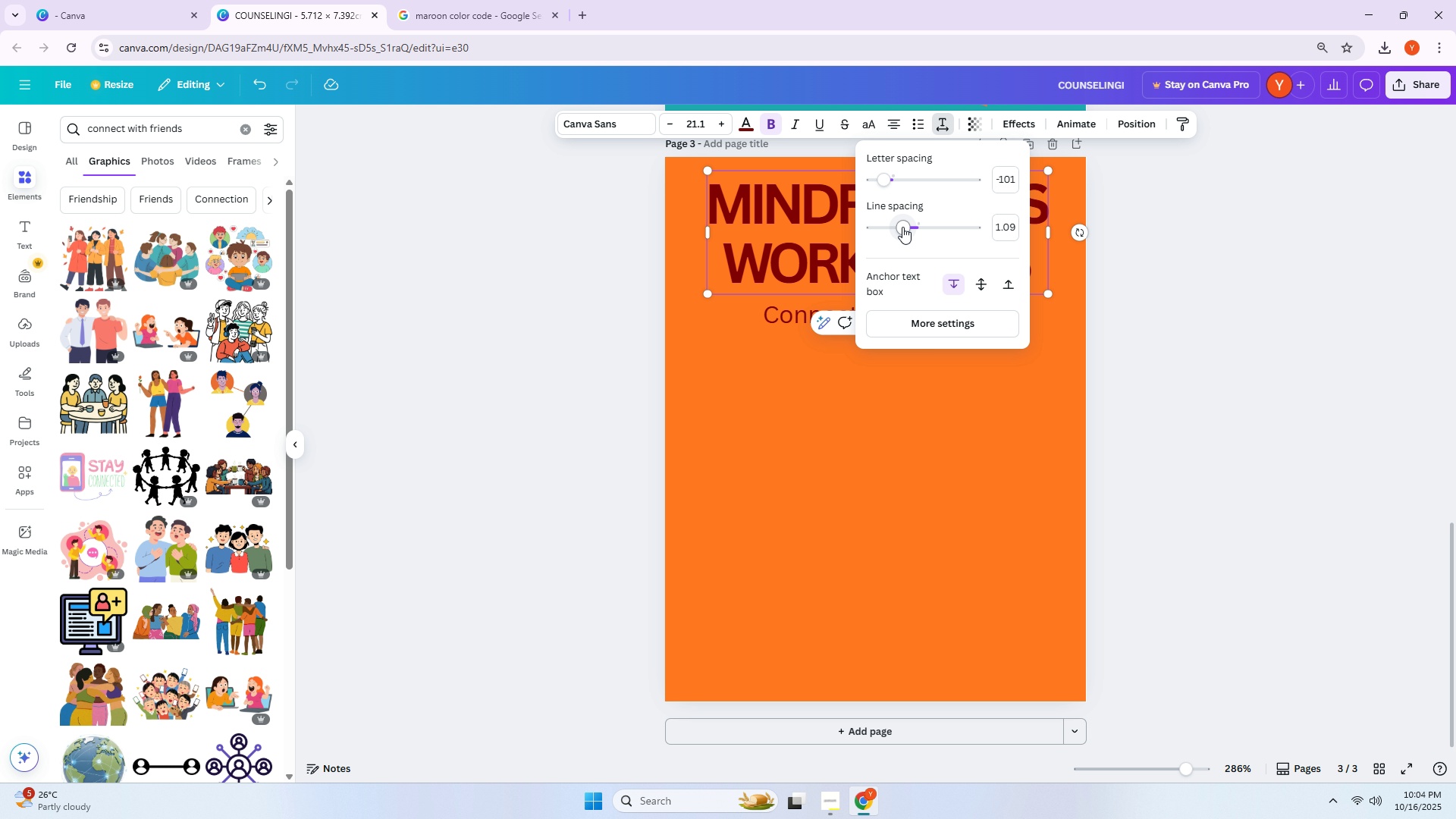 
left_click([1031, 466])
 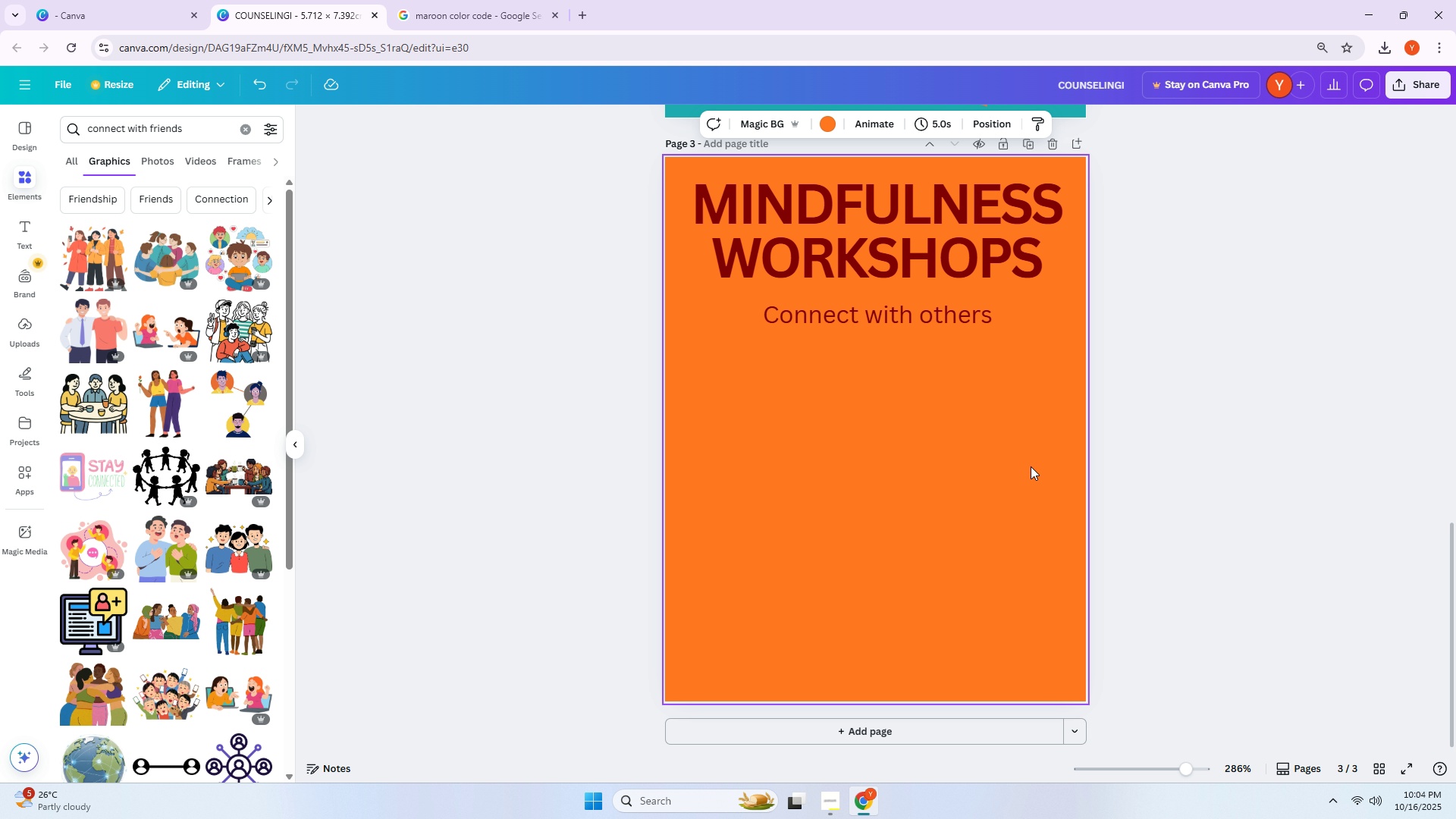 
double_click([978, 187])
 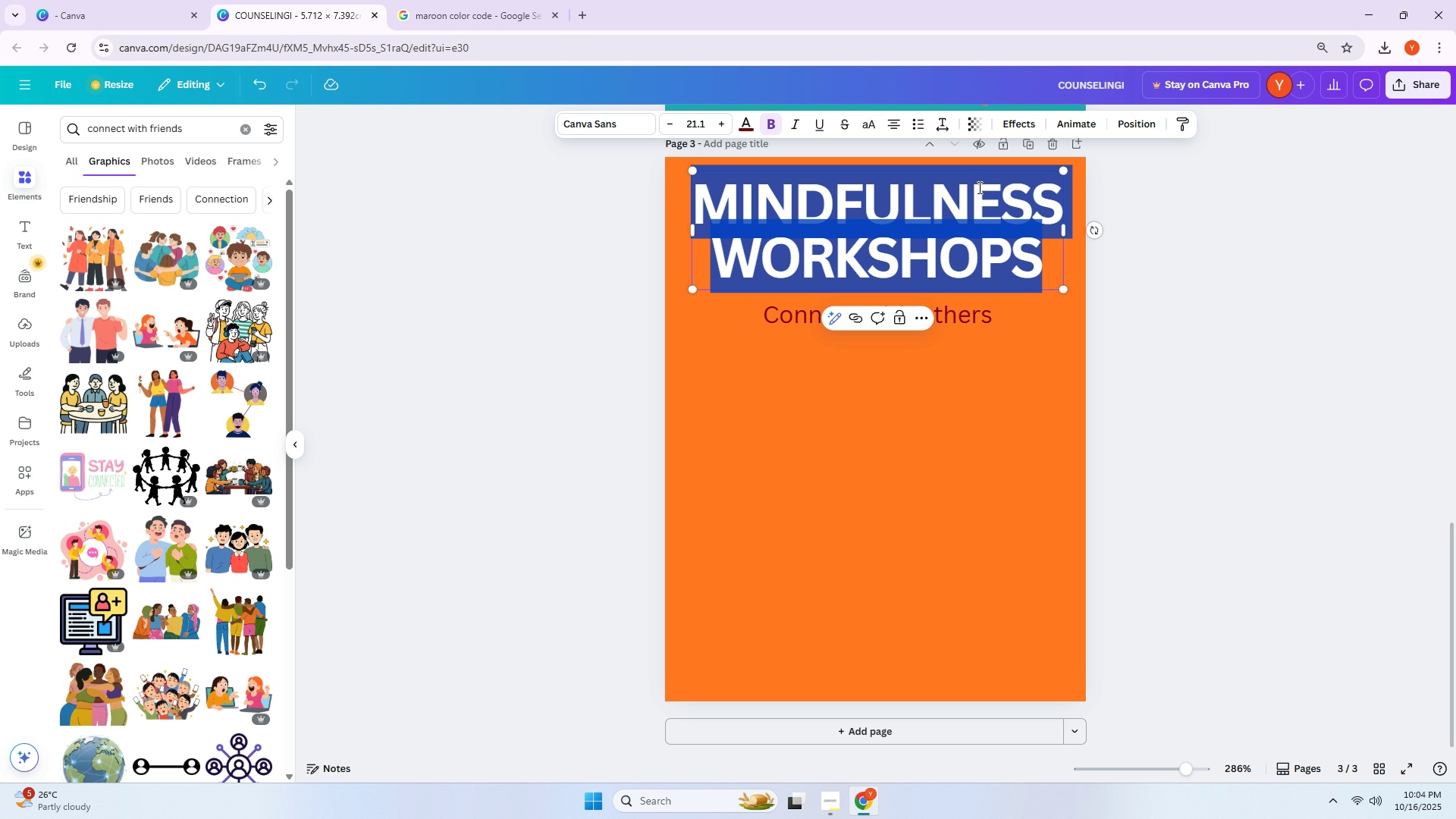 
type(pe)
key(Backspace)
key(Backspace)
type(PEER SIU)
key(Backspace)
type(Y)
key(Backspace)
key(Backspace)
type(U[[)
key(Backspace)
key(Backspace)
type(PPORT)
 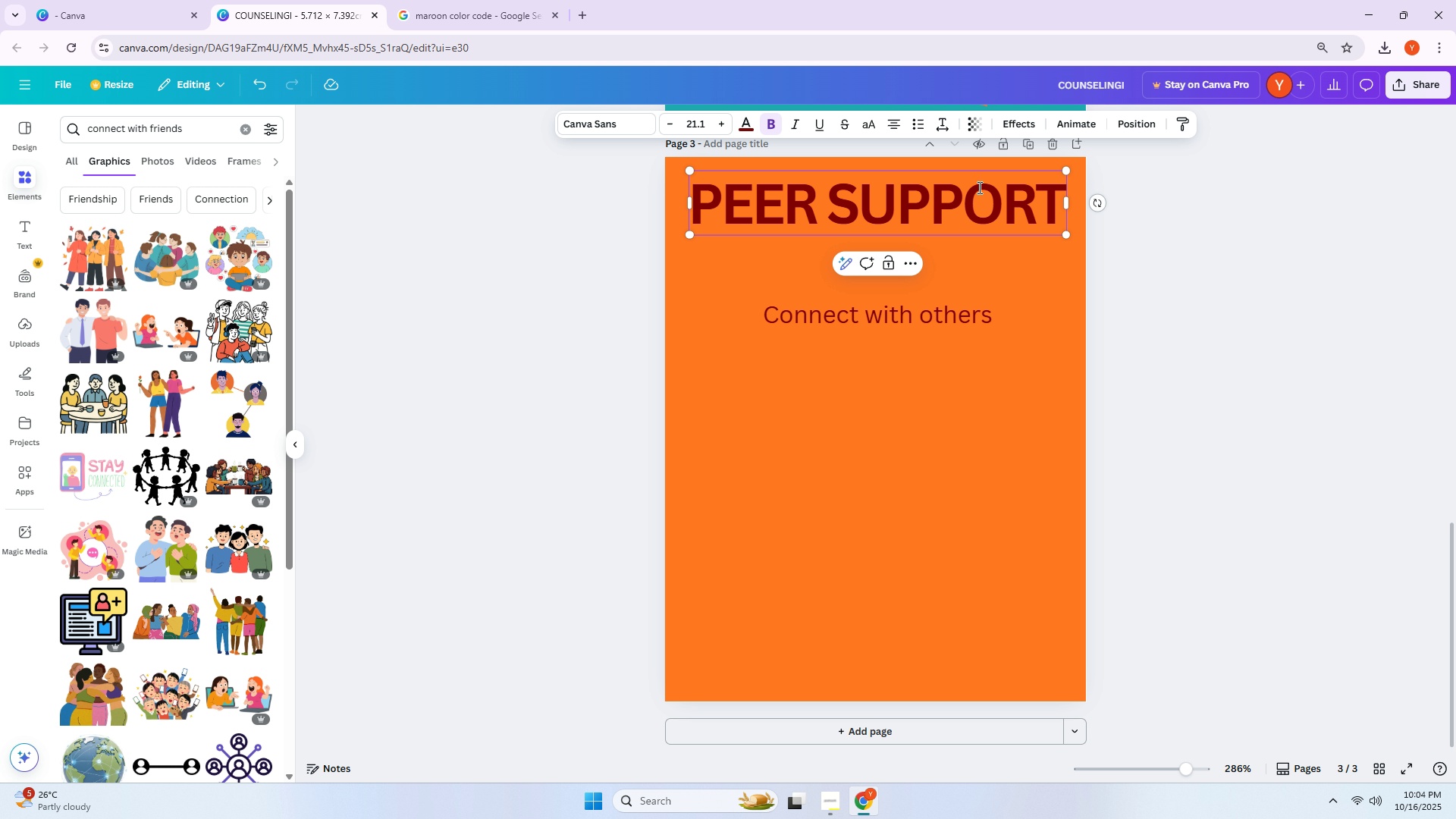 
key(Enter)
 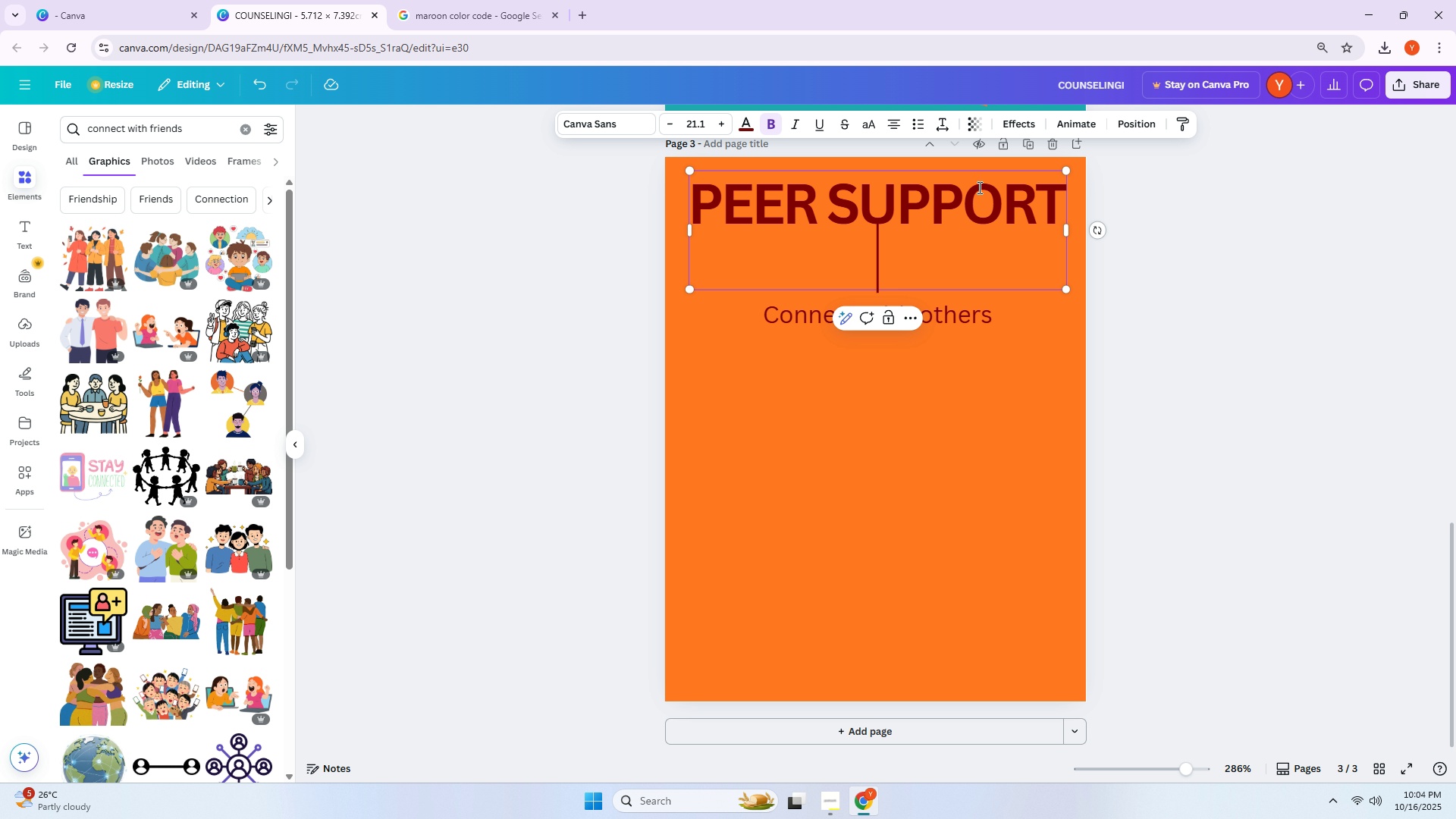 
type(NETWORK)
 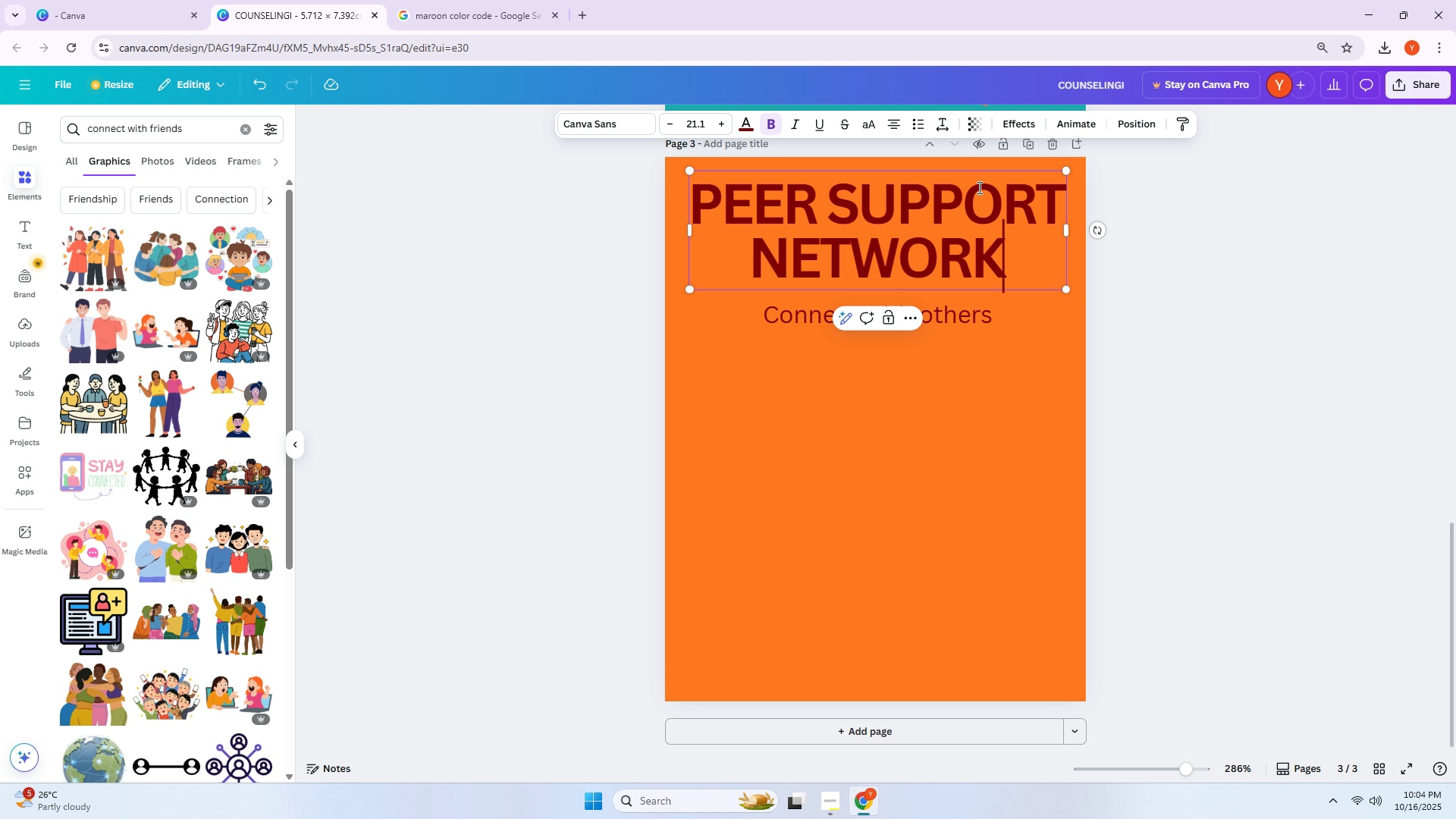 
left_click([858, 413])
 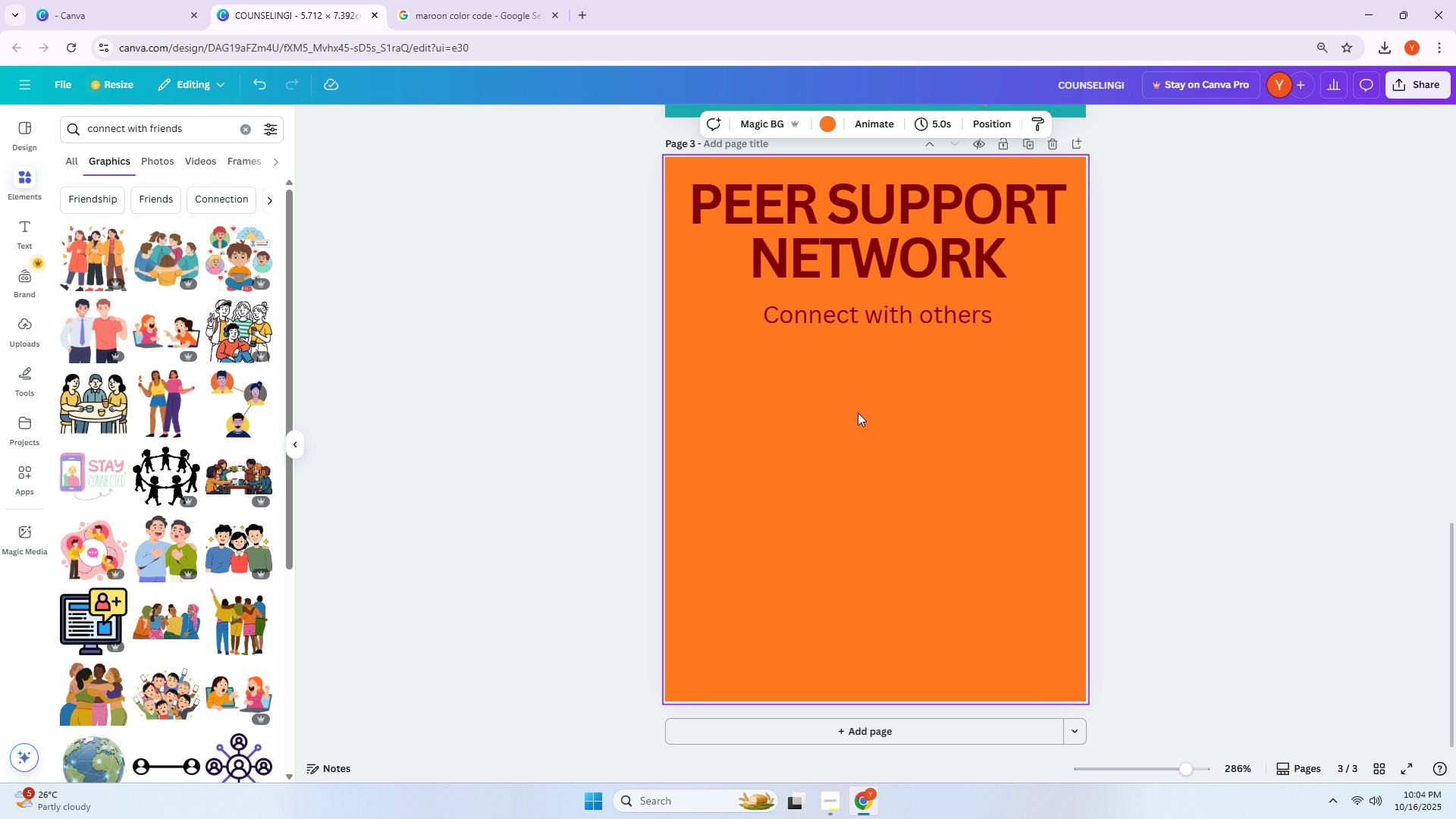 
scroll: coordinate [869, 407], scroll_direction: up, amount: 16.0
 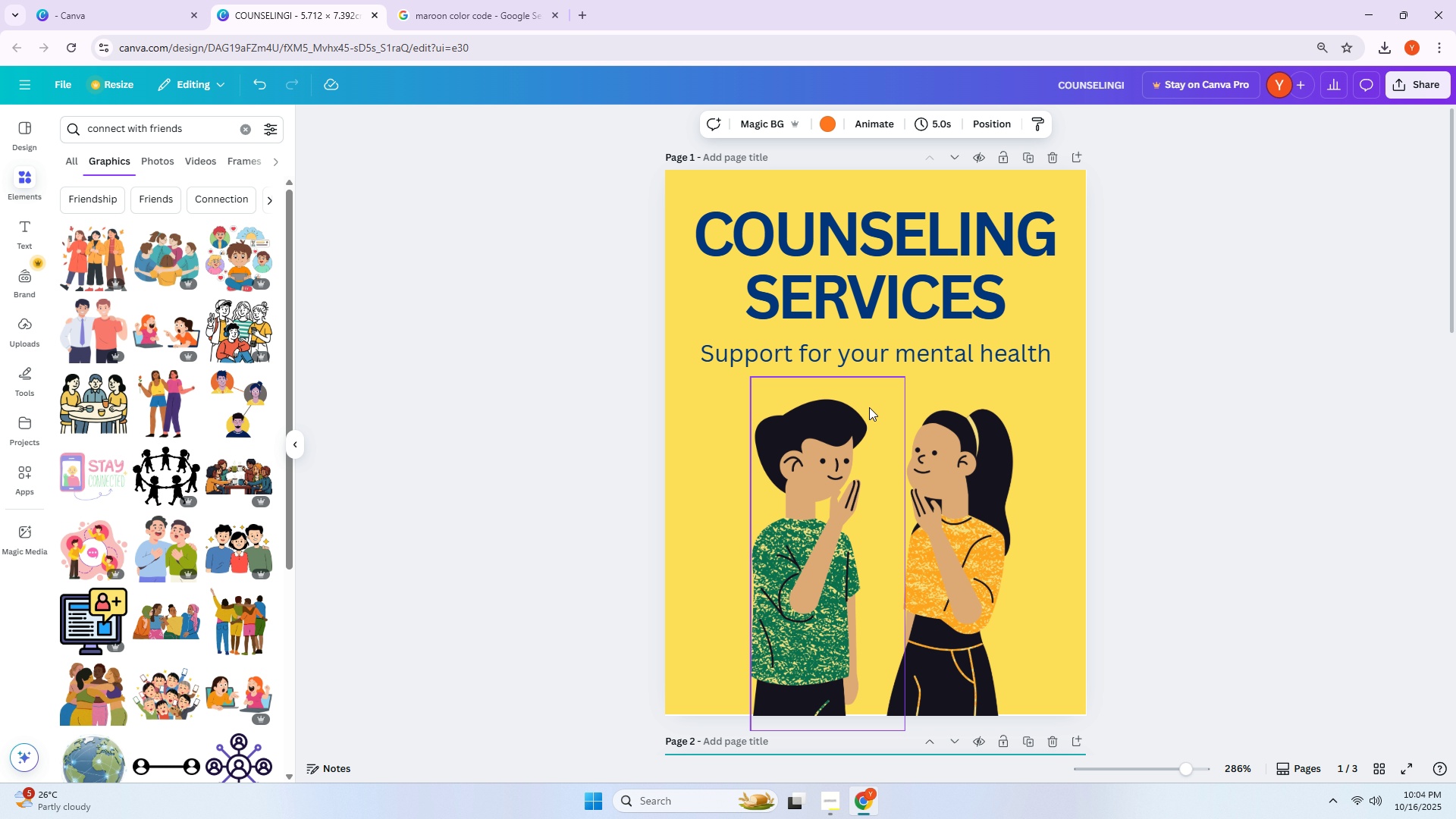 
scroll: coordinate [871, 413], scroll_direction: down, amount: 16.0
 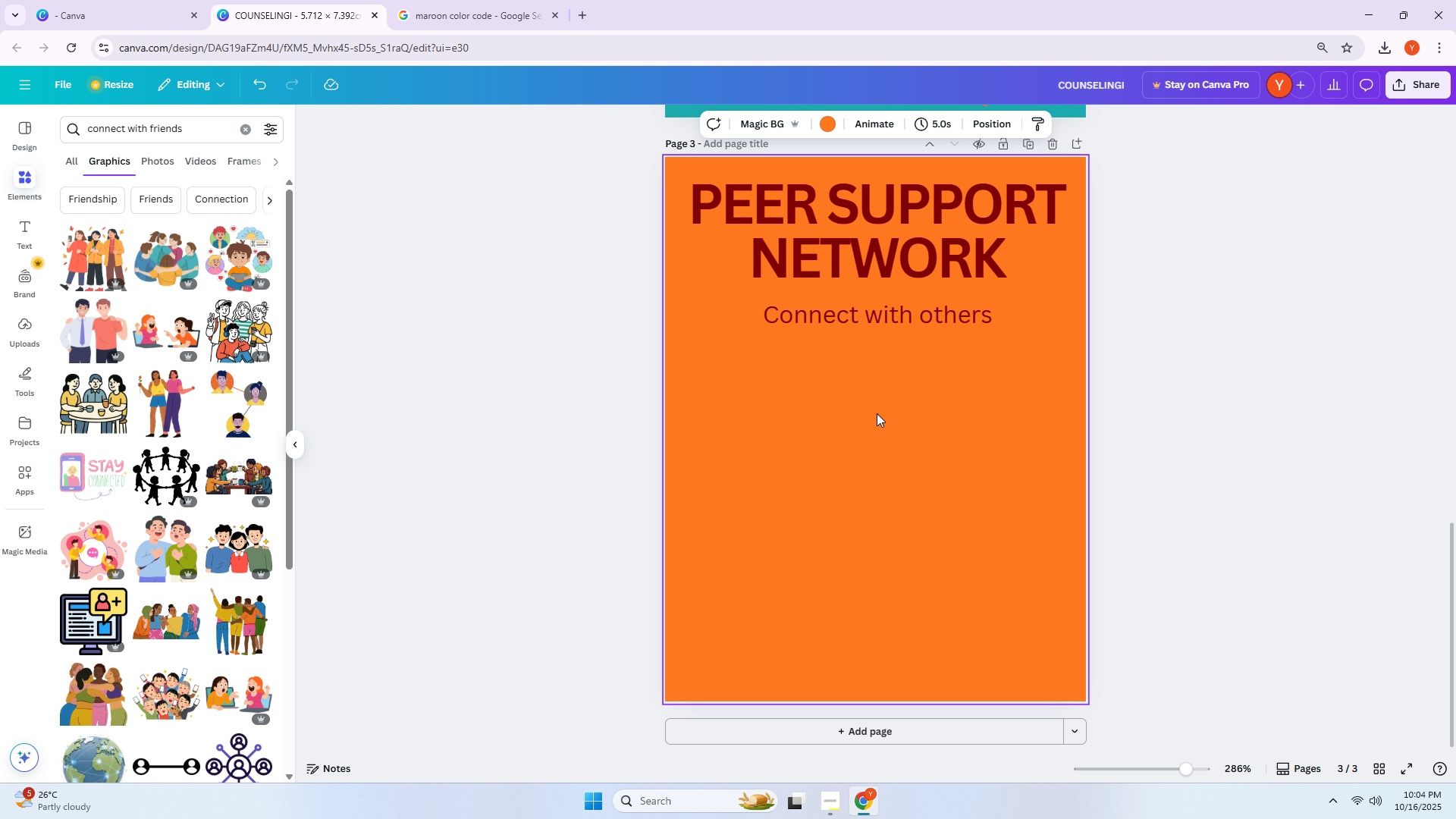 
left_click([877, 413])
 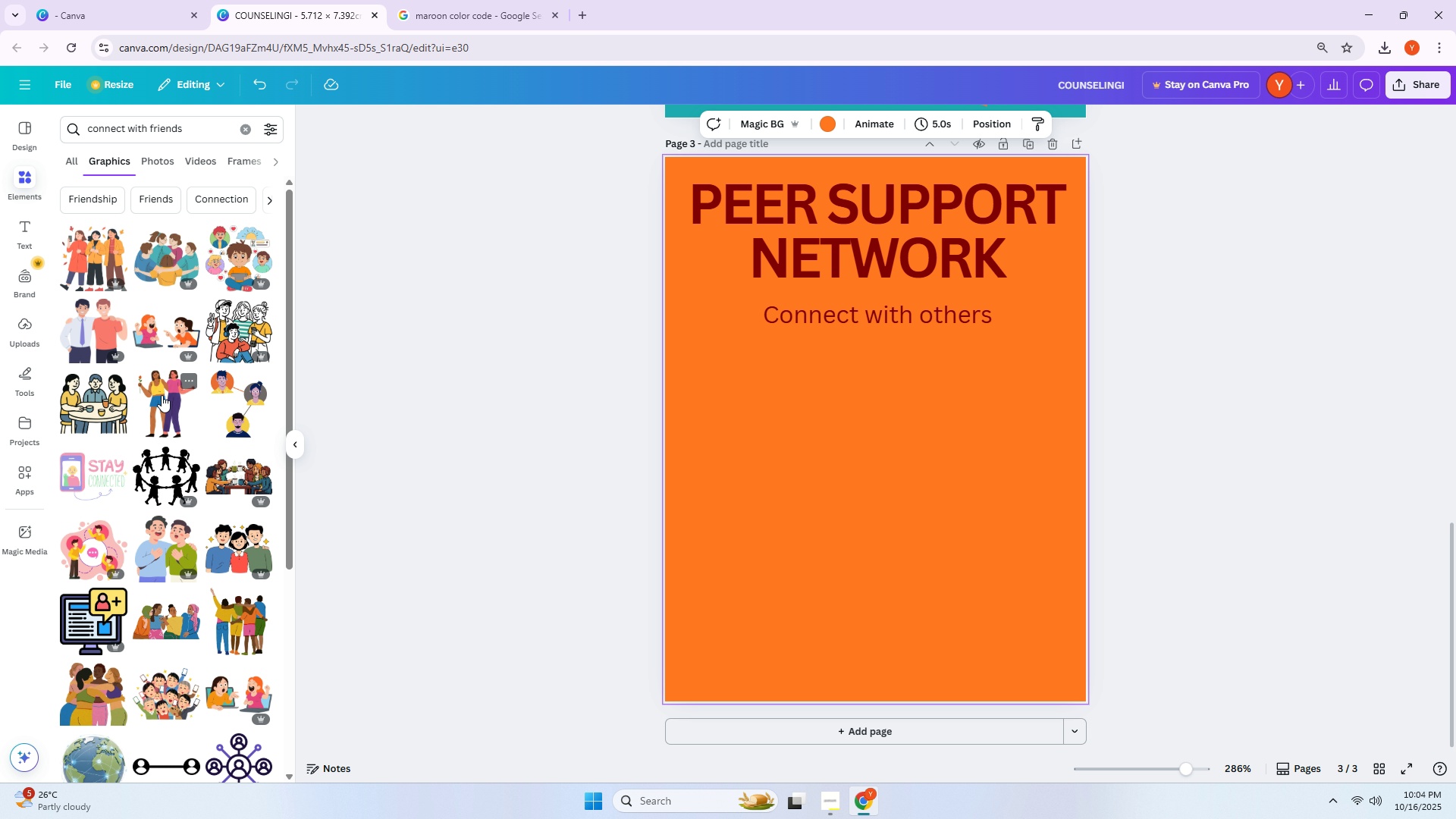 
scroll: coordinate [245, 511], scroll_direction: down, amount: 13.0
 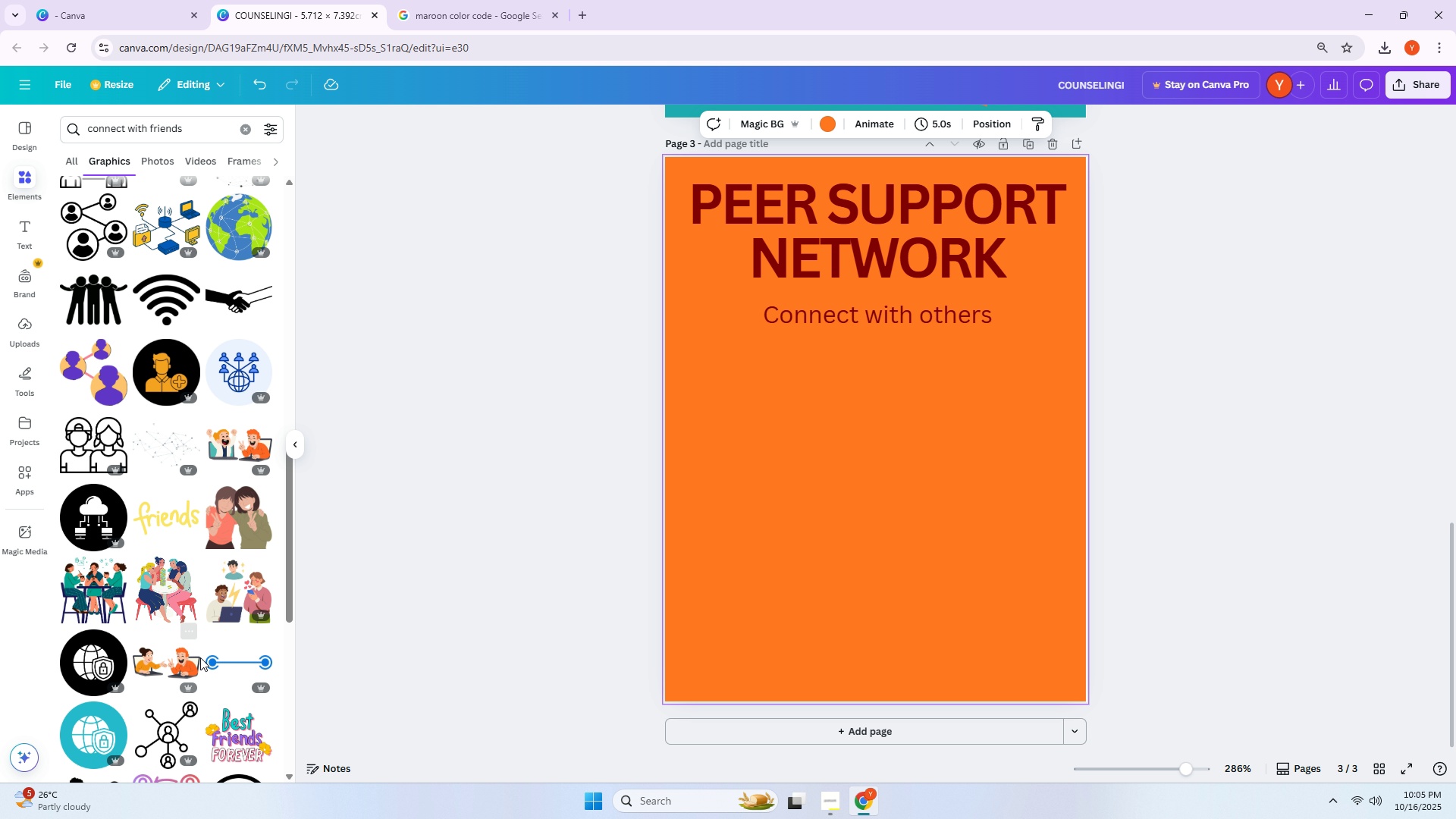 
mouse_move([227, 645])
 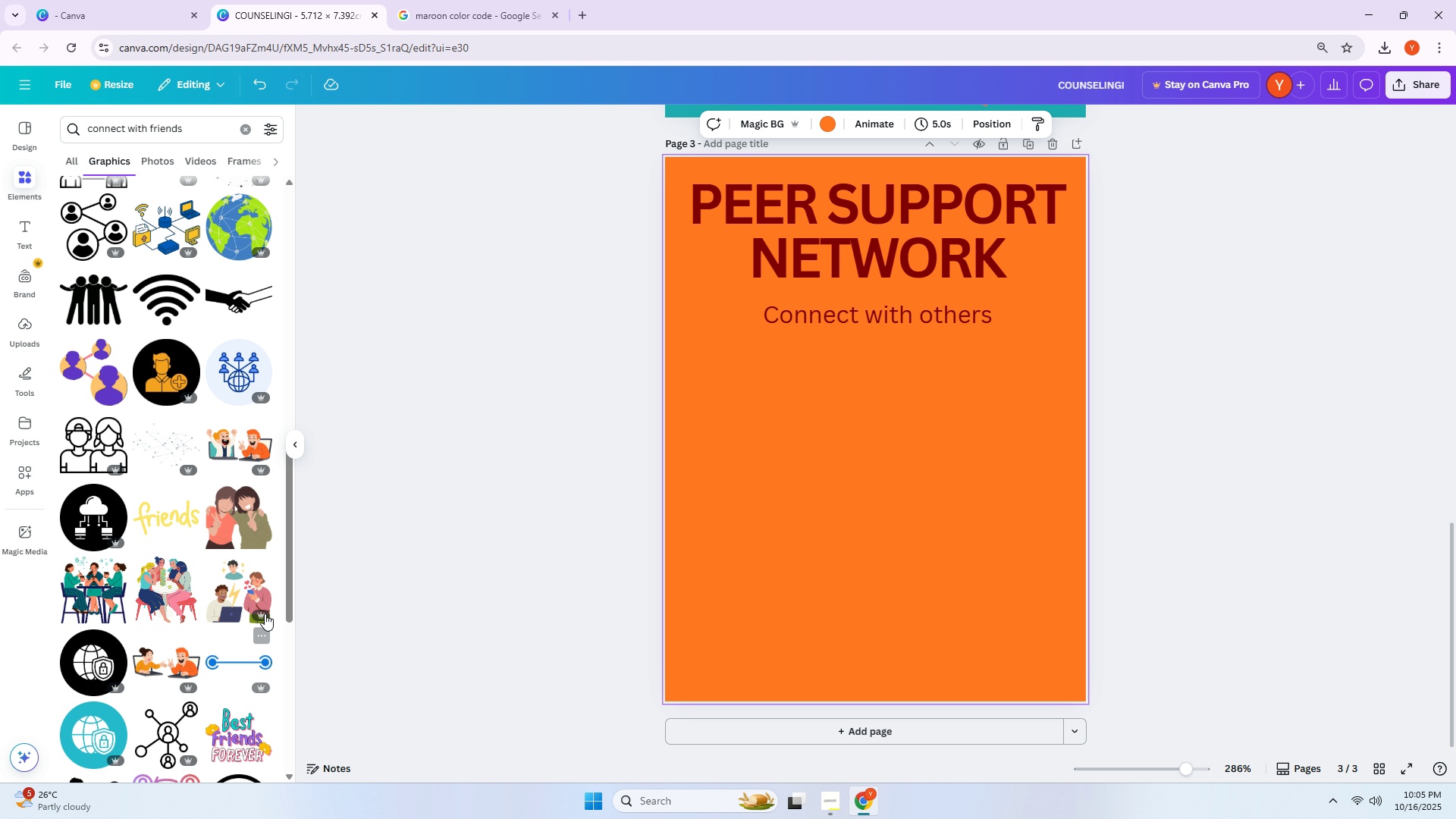 
scroll: coordinate [227, 673], scroll_direction: down, amount: 25.0
 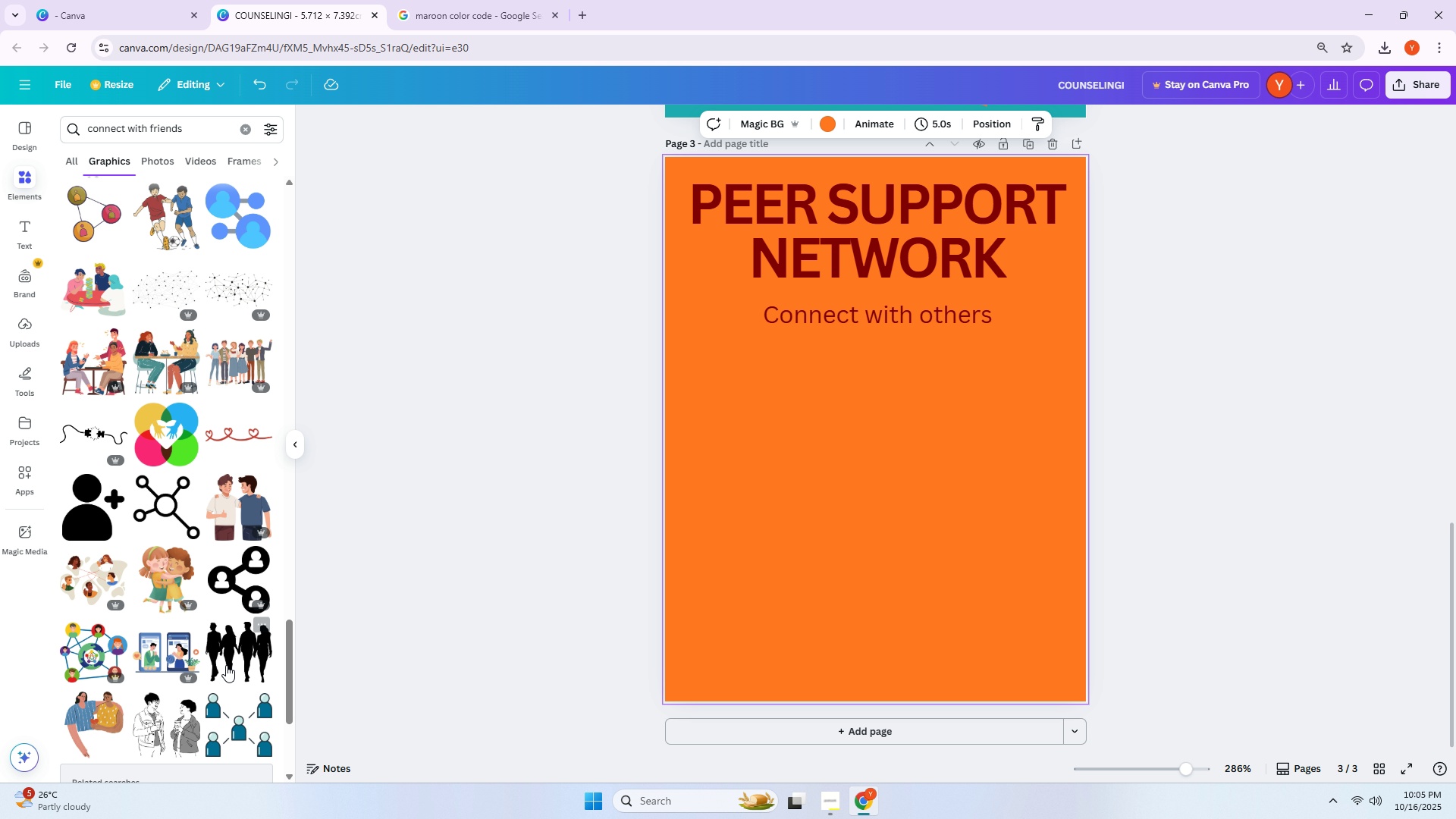 
scroll: coordinate [225, 609], scroll_direction: down, amount: 11.0
 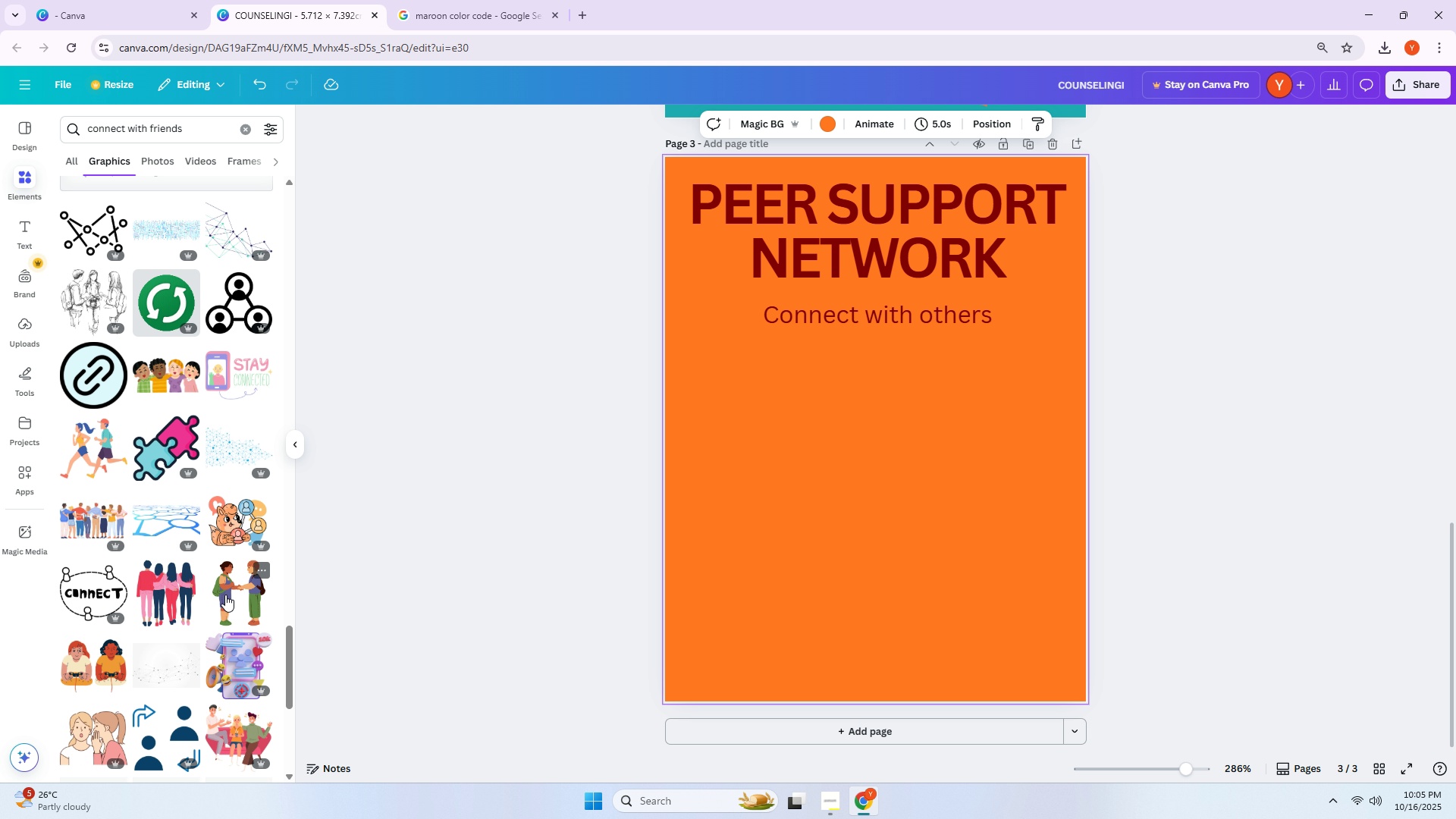 
mouse_move([227, 555])
 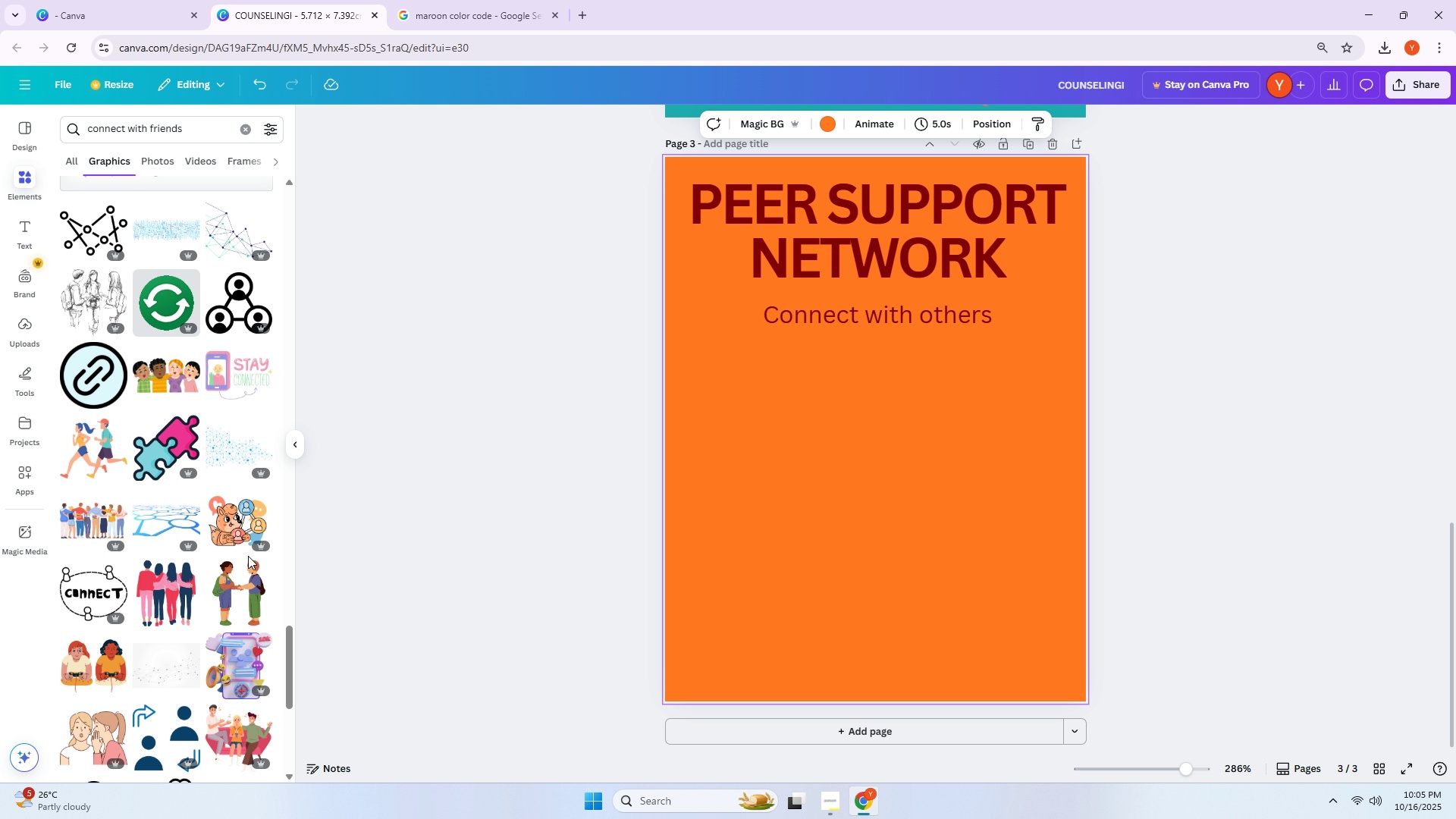 
scroll: coordinate [243, 560], scroll_direction: down, amount: 14.0
 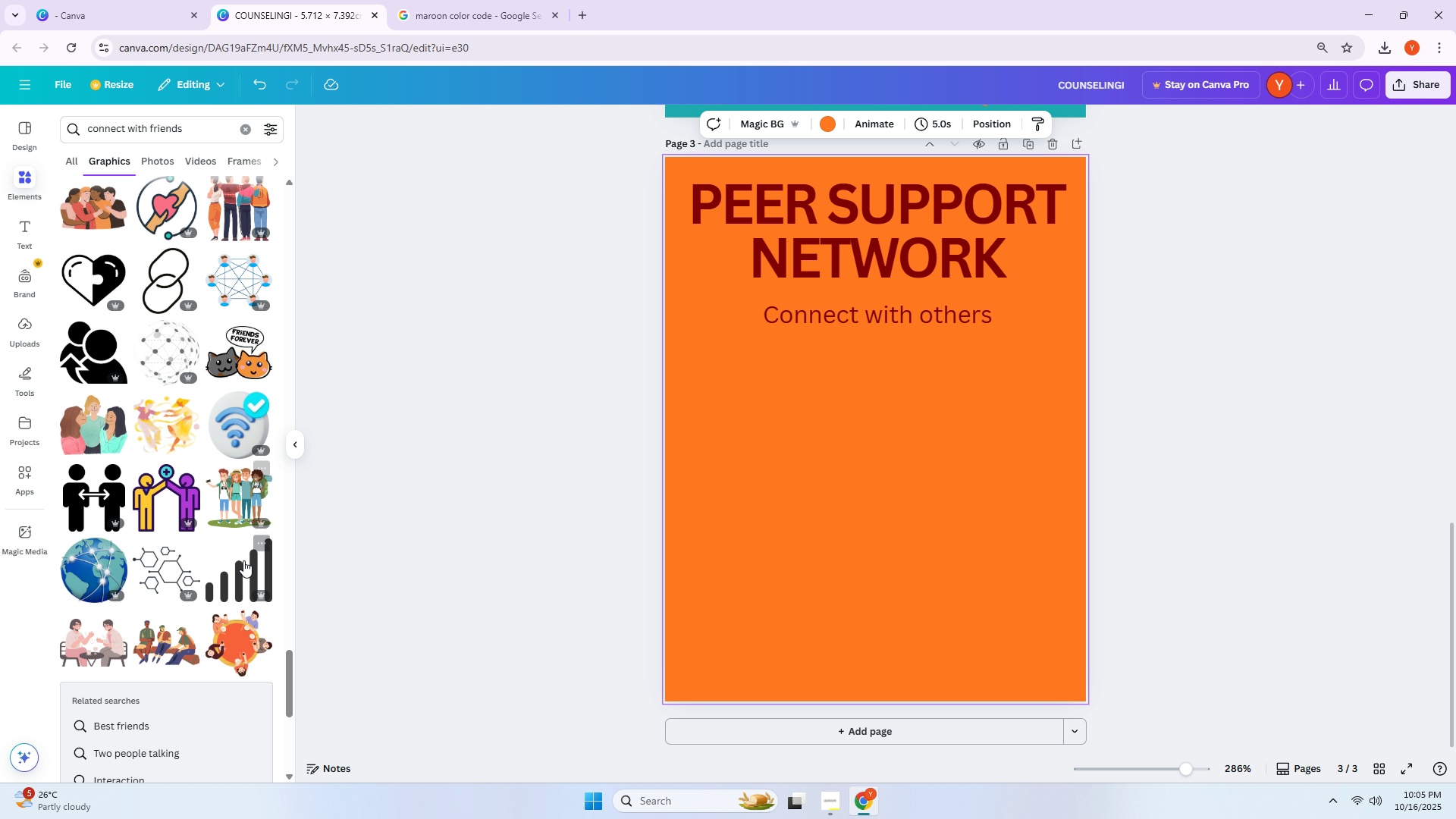 
scroll: coordinate [226, 646], scroll_direction: down, amount: 11.0
 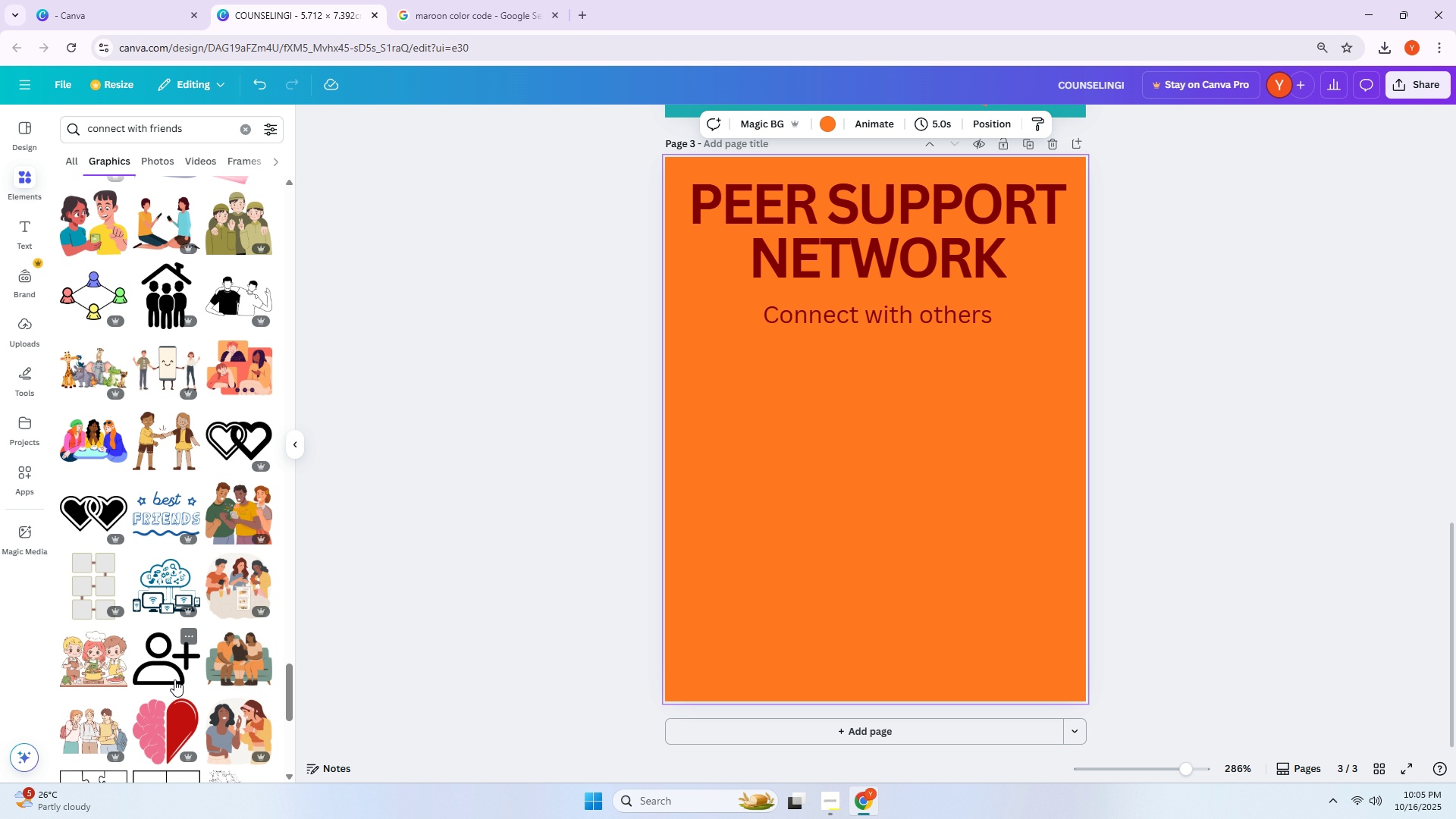 
scroll: coordinate [174, 680], scroll_direction: down, amount: 2.0
 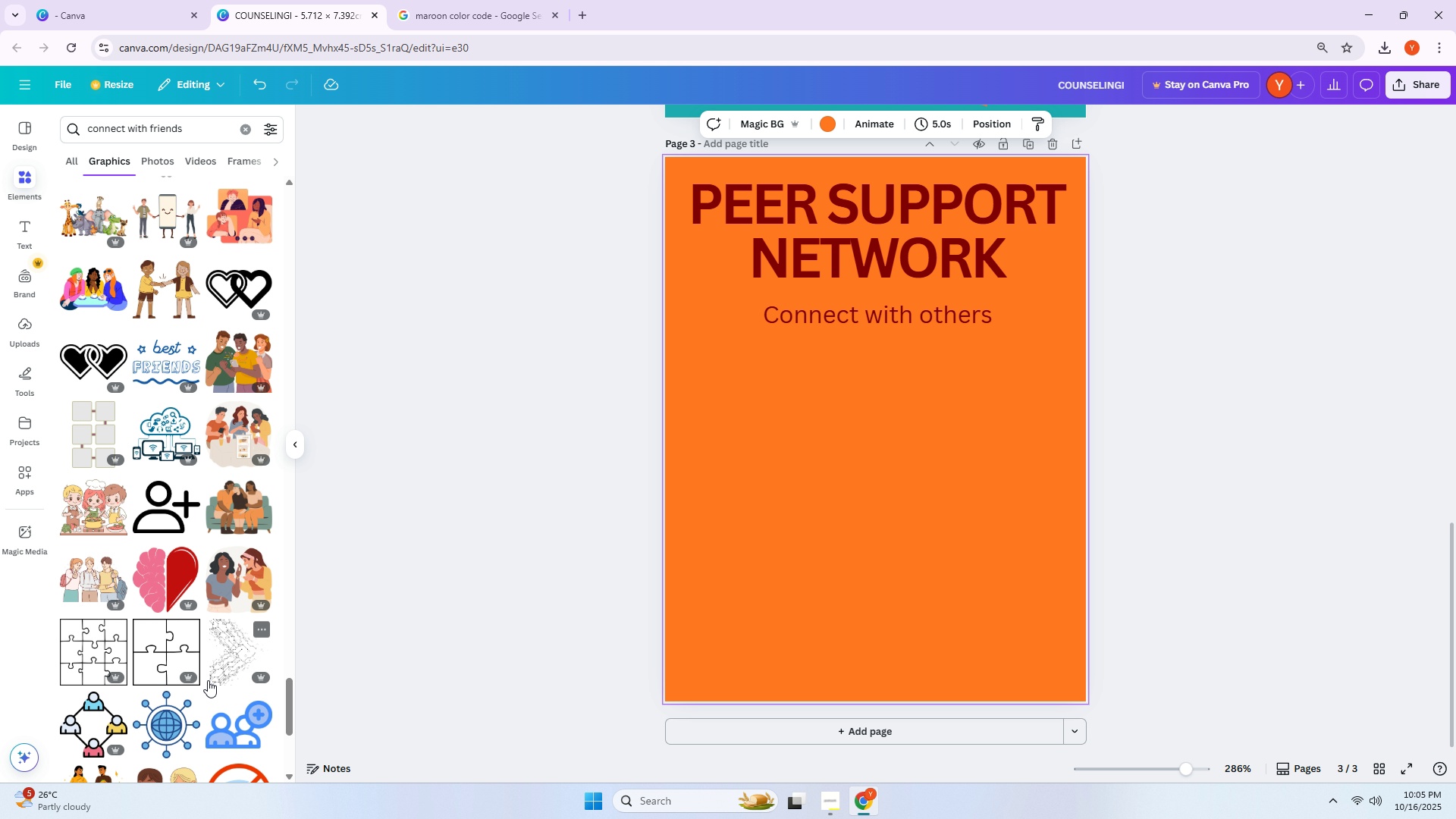 
wait(27.86)
 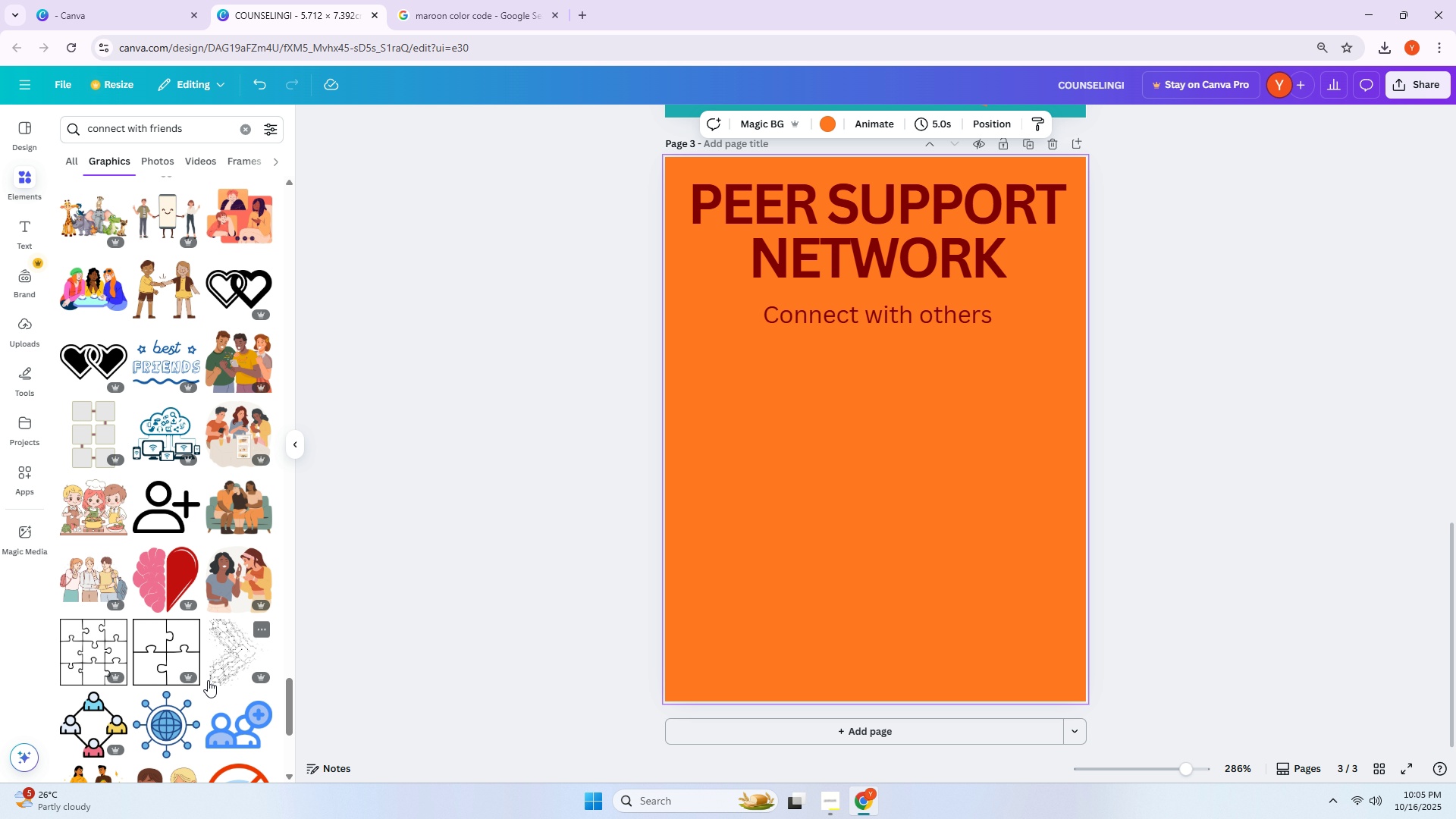 
scroll: coordinate [254, 550], scroll_direction: up, amount: 7.0
 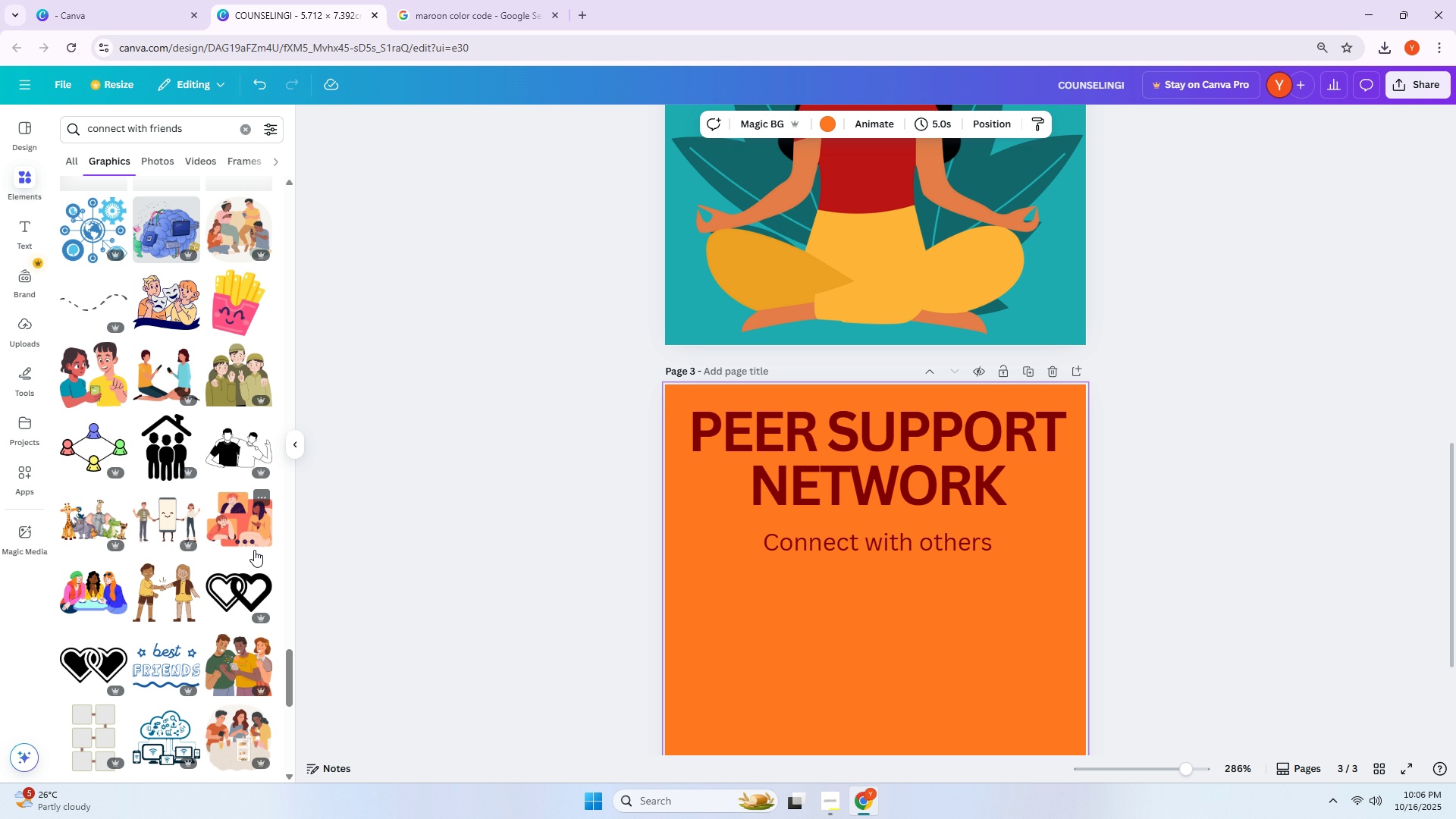 
scroll: coordinate [151, 529], scroll_direction: down, amount: 15.0
 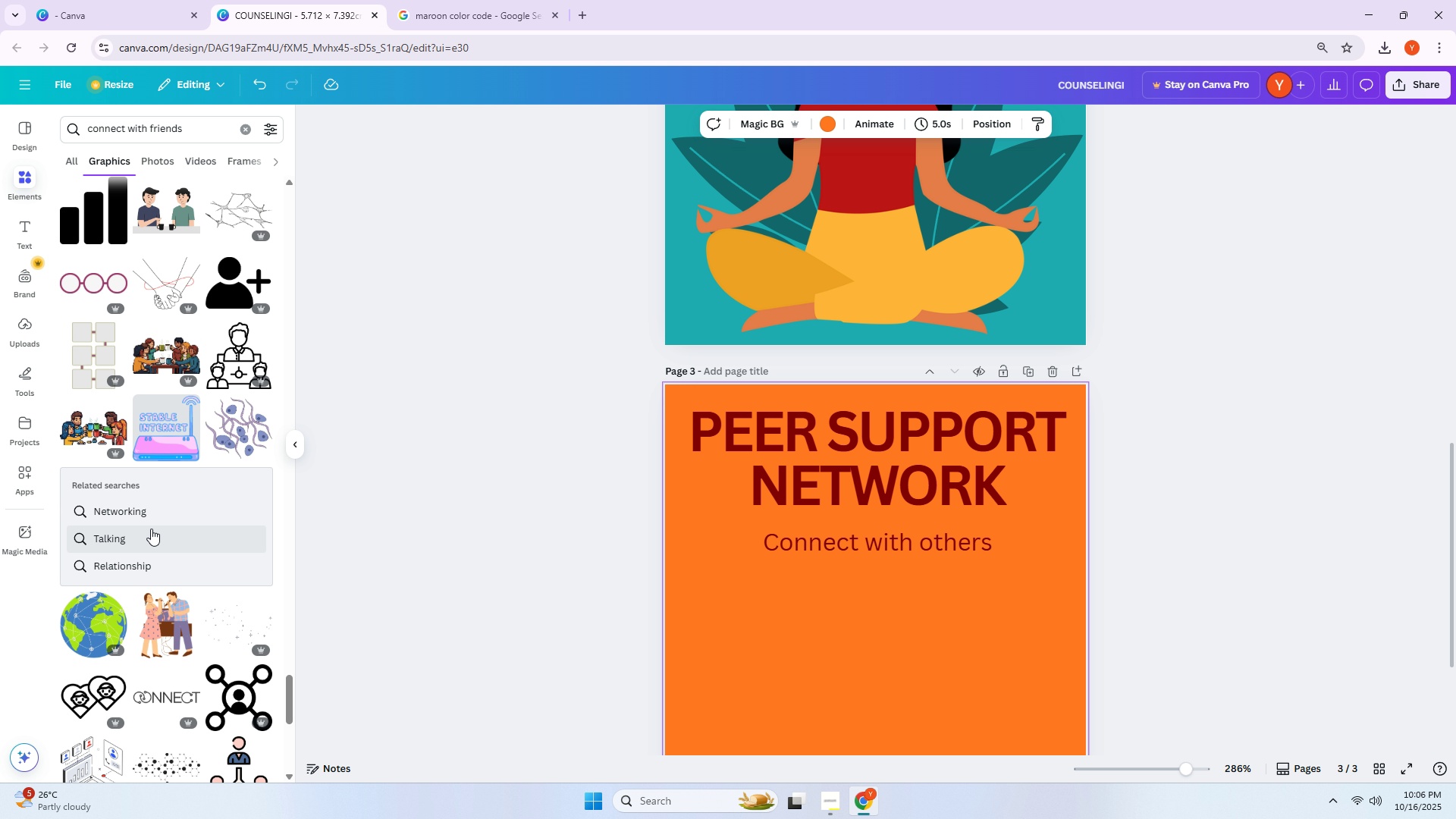 
scroll: coordinate [180, 515], scroll_direction: down, amount: 13.0
 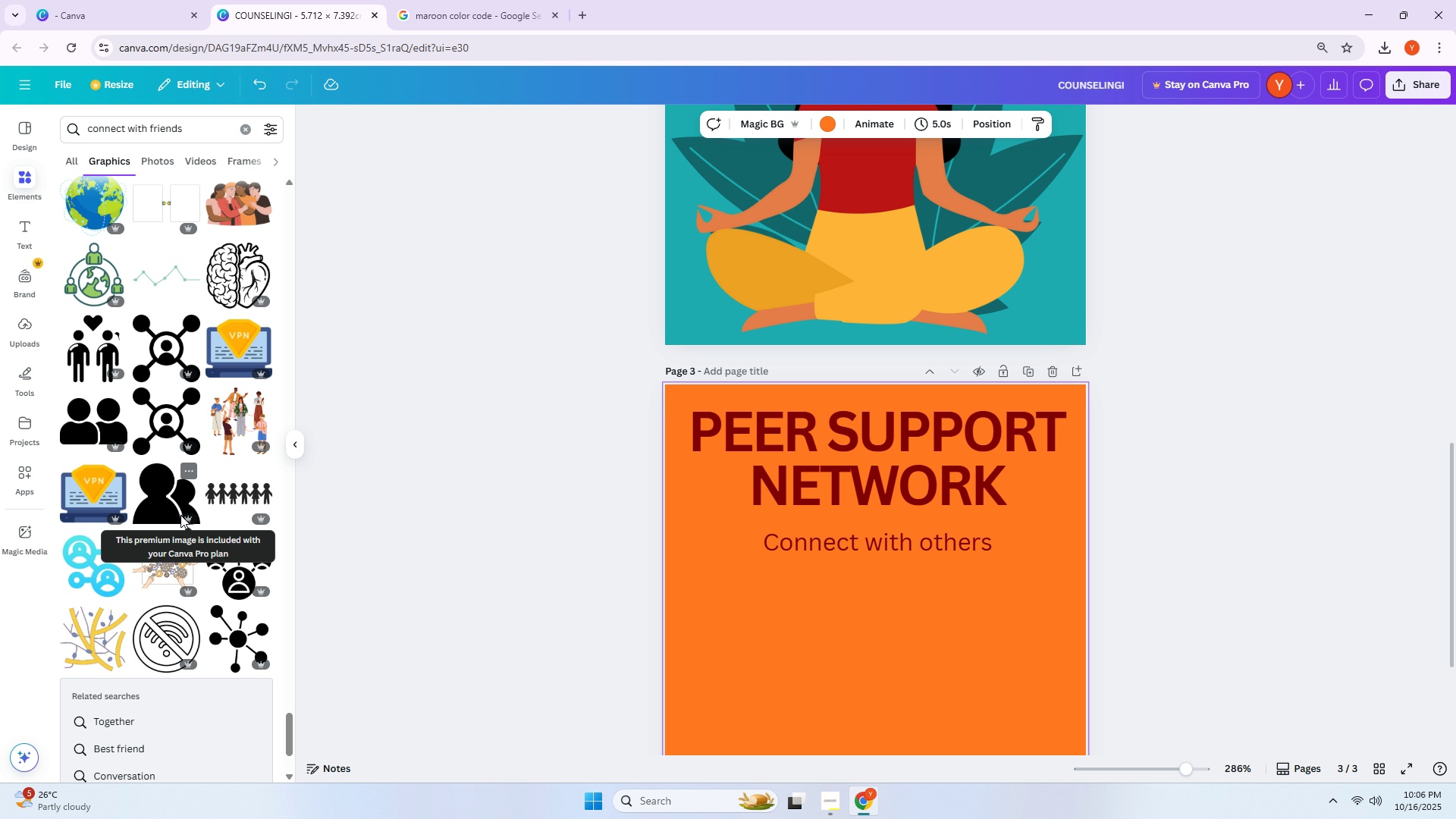 
scroll: coordinate [168, 639], scroll_direction: down, amount: 6.0
 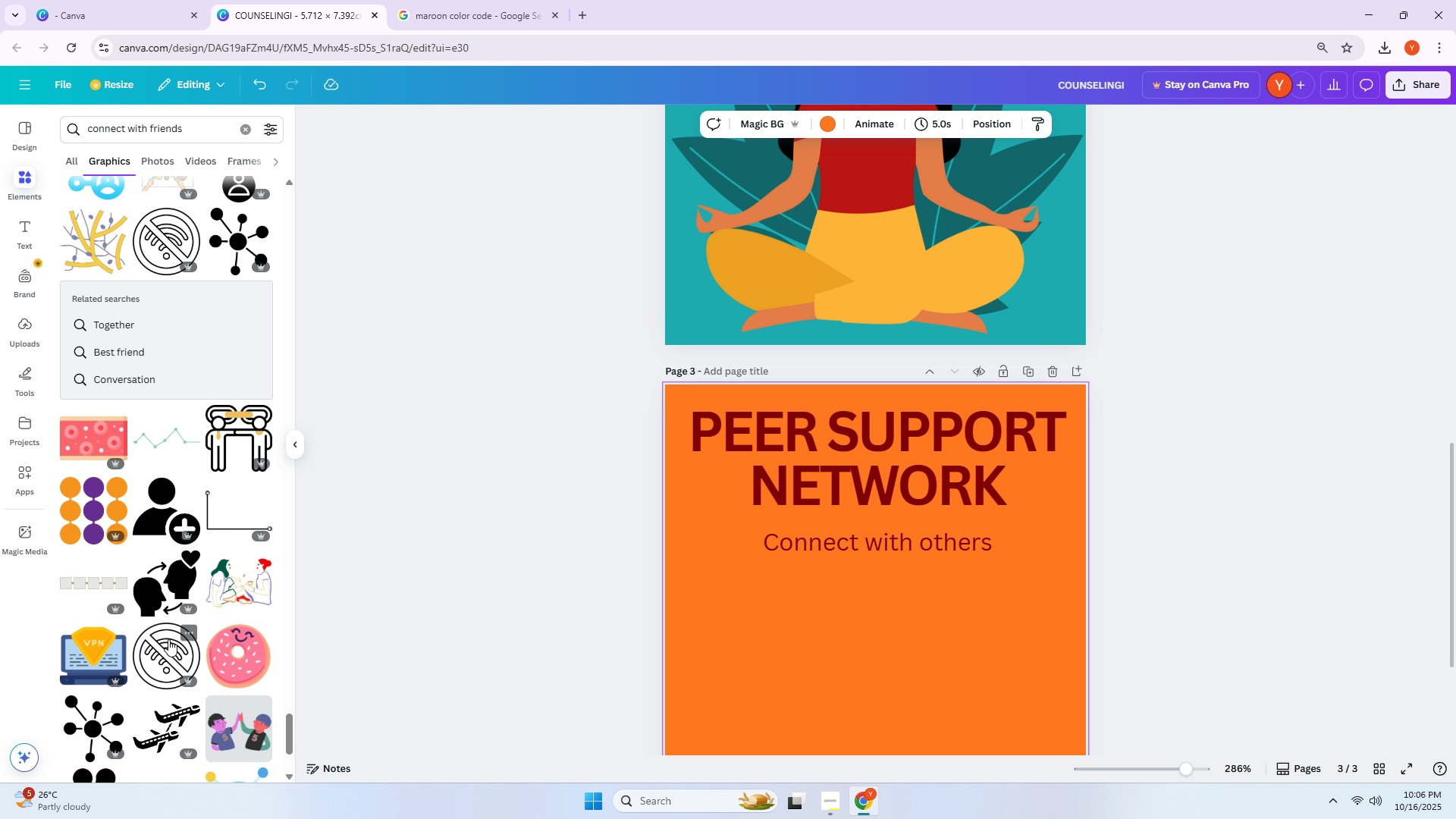 
scroll: coordinate [168, 639], scroll_direction: up, amount: 5.0
 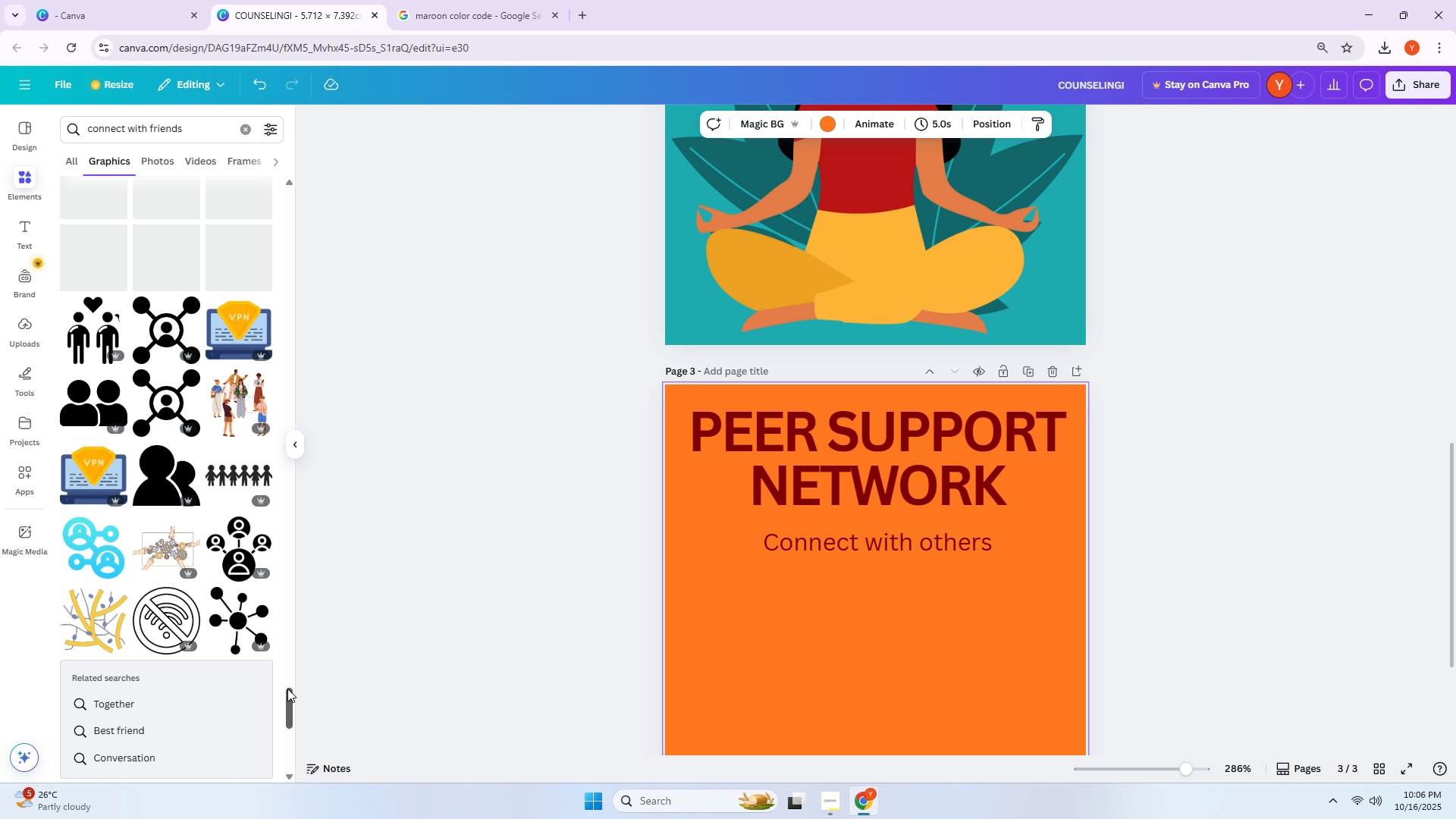 
left_click_drag(start_coordinate=[290, 699], to_coordinate=[303, 192])
 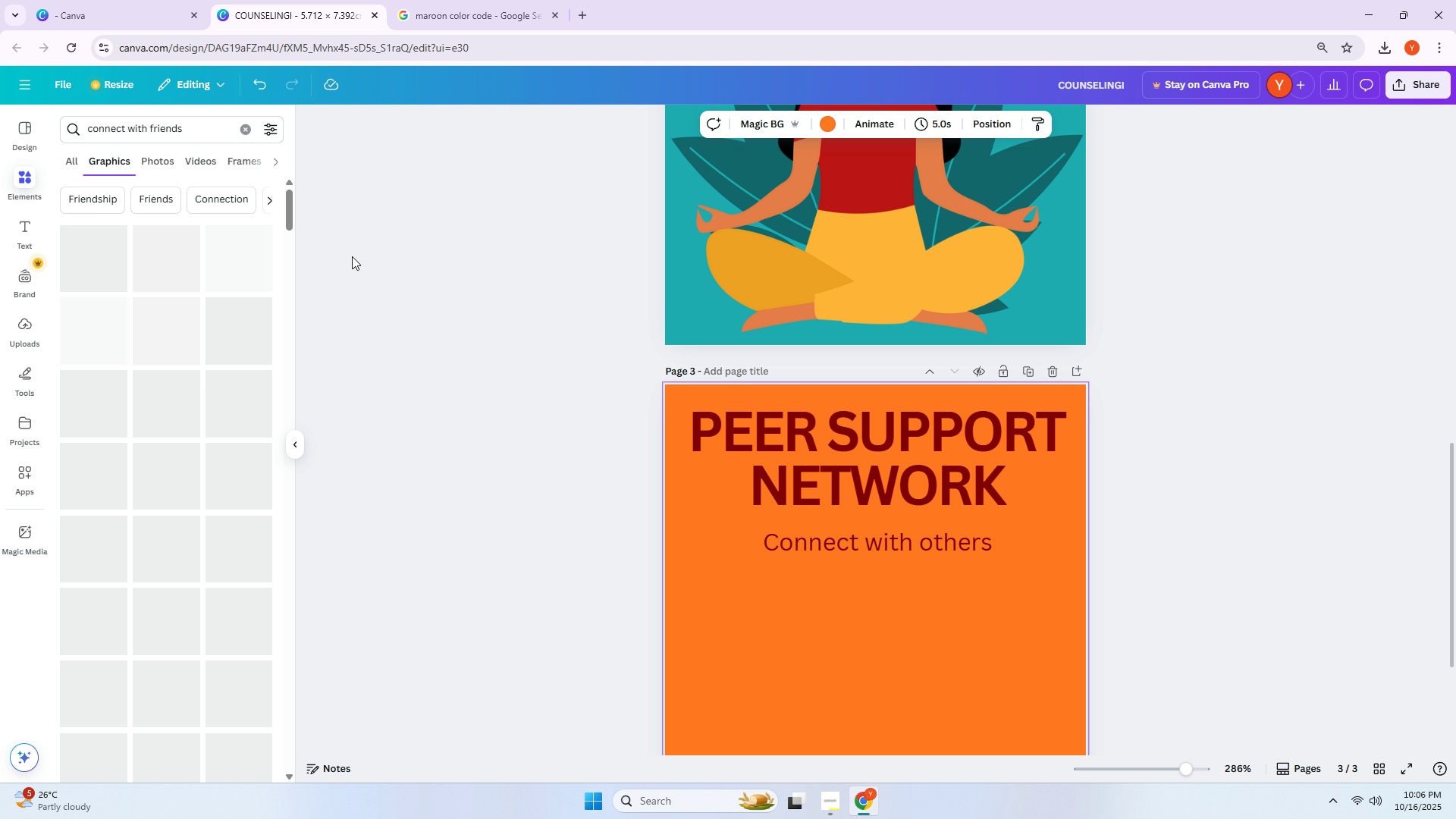 
left_click([352, 256])
 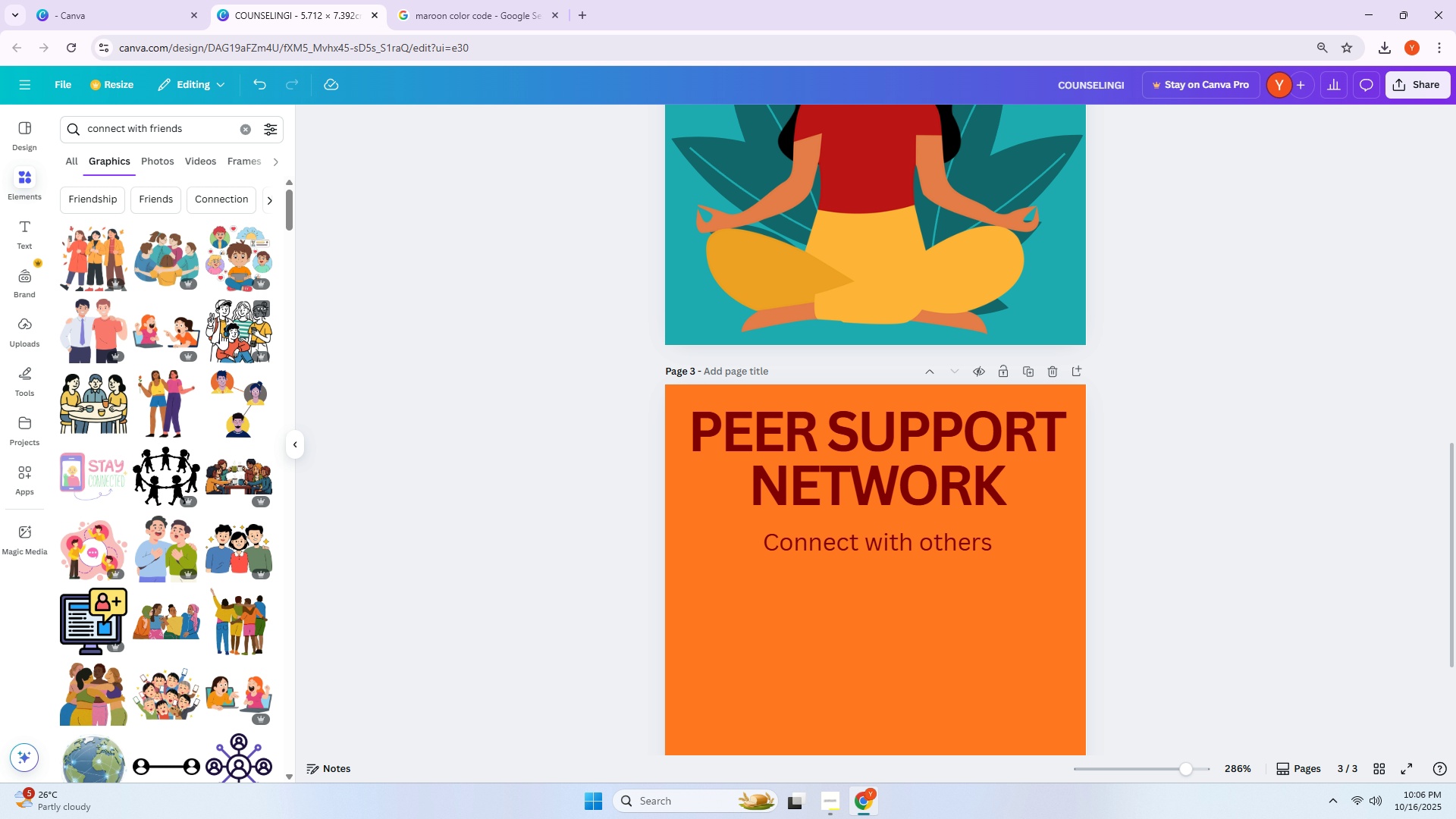 
scroll: coordinate [219, 336], scroll_direction: down, amount: 10.0
 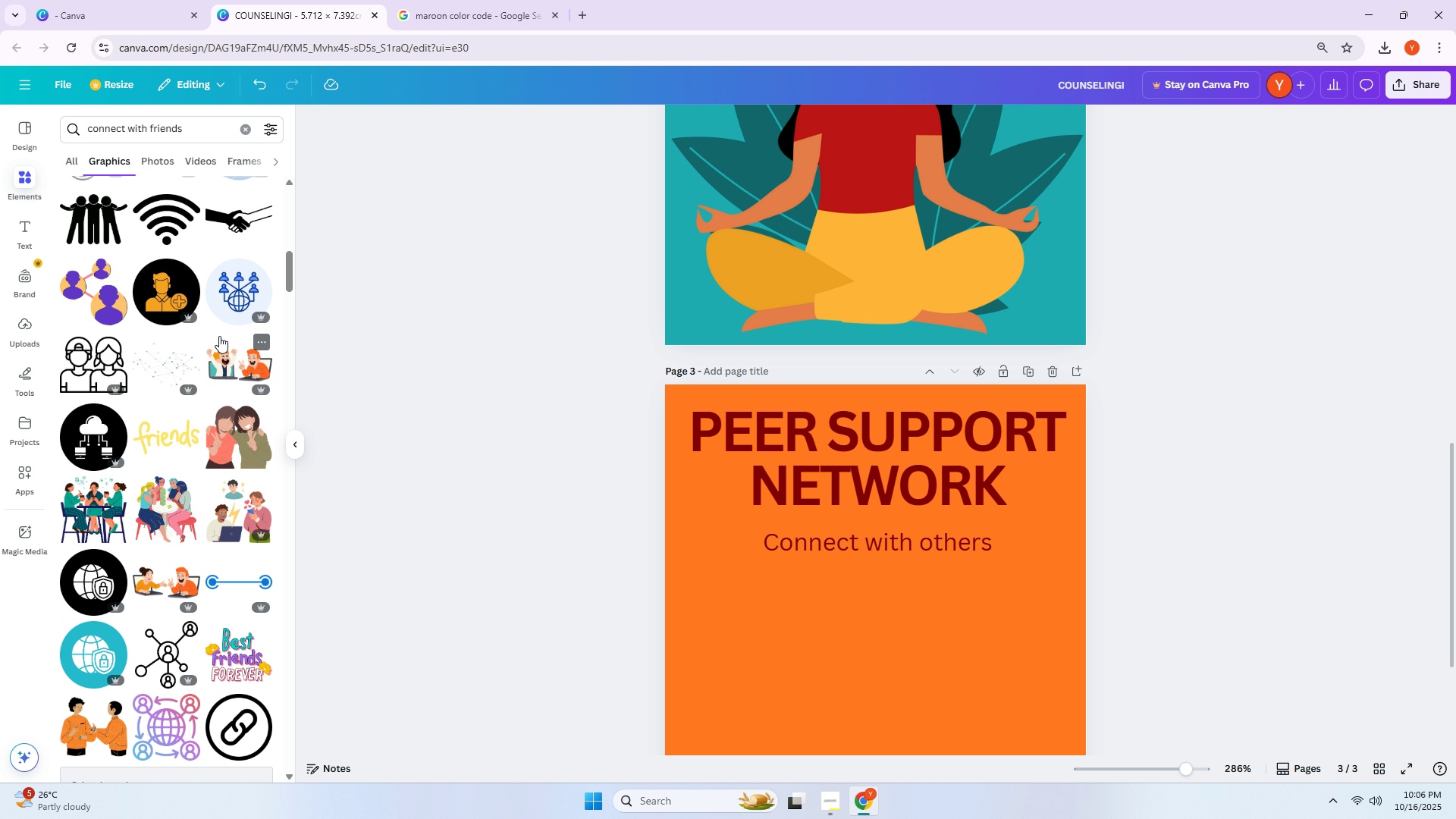 
scroll: coordinate [219, 340], scroll_direction: down, amount: 2.0
 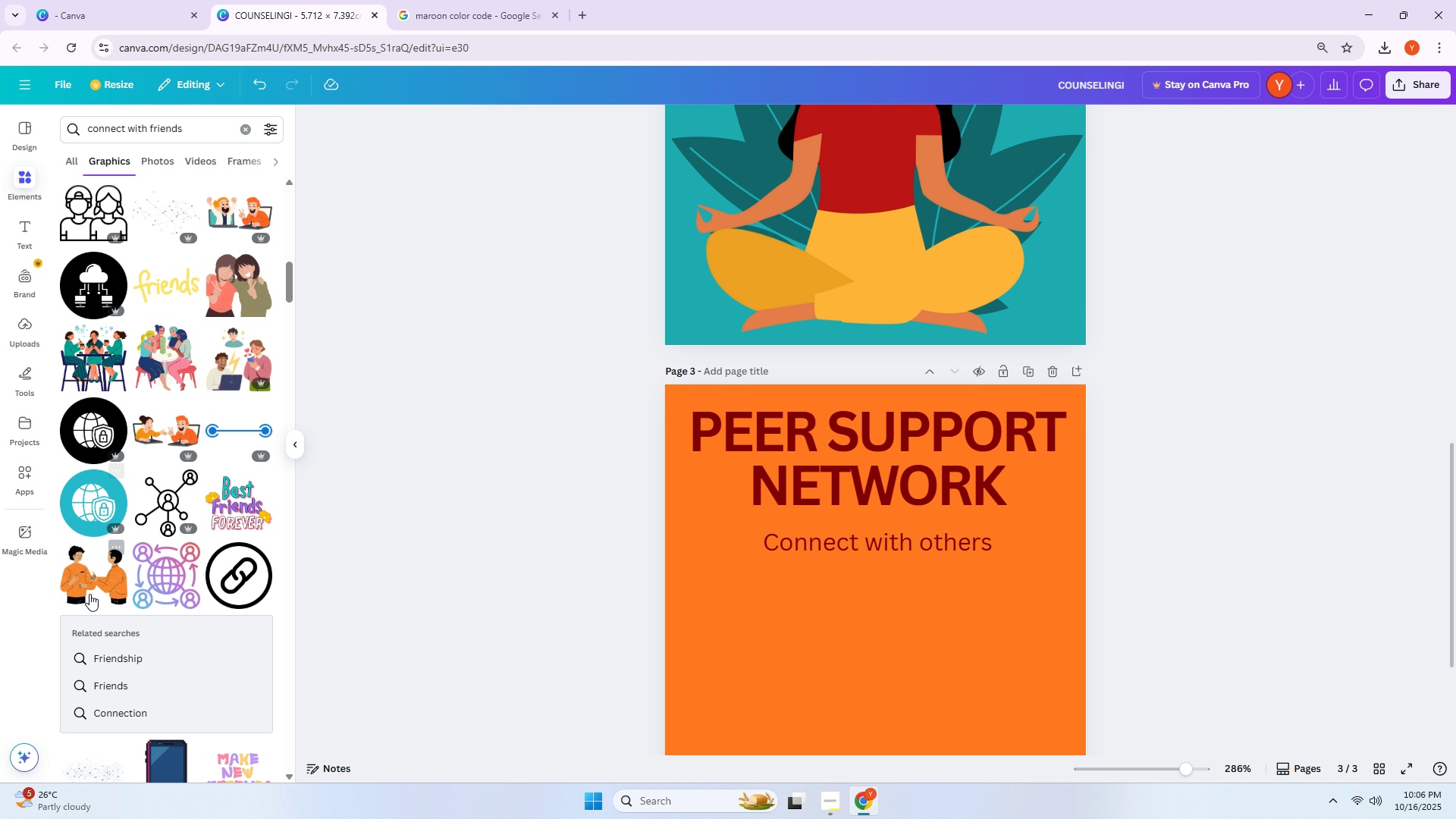 
left_click([88, 589])
 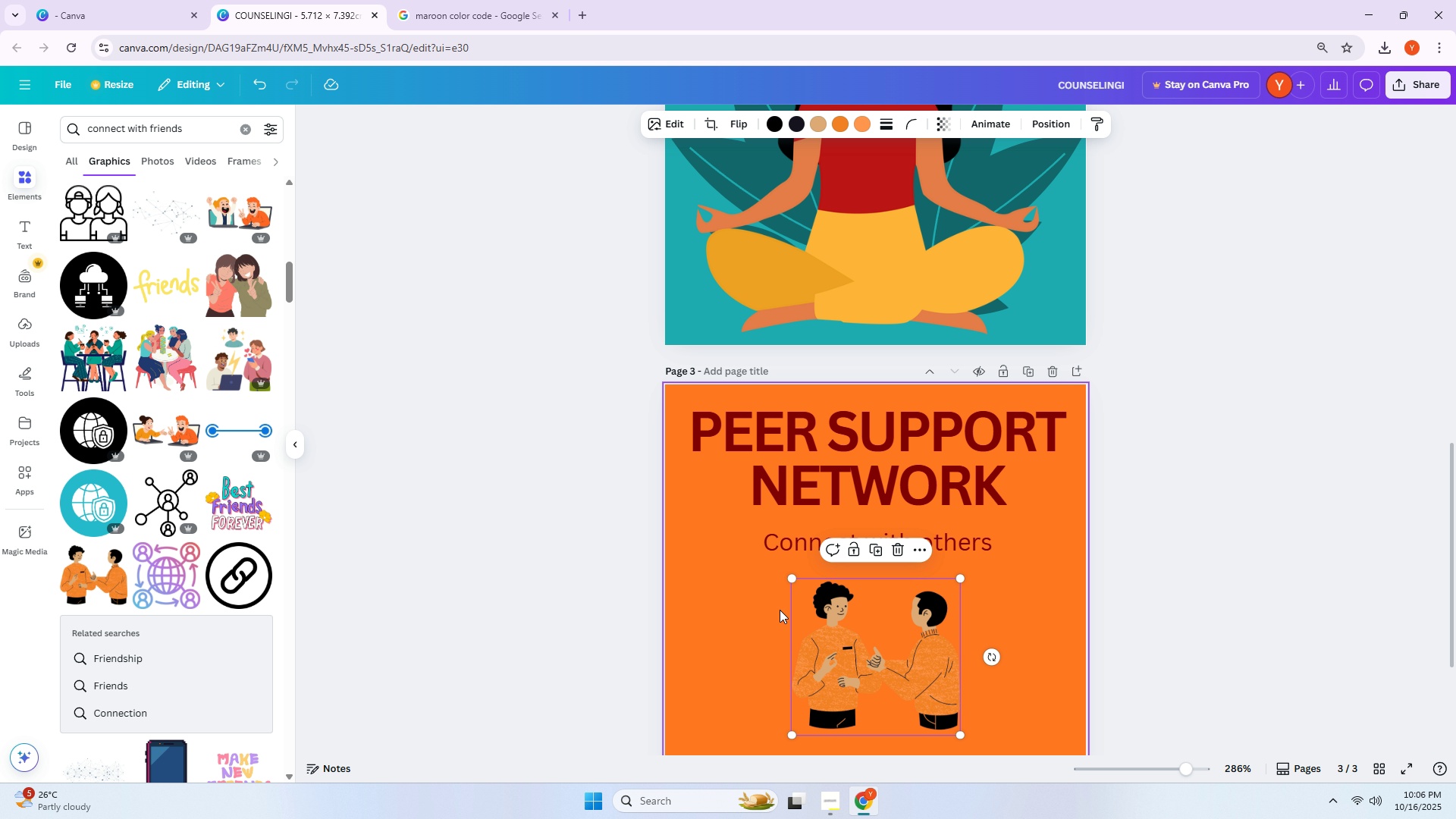 
left_click_drag(start_coordinate=[860, 634], to_coordinate=[841, 632])
 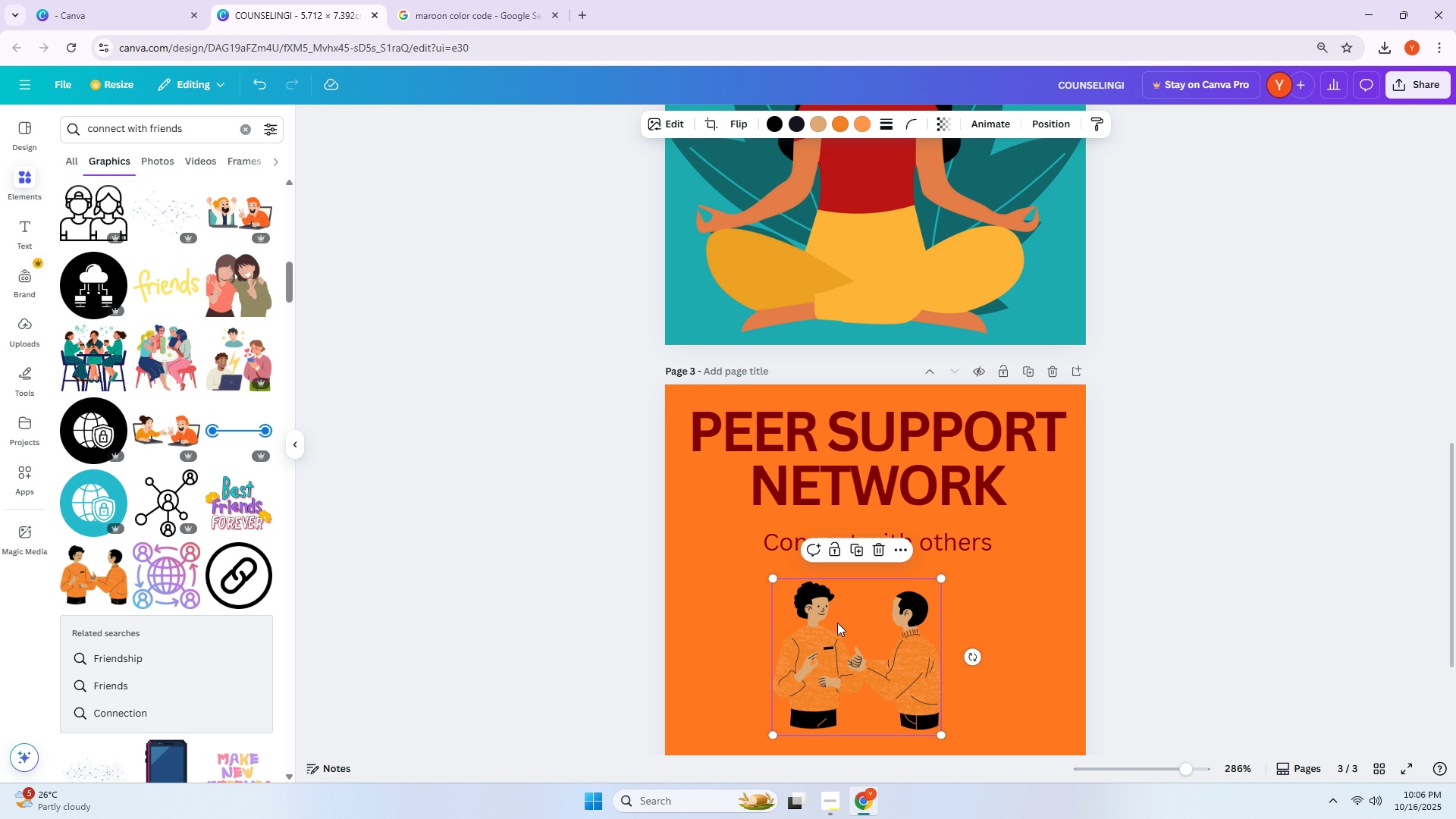 
key(Delete)
 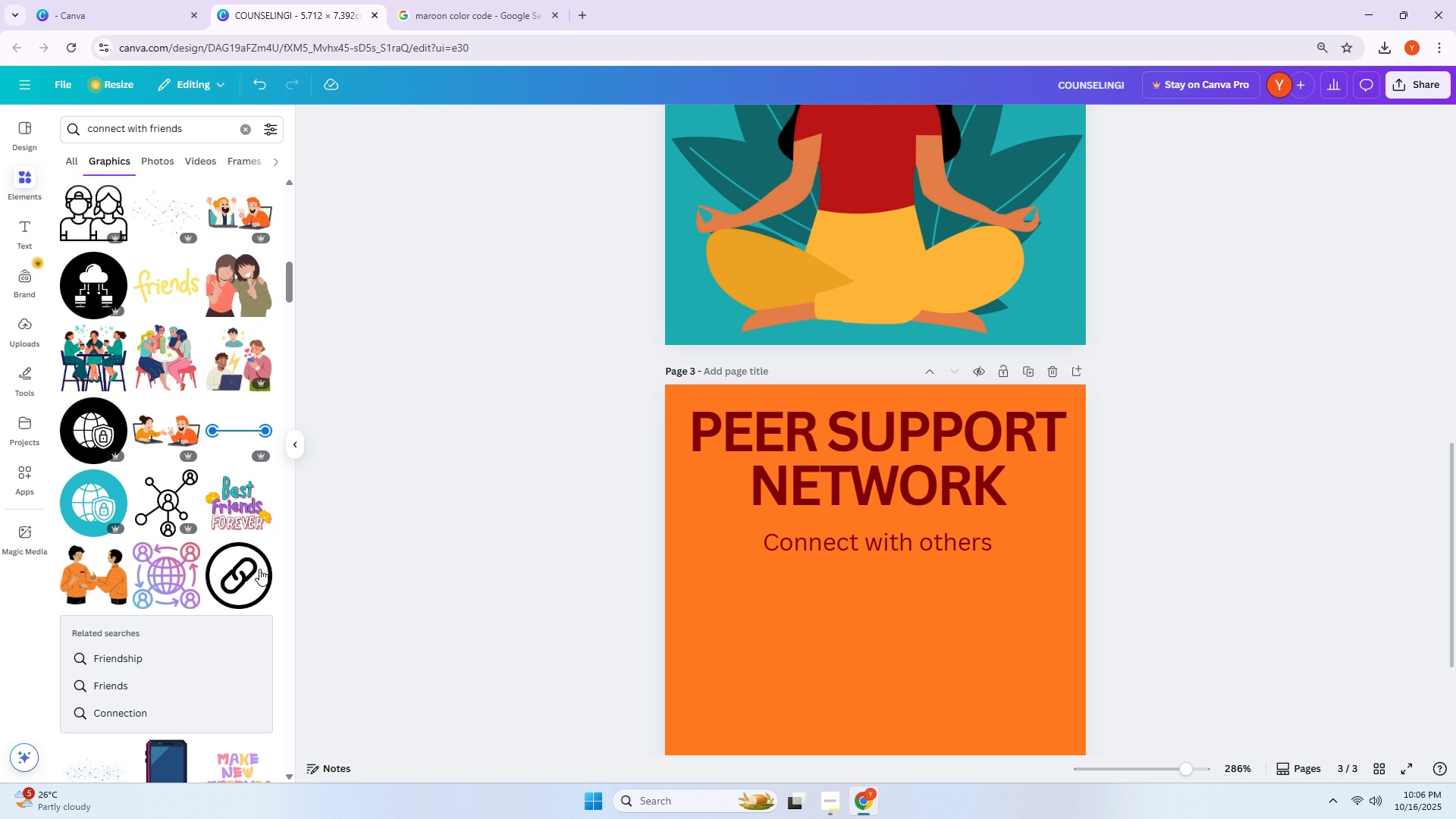 
scroll: coordinate [158, 562], scroll_direction: down, amount: 1.0
 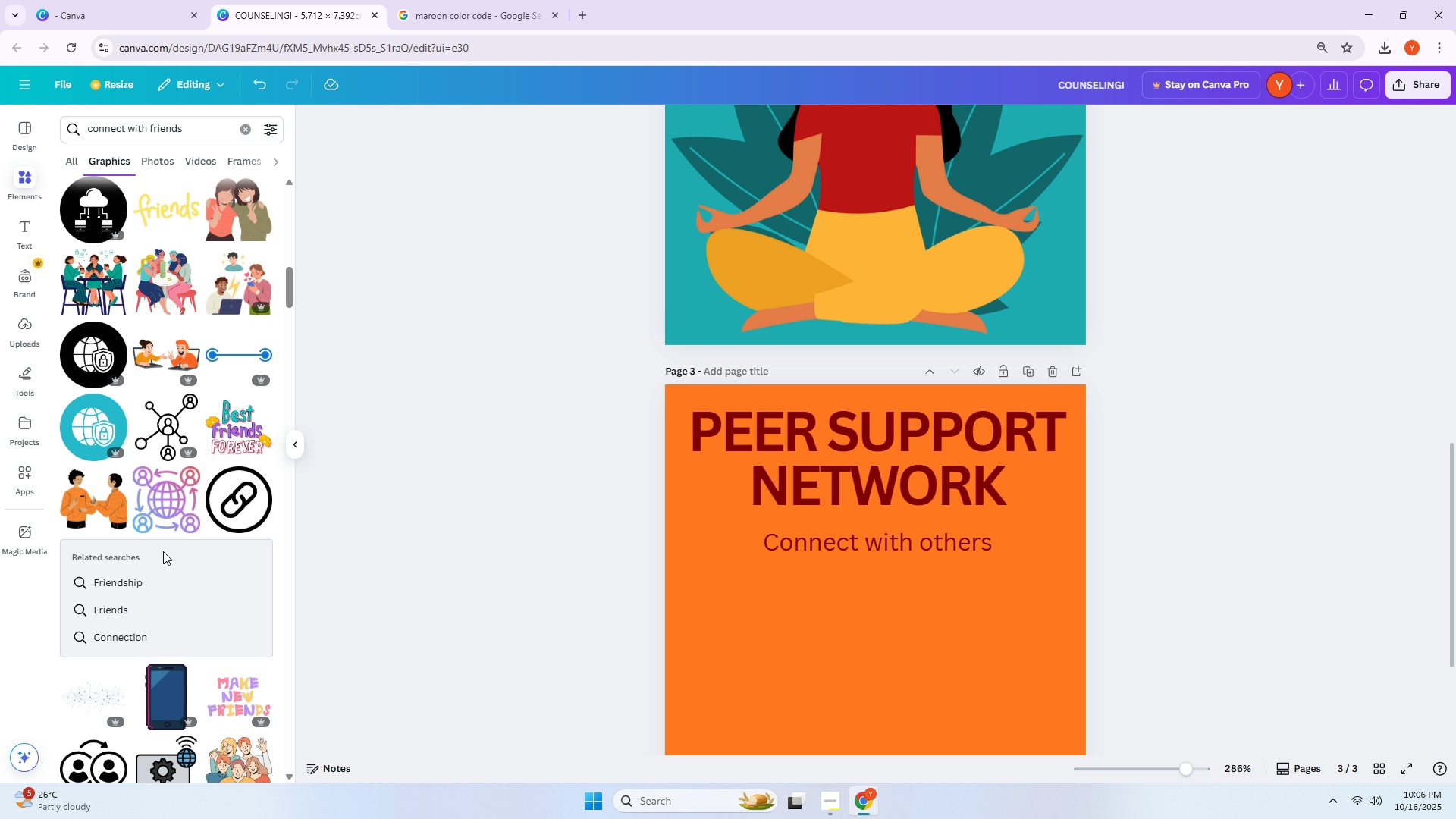 
left_click([238, 211])
 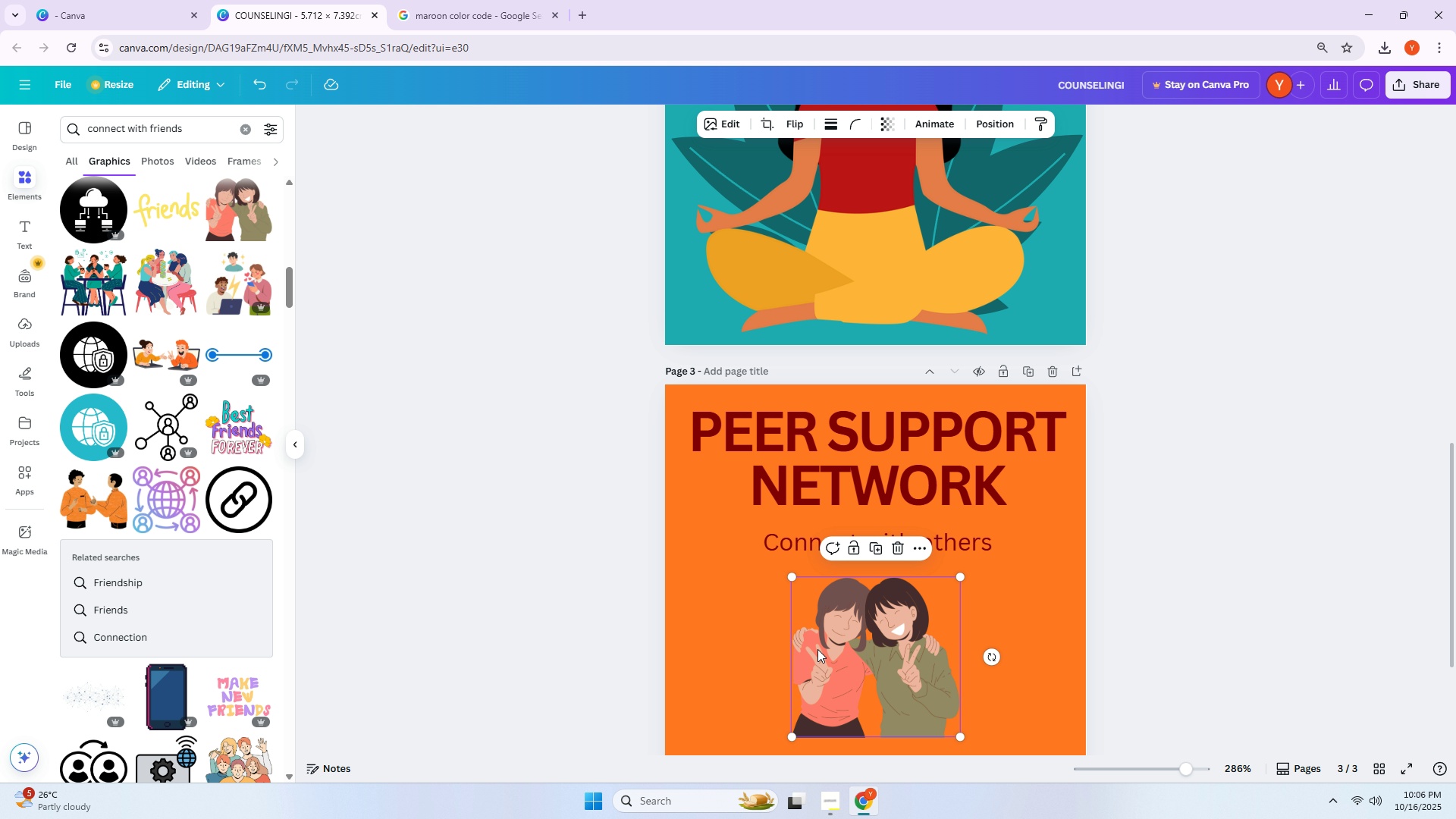 
left_click_drag(start_coordinate=[855, 652], to_coordinate=[848, 635])
 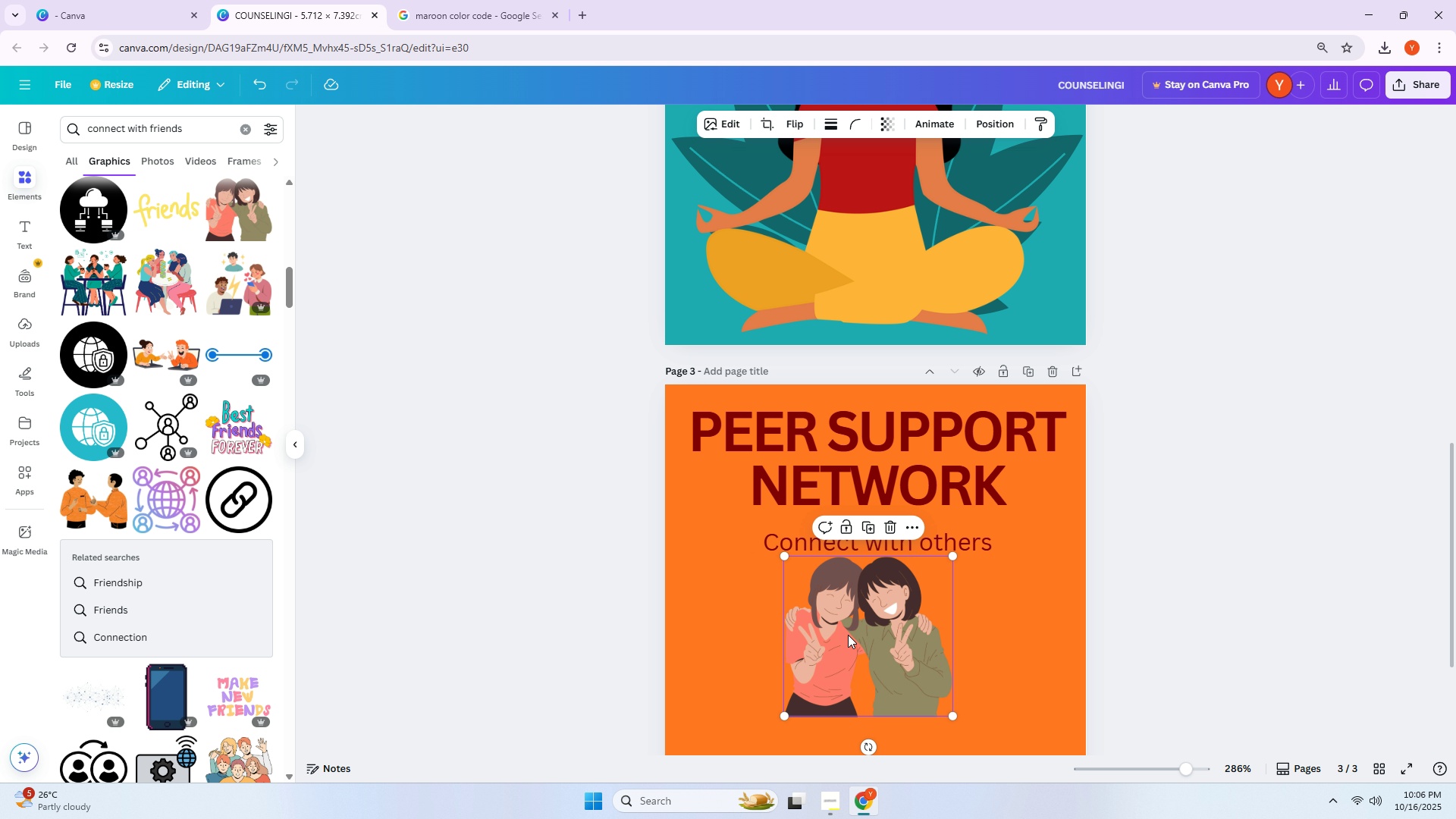 
scroll: coordinate [849, 635], scroll_direction: down, amount: 4.0
 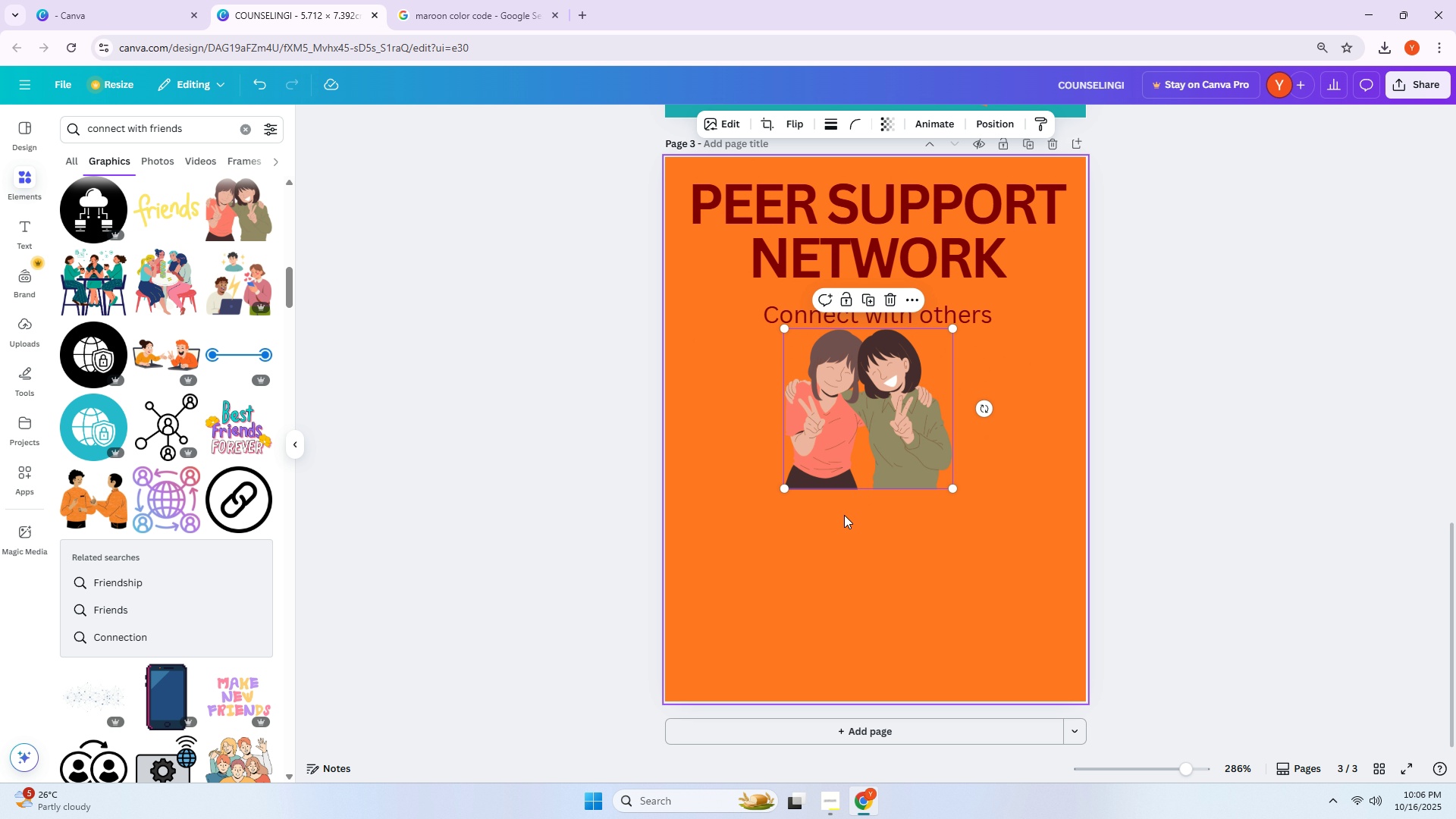 
left_click_drag(start_coordinate=[869, 430], to_coordinate=[849, 542])
 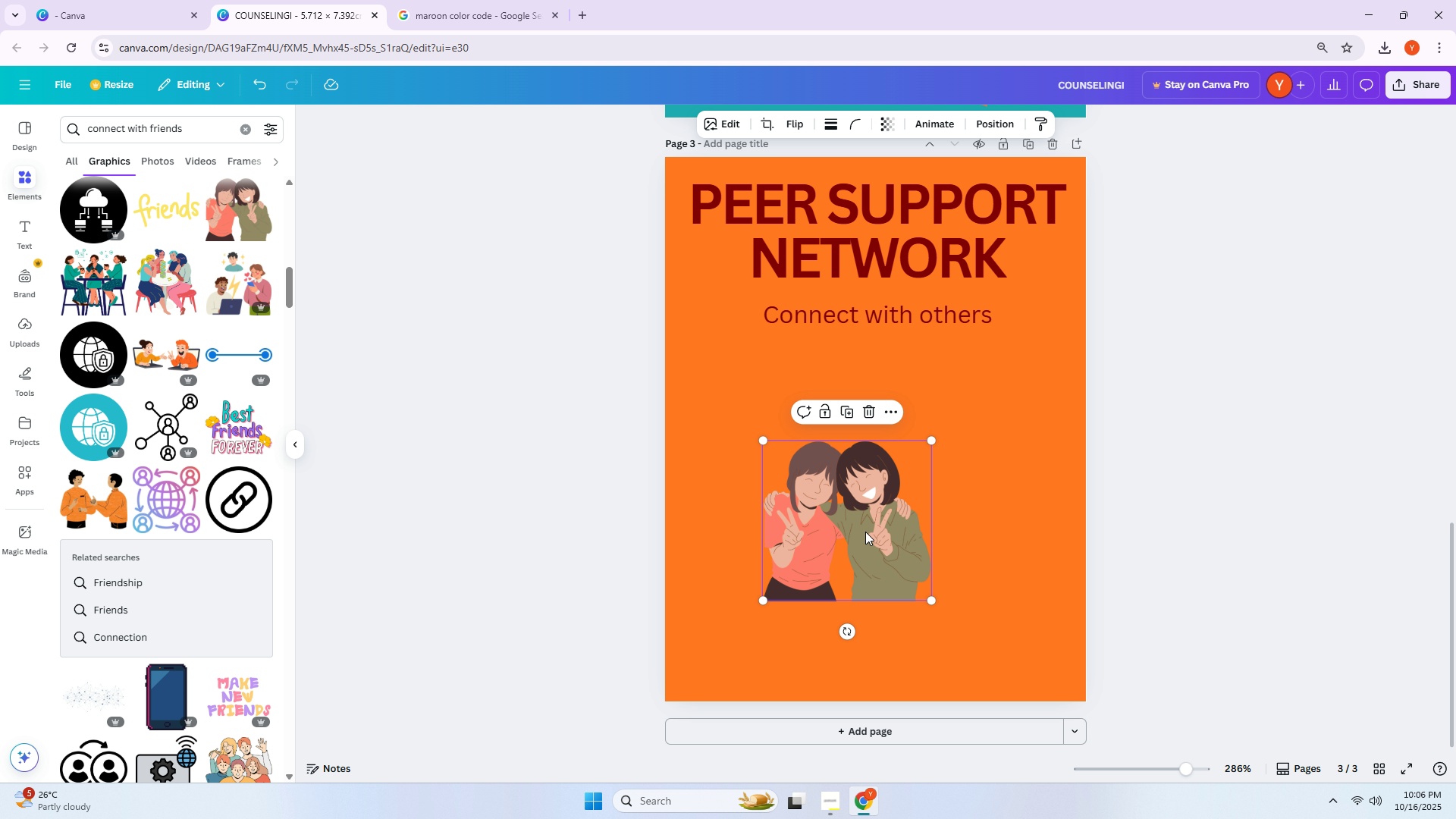 
double_click([866, 532])
 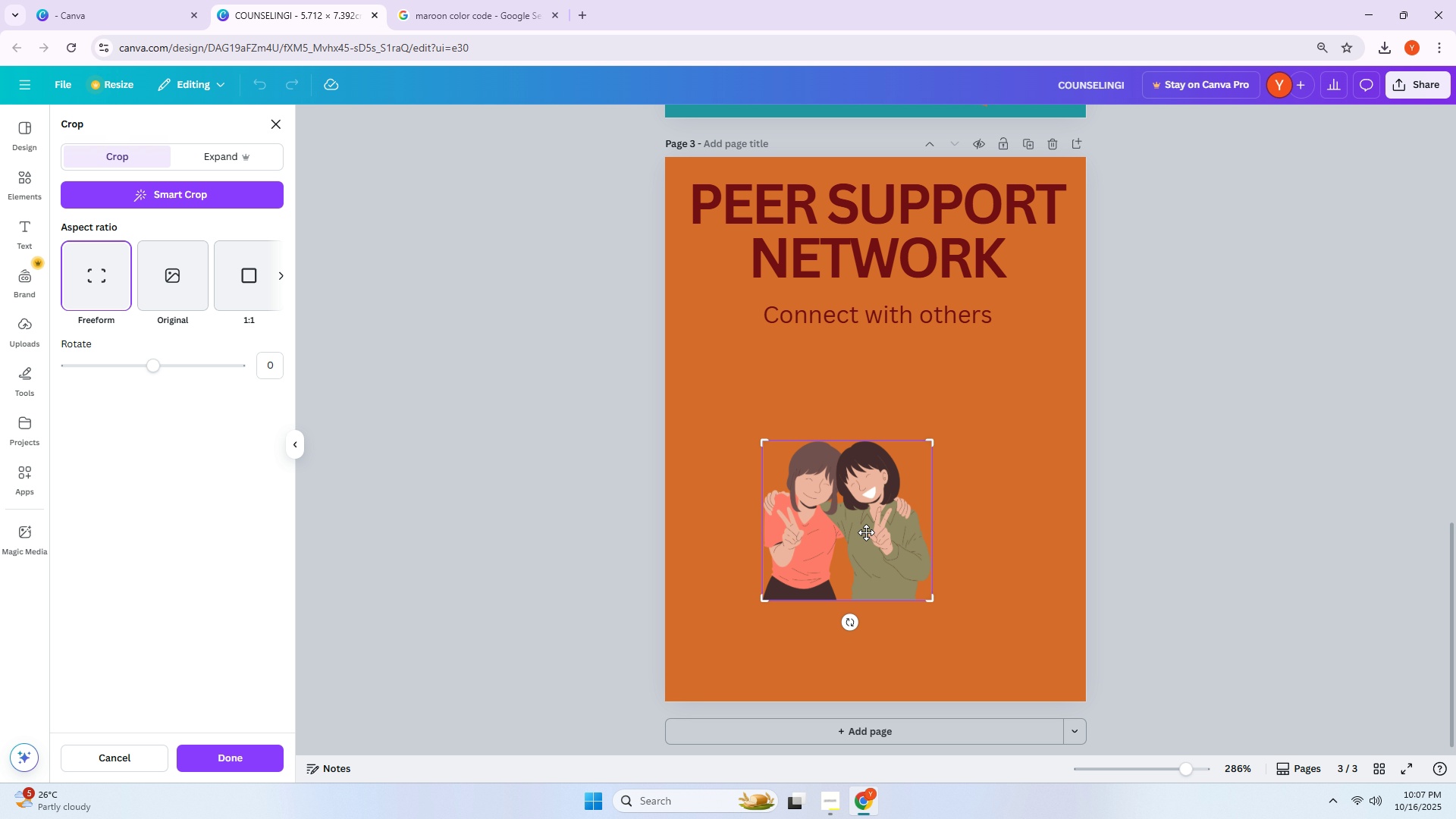 
left_click([962, 531])
 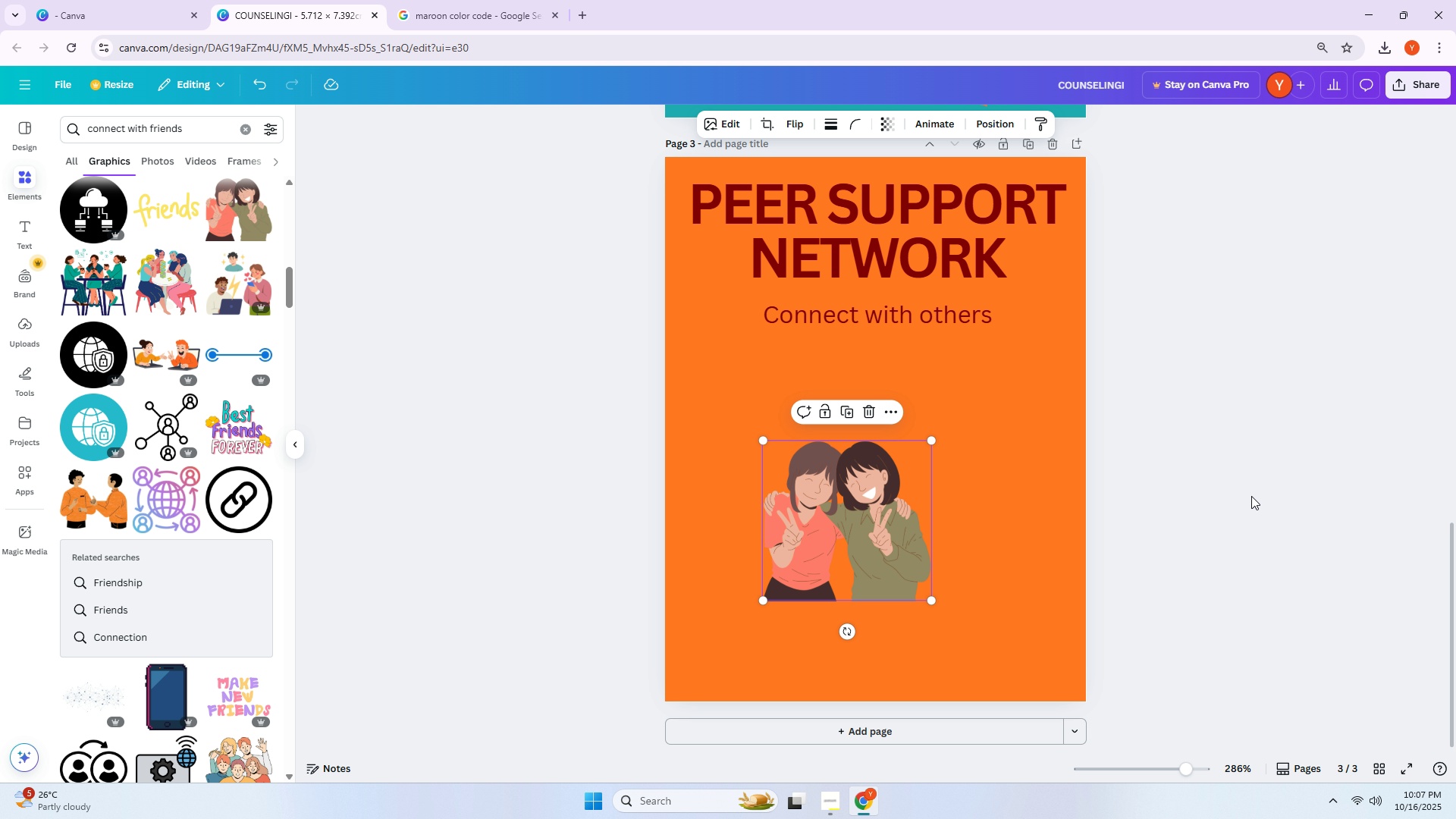 
double_click([1251, 496])
 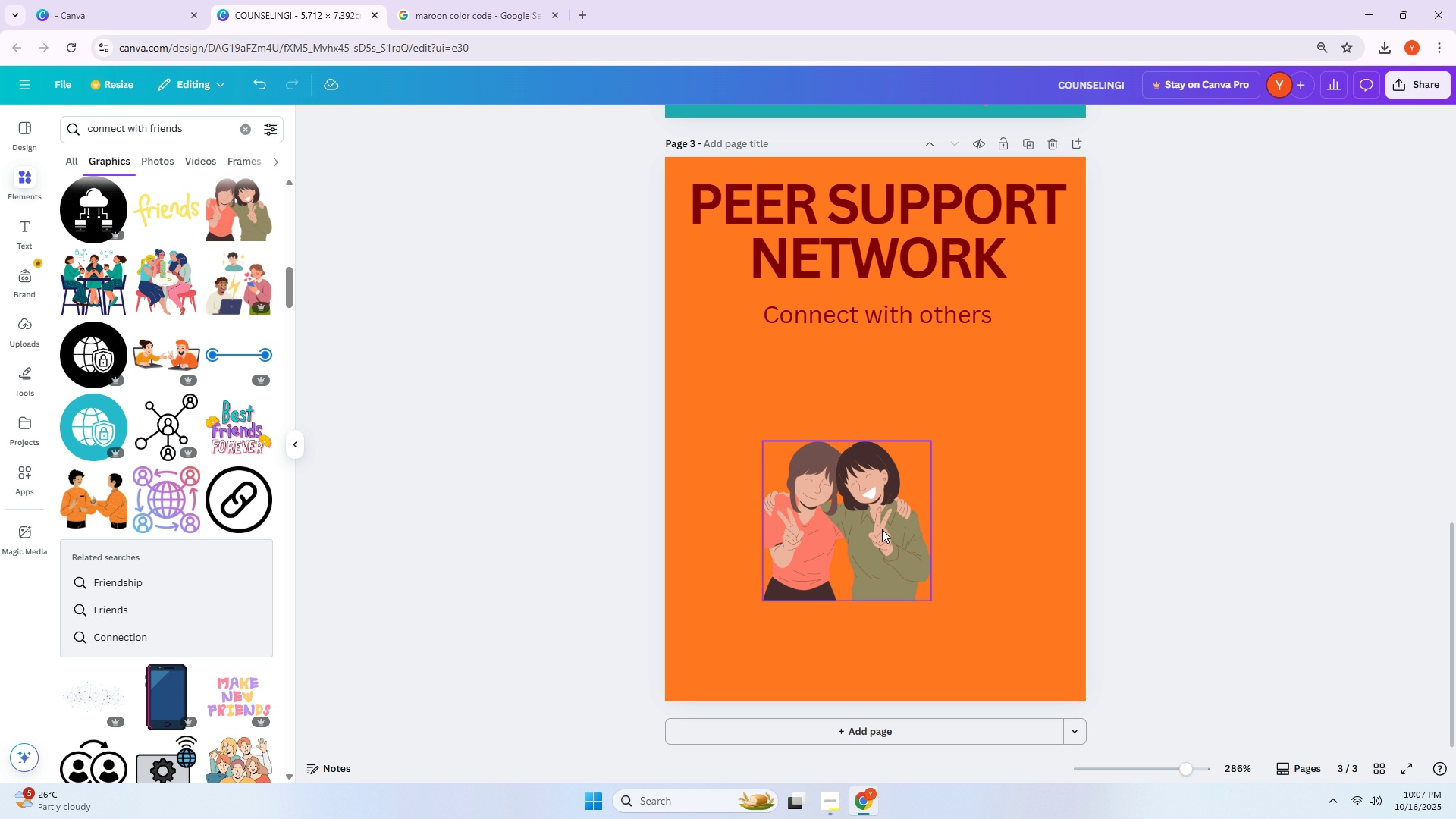 
left_click_drag(start_coordinate=[908, 577], to_coordinate=[911, 582])
 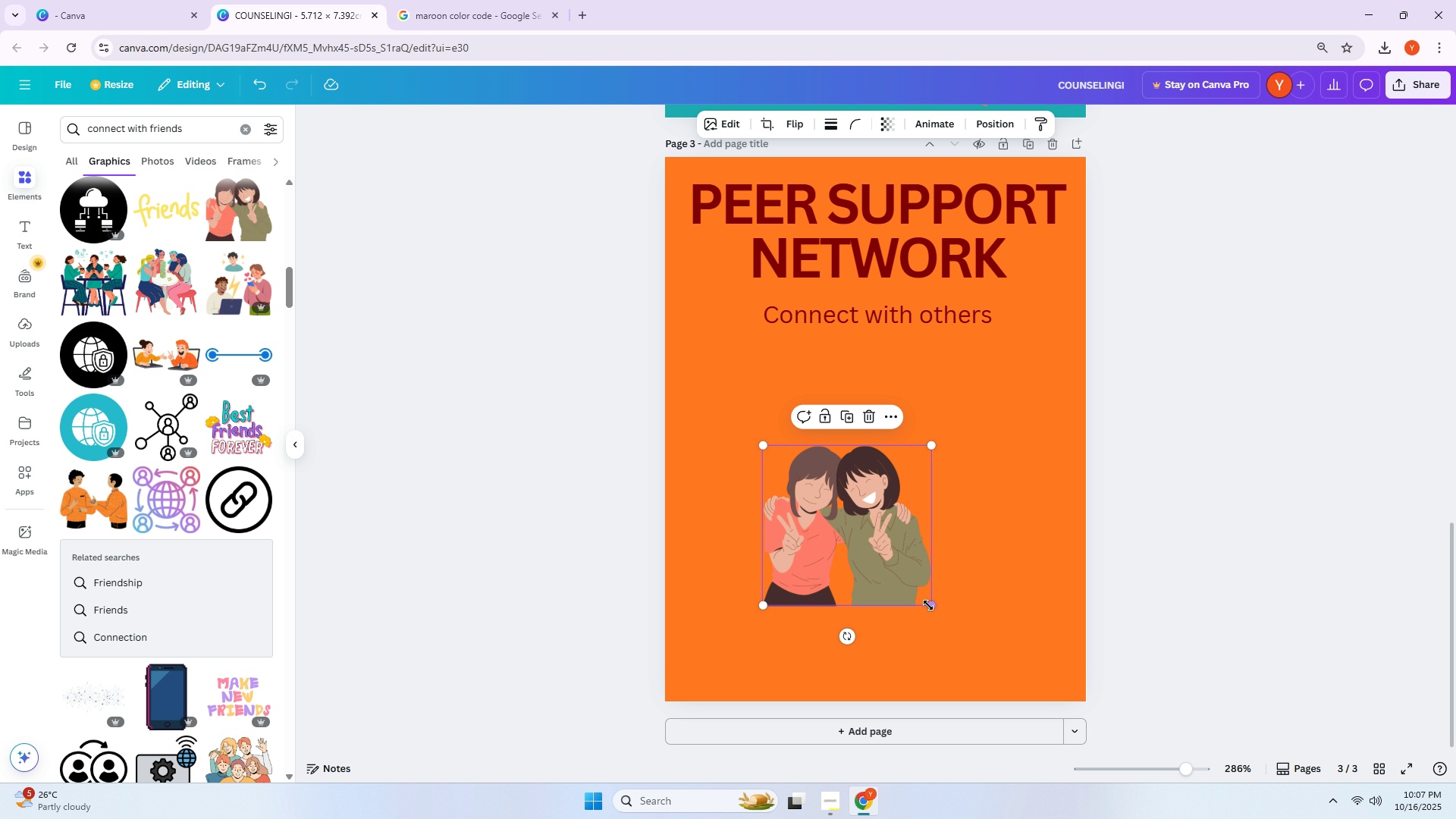 
left_click_drag(start_coordinate=[928, 605], to_coordinate=[1002, 736])
 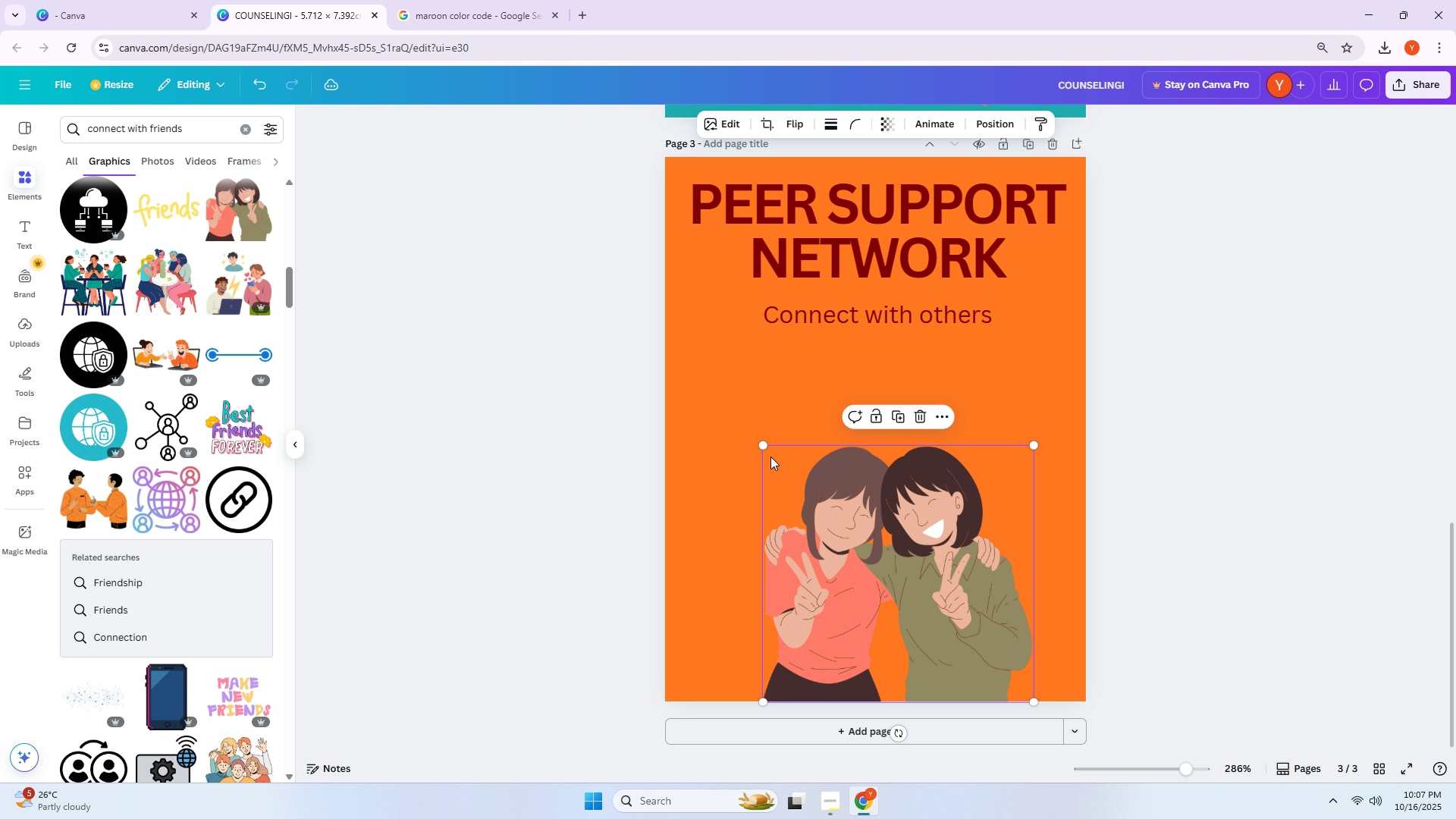 
left_click_drag(start_coordinate=[767, 449], to_coordinate=[714, 352])
 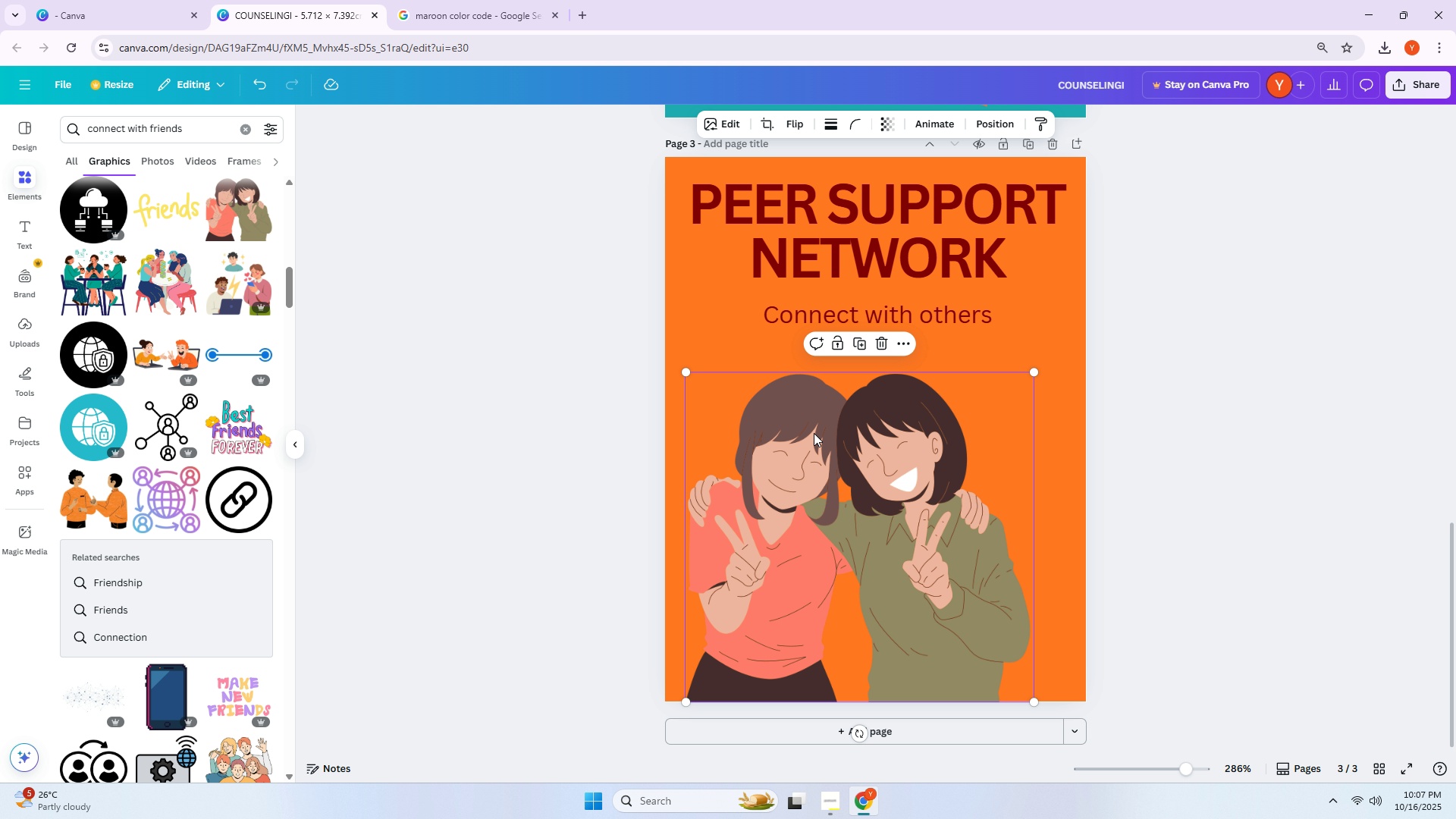 
left_click_drag(start_coordinate=[854, 467], to_coordinate=[855, 446])
 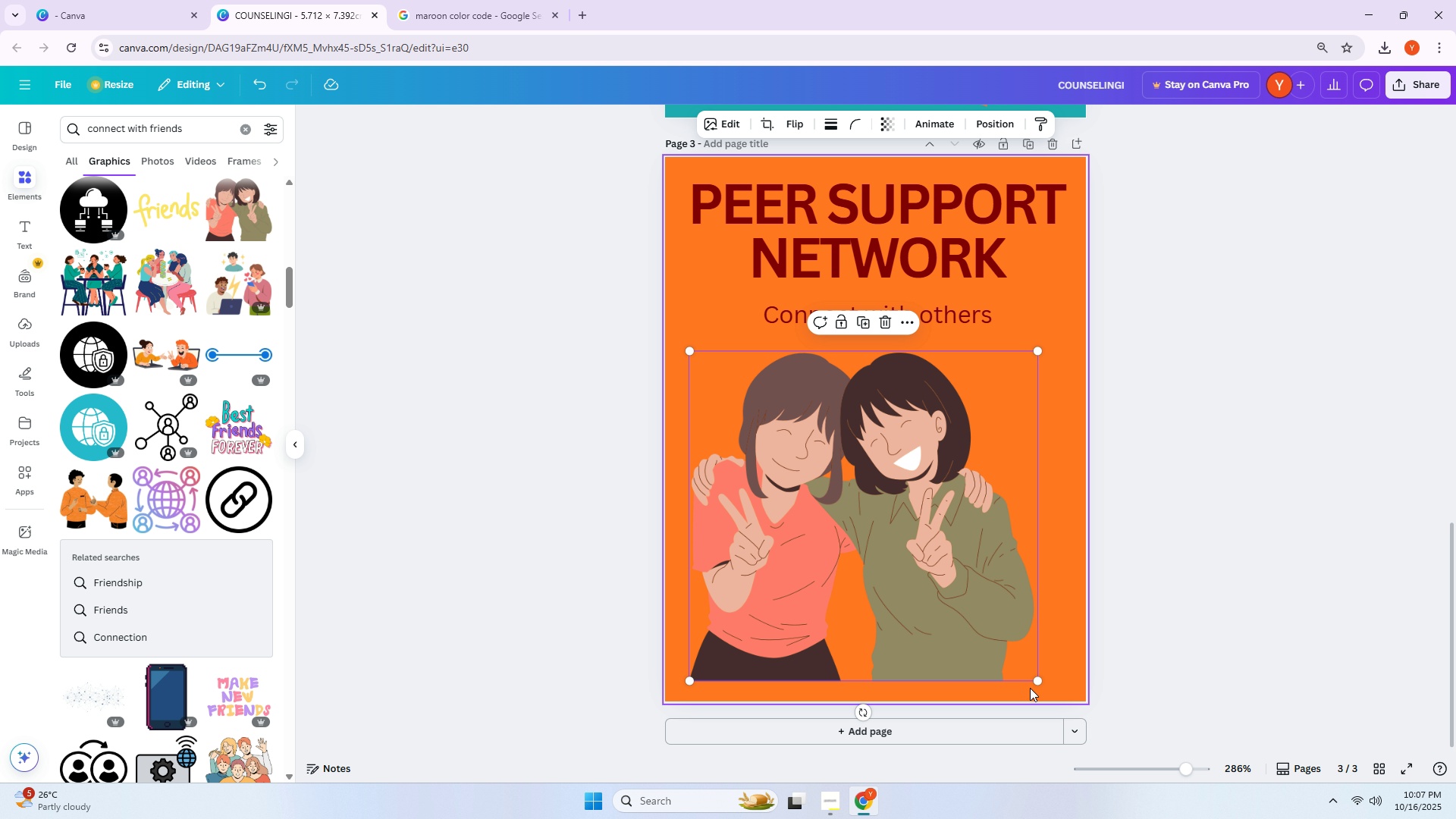 
left_click_drag(start_coordinate=[1035, 681], to_coordinate=[1054, 704])
 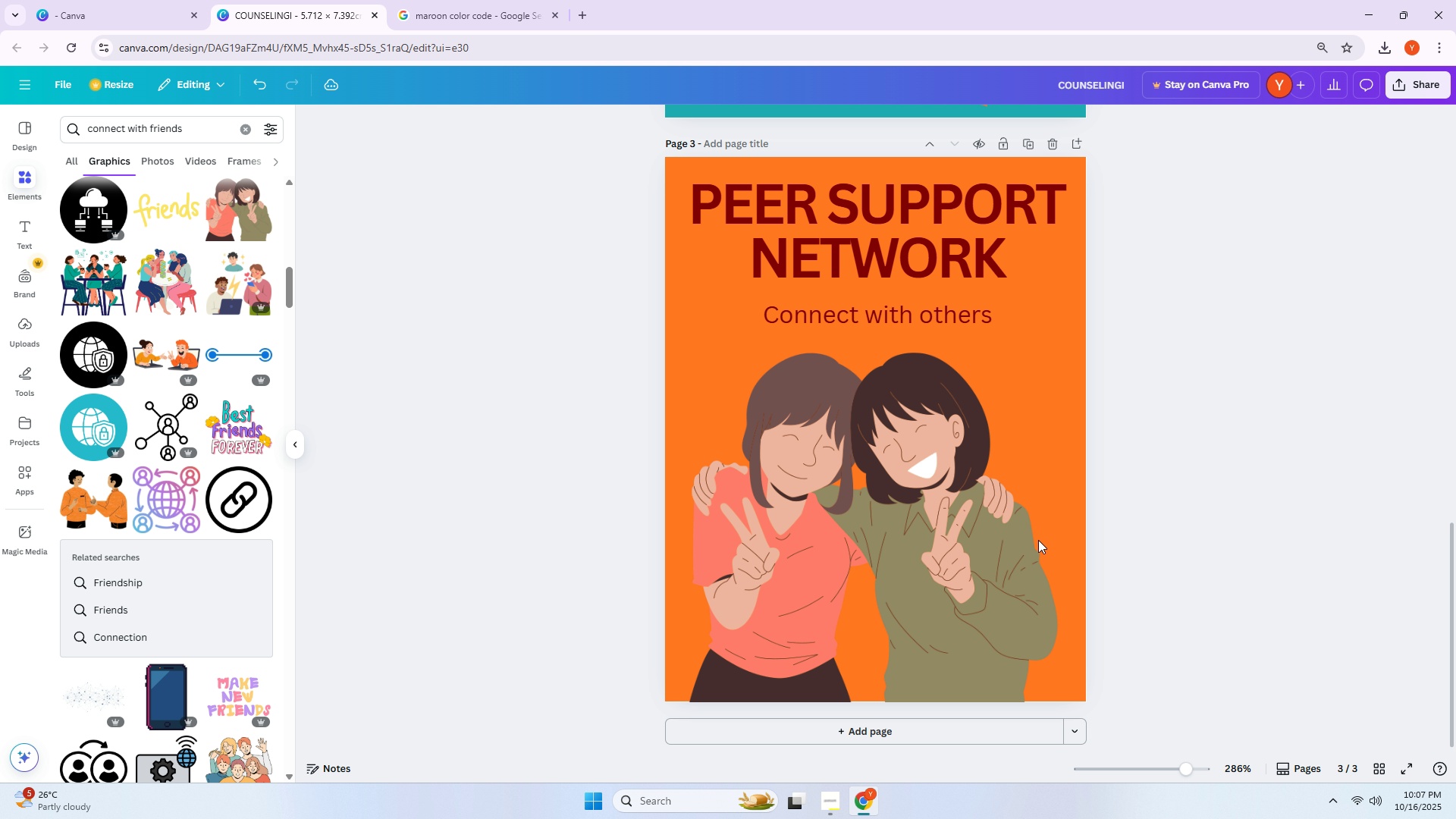 
left_click_drag(start_coordinate=[905, 534], to_coordinate=[911, 534])
 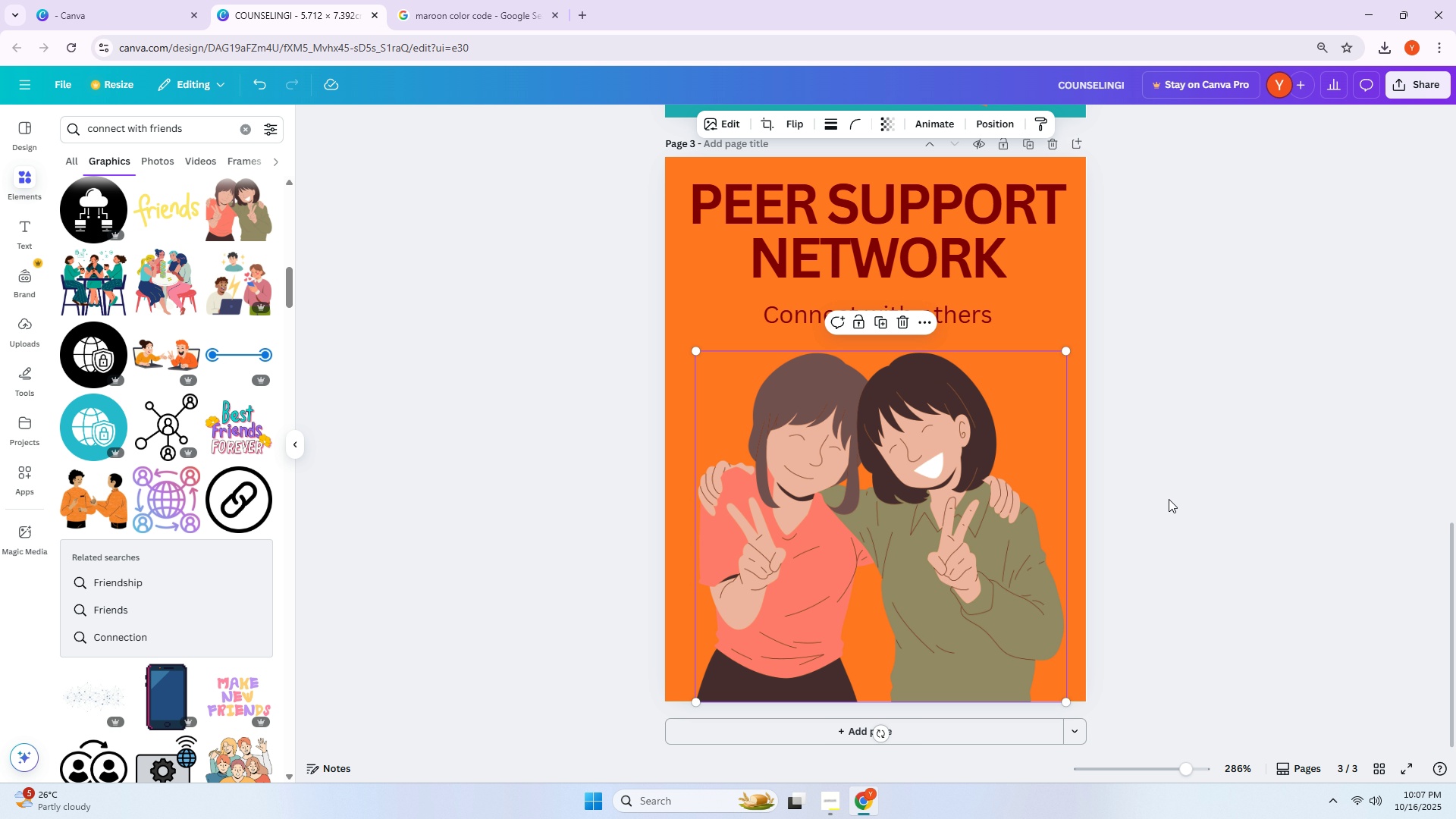 
left_click([1169, 499])
 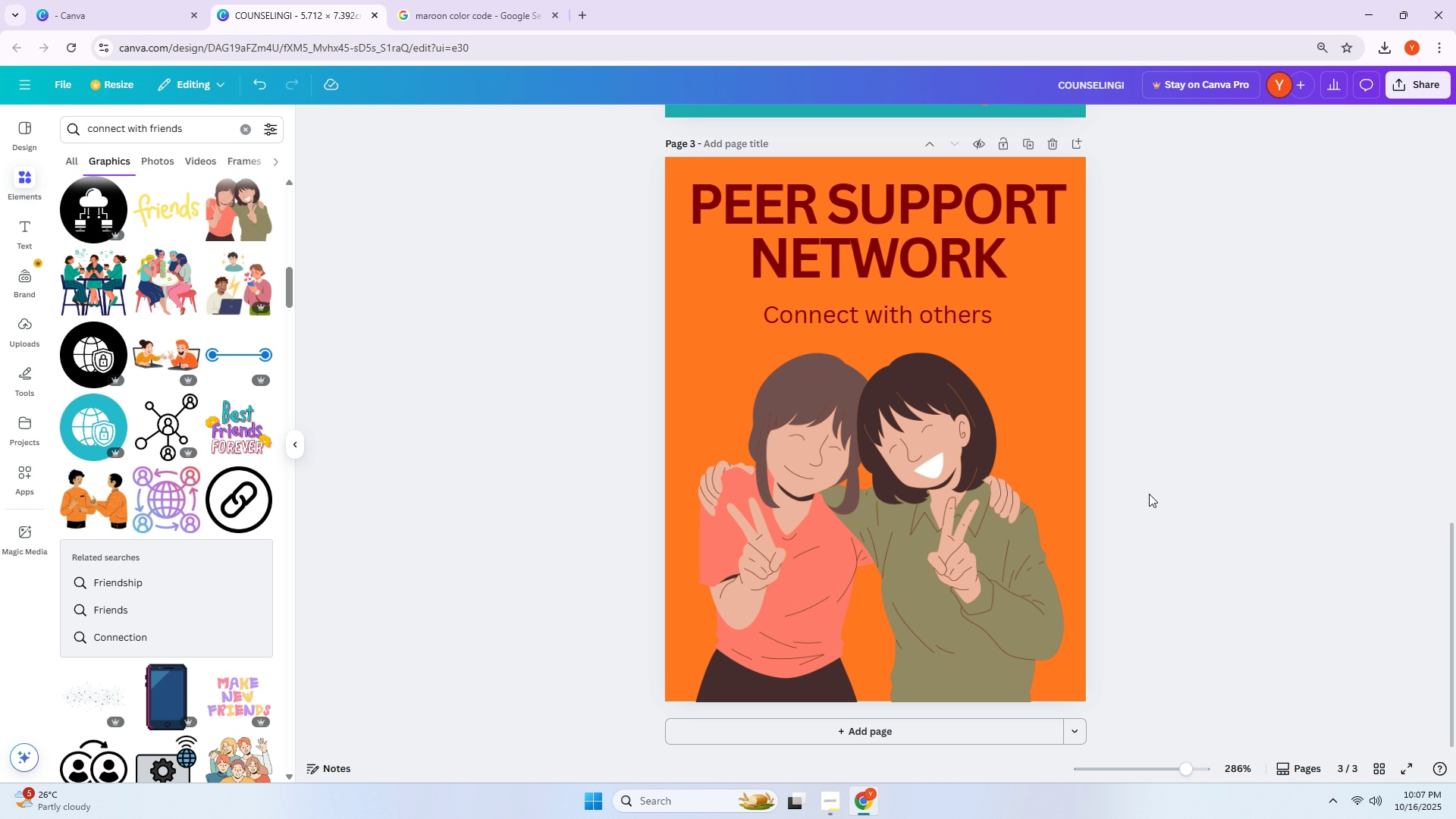 
scroll: coordinate [1149, 494], scroll_direction: up, amount: 3.0
 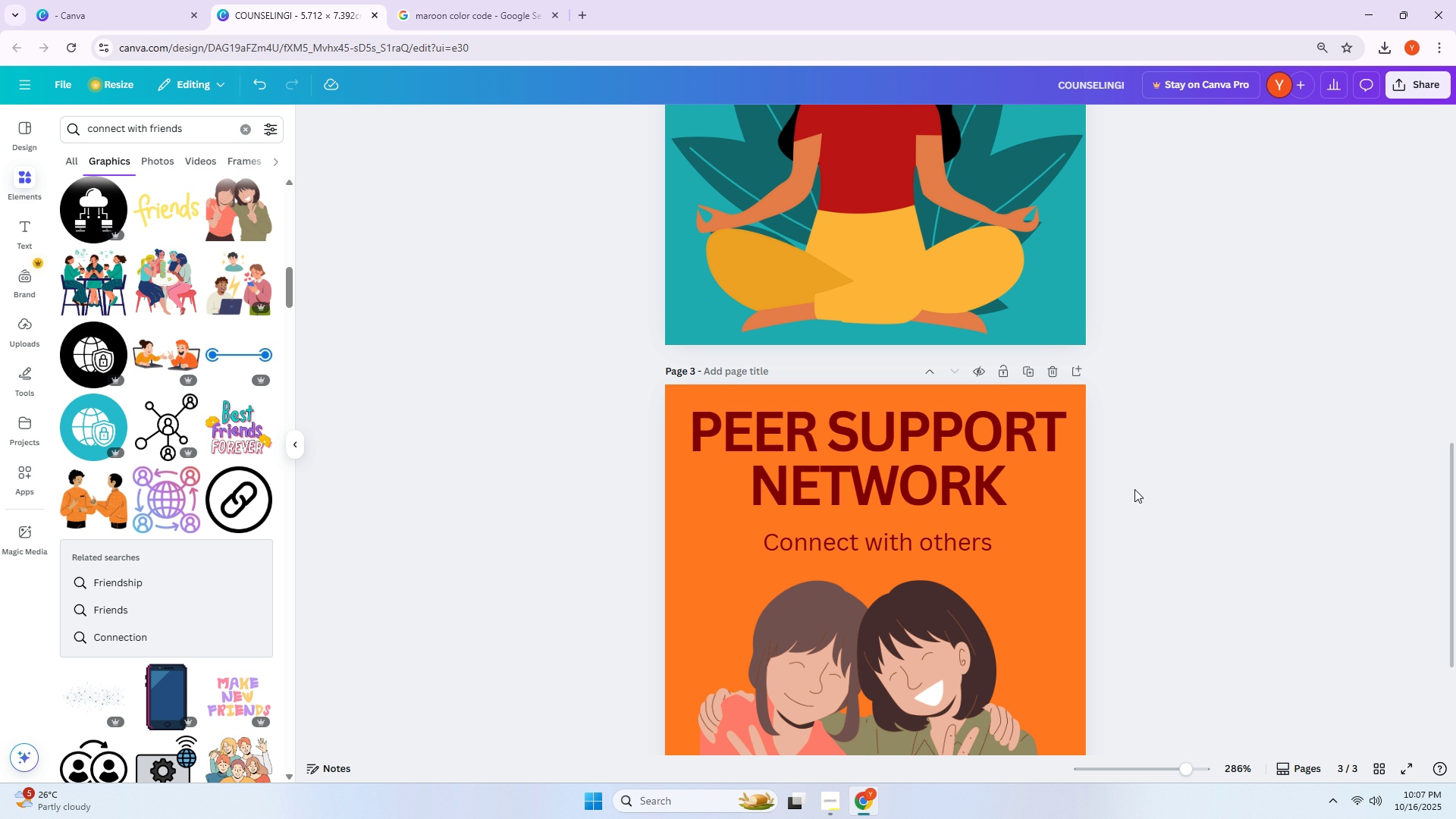 
scroll: coordinate [1128, 489], scroll_direction: down, amount: 5.0
 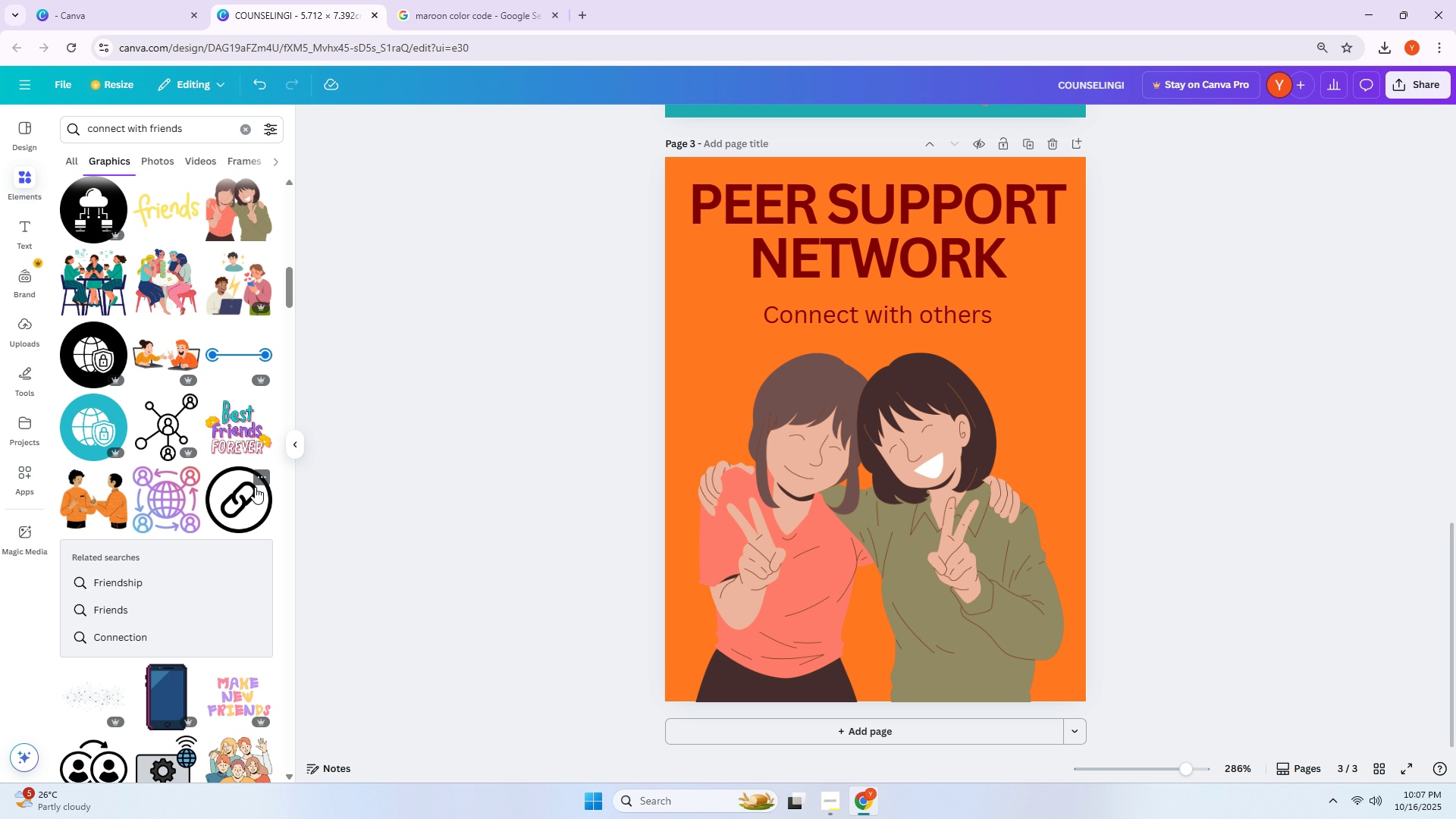 
scroll: coordinate [165, 383], scroll_direction: up, amount: 6.0
 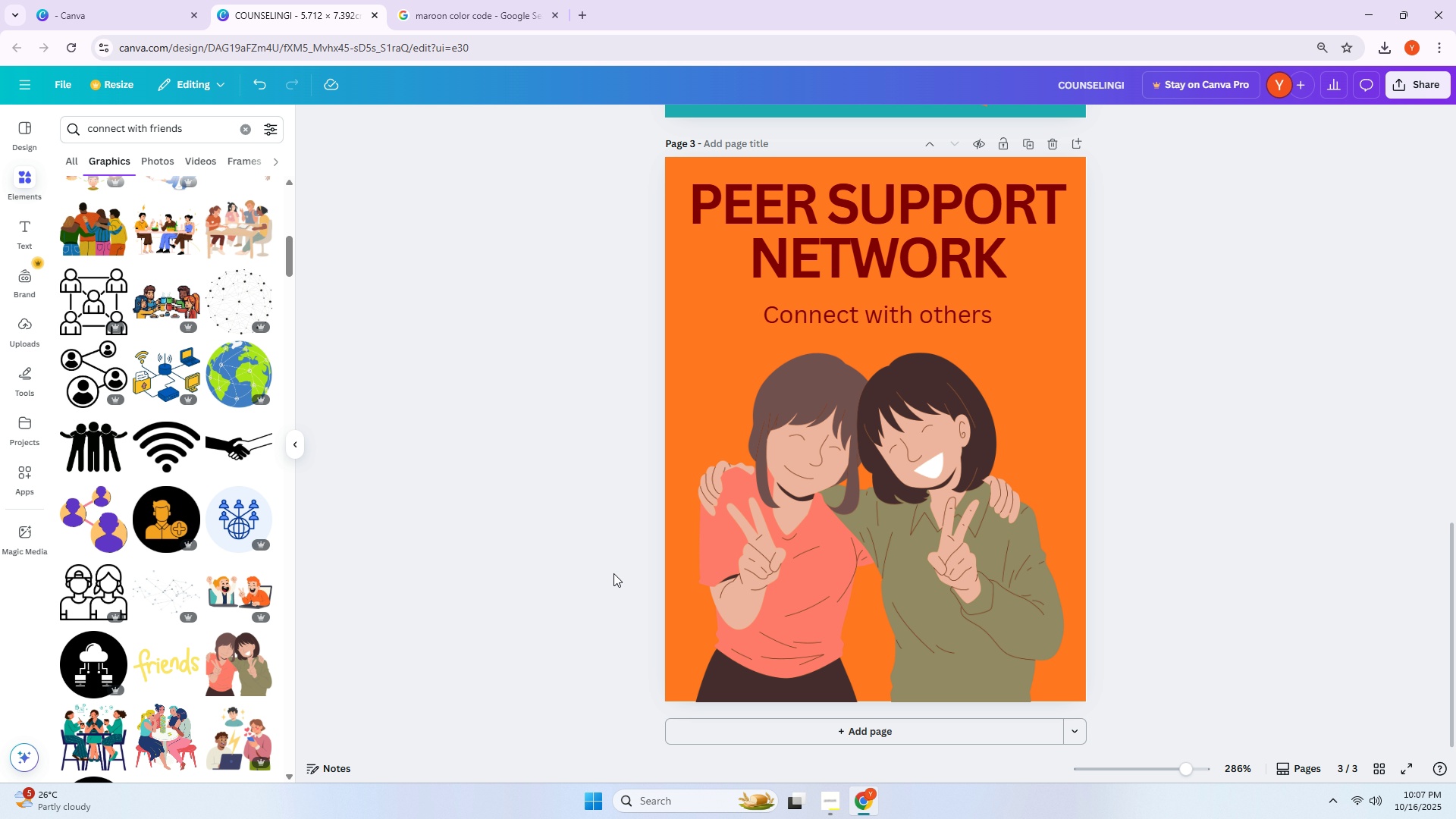 
scroll: coordinate [151, 488], scroll_direction: down, amount: 10.0
 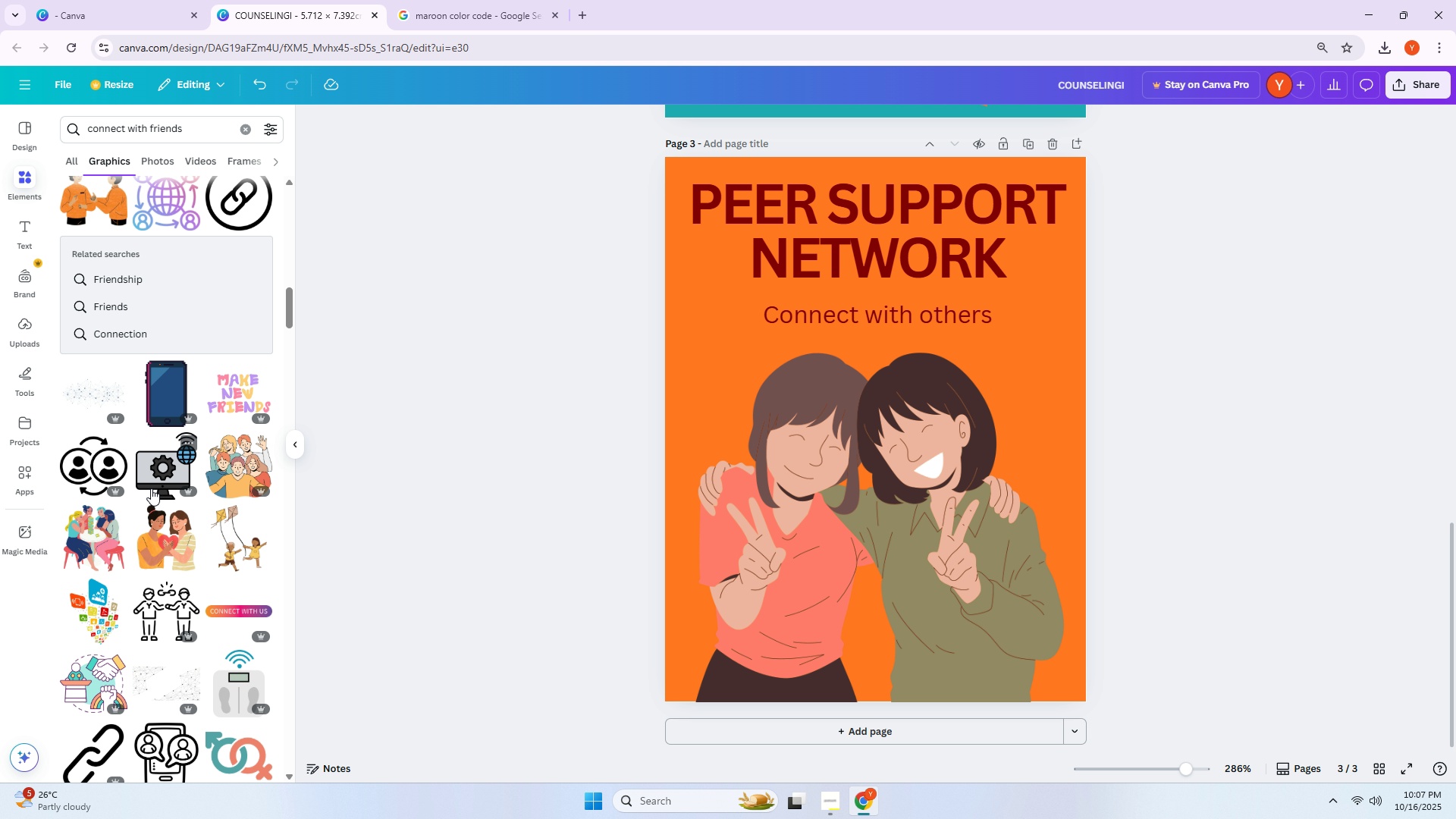 
scroll: coordinate [149, 489], scroll_direction: down, amount: 5.0
 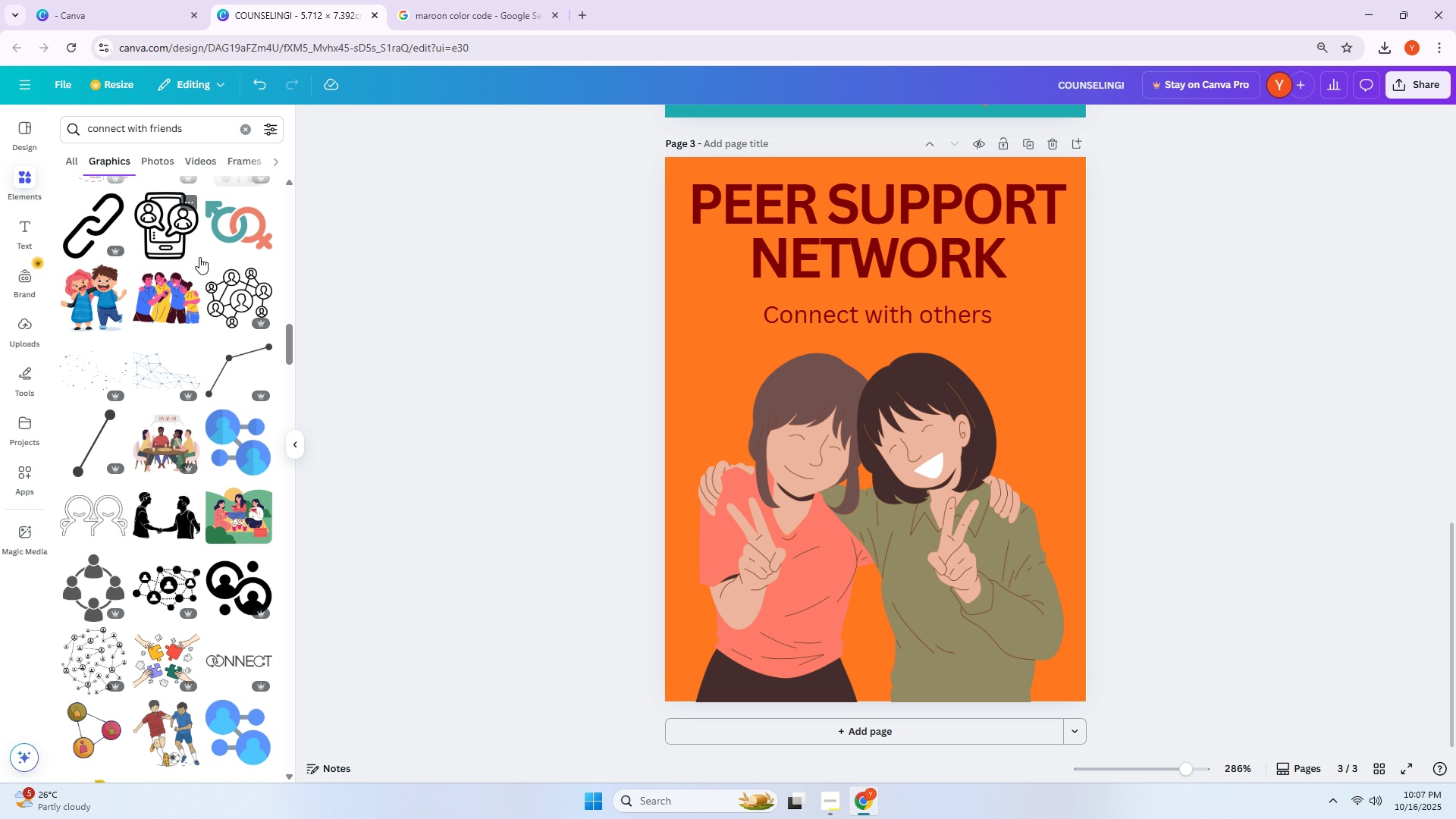 
wait(5.02)
 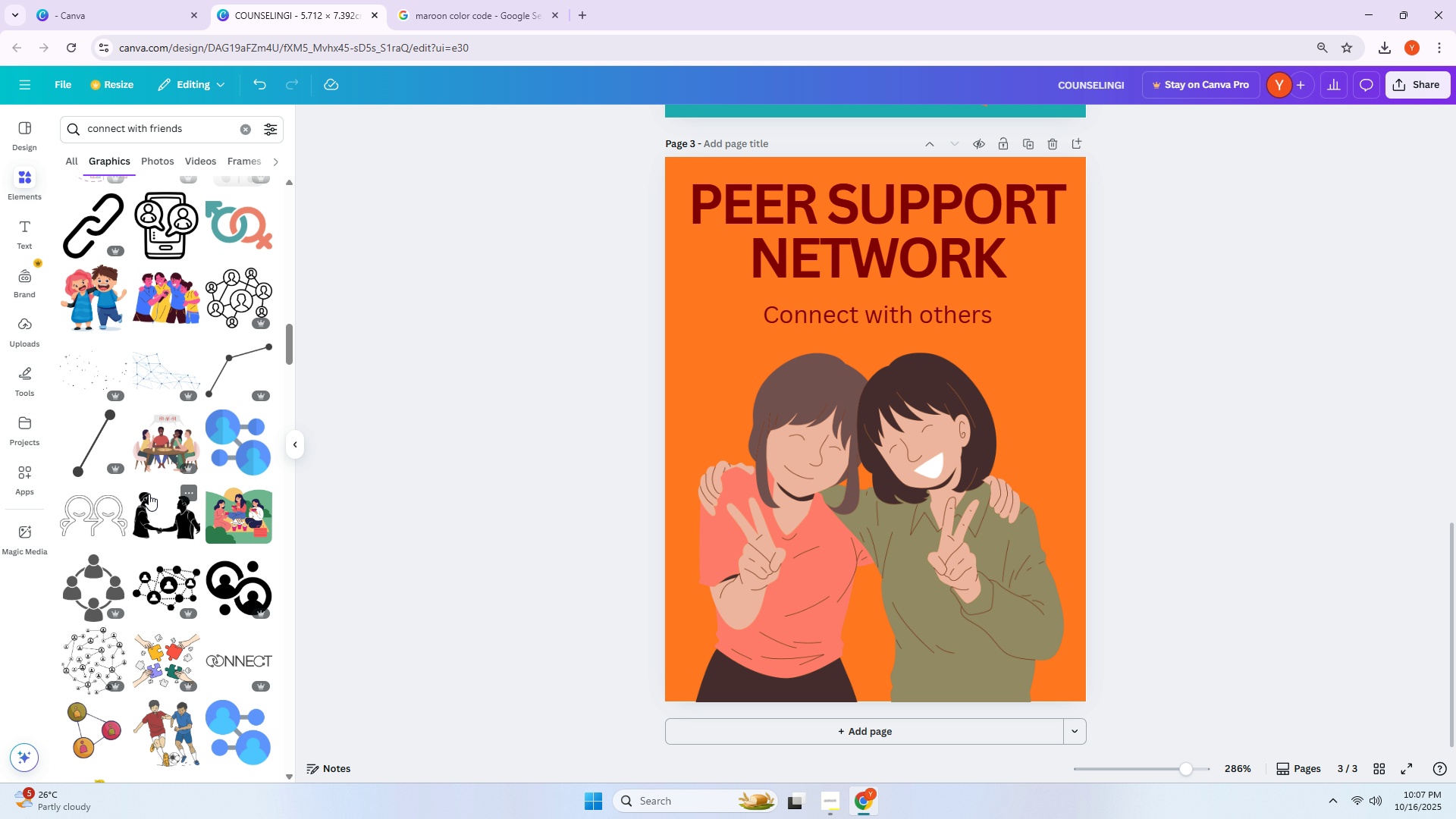 
left_click_drag(start_coordinate=[199, 133], to_coordinate=[0, 160])
 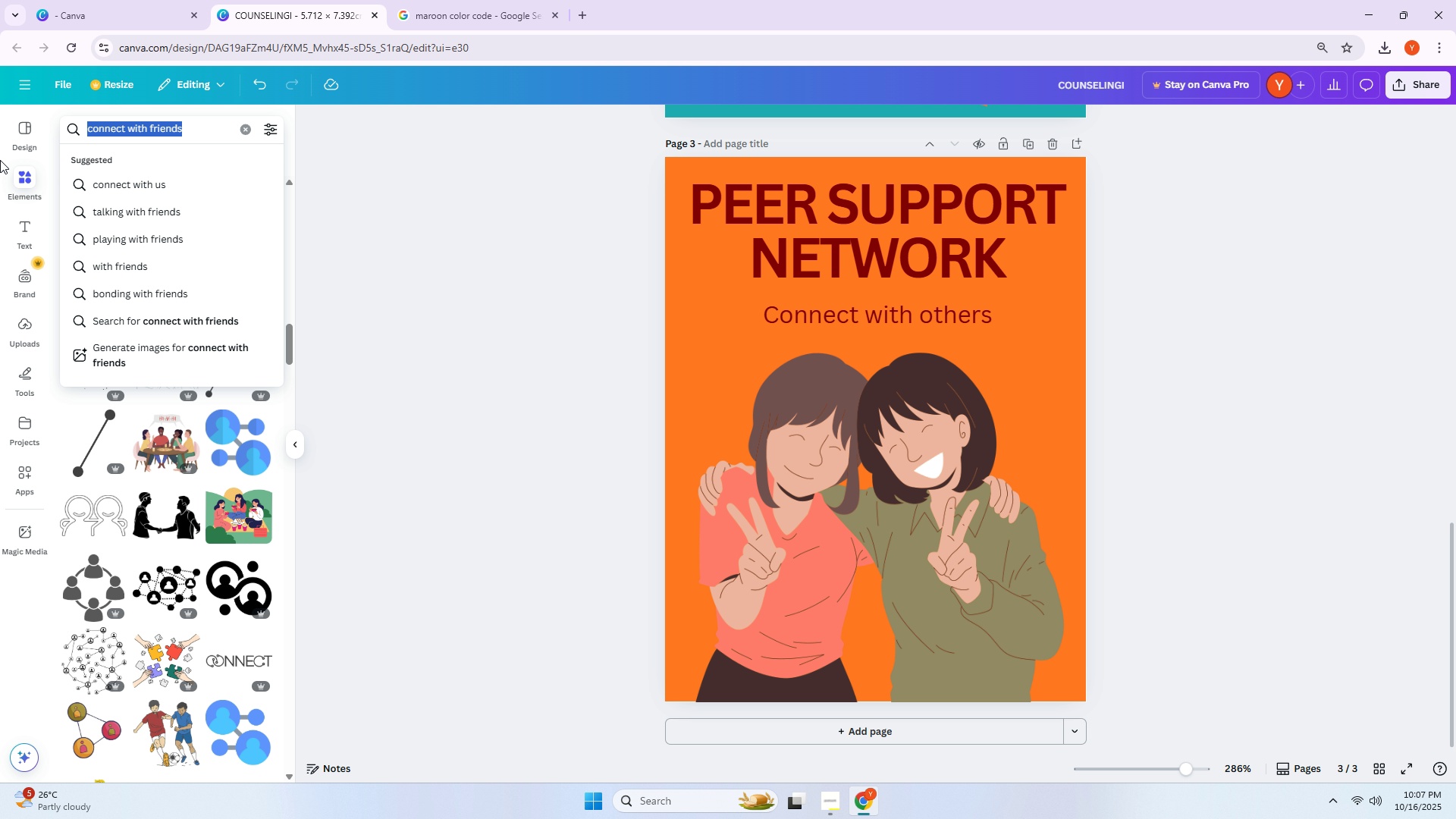 
type(2 FRIENDS)
 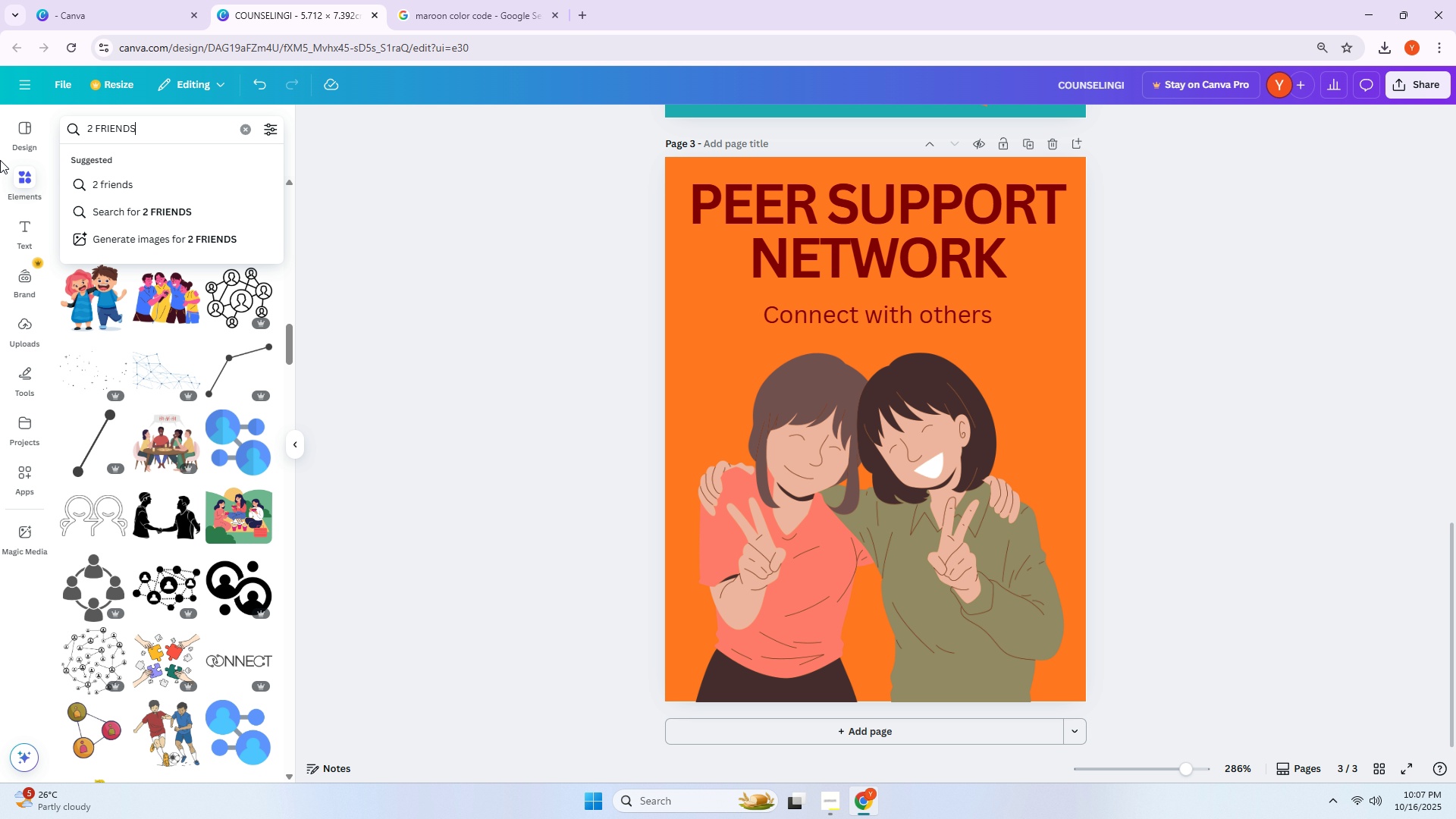 
key(Enter)
 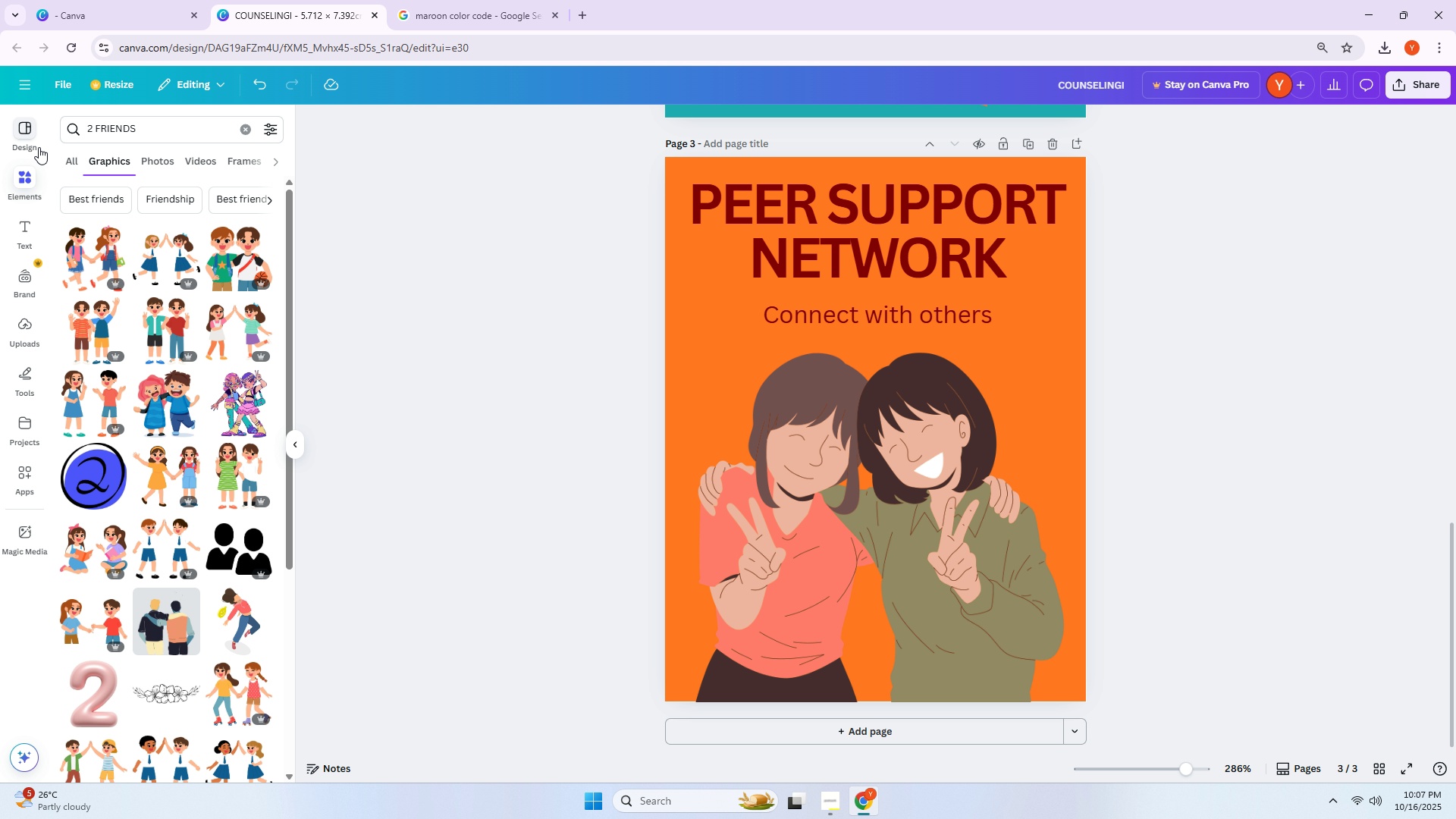 
scroll: coordinate [149, 268], scroll_direction: down, amount: 2.0
 